 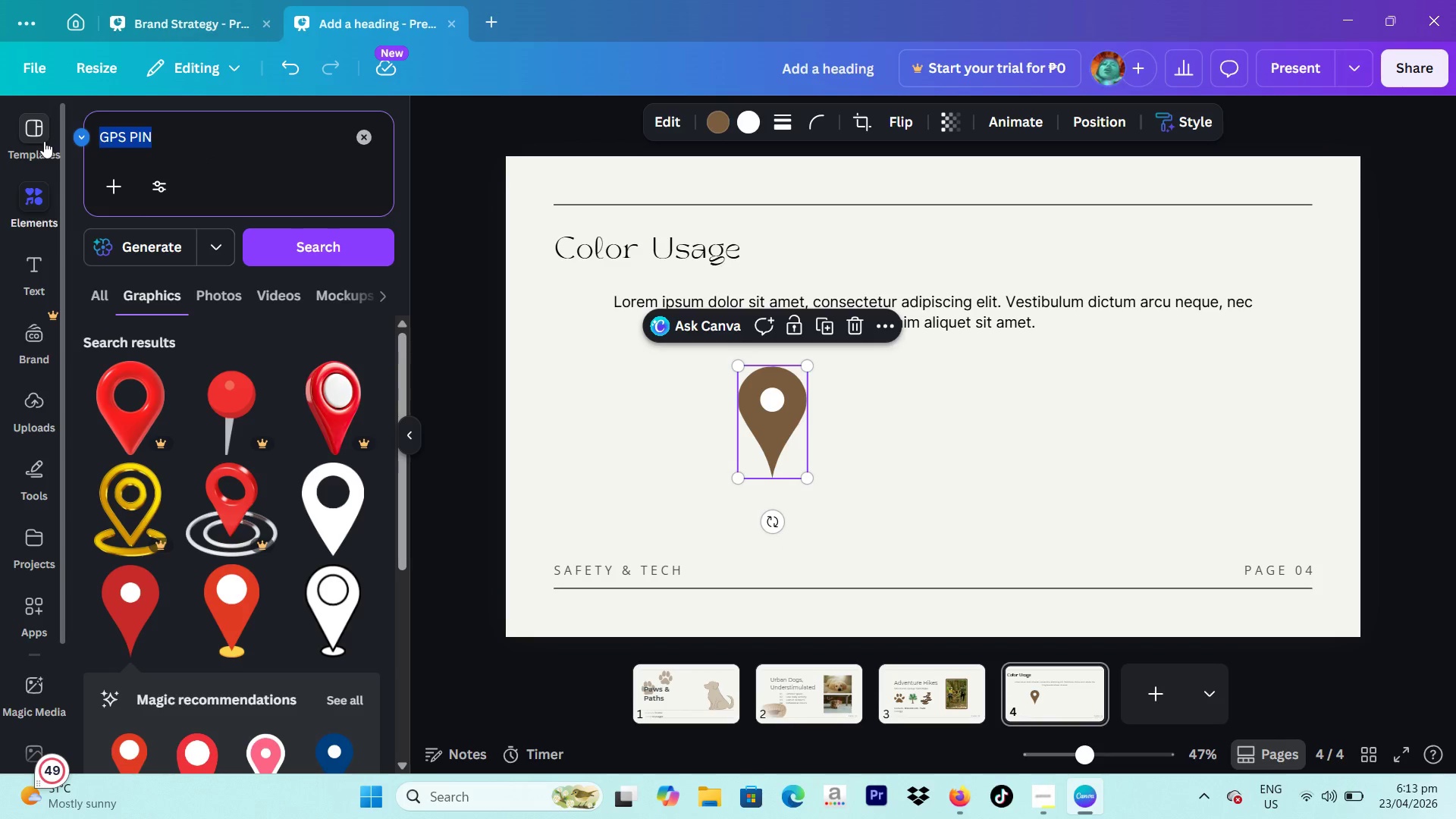 
type(first aid certified)
 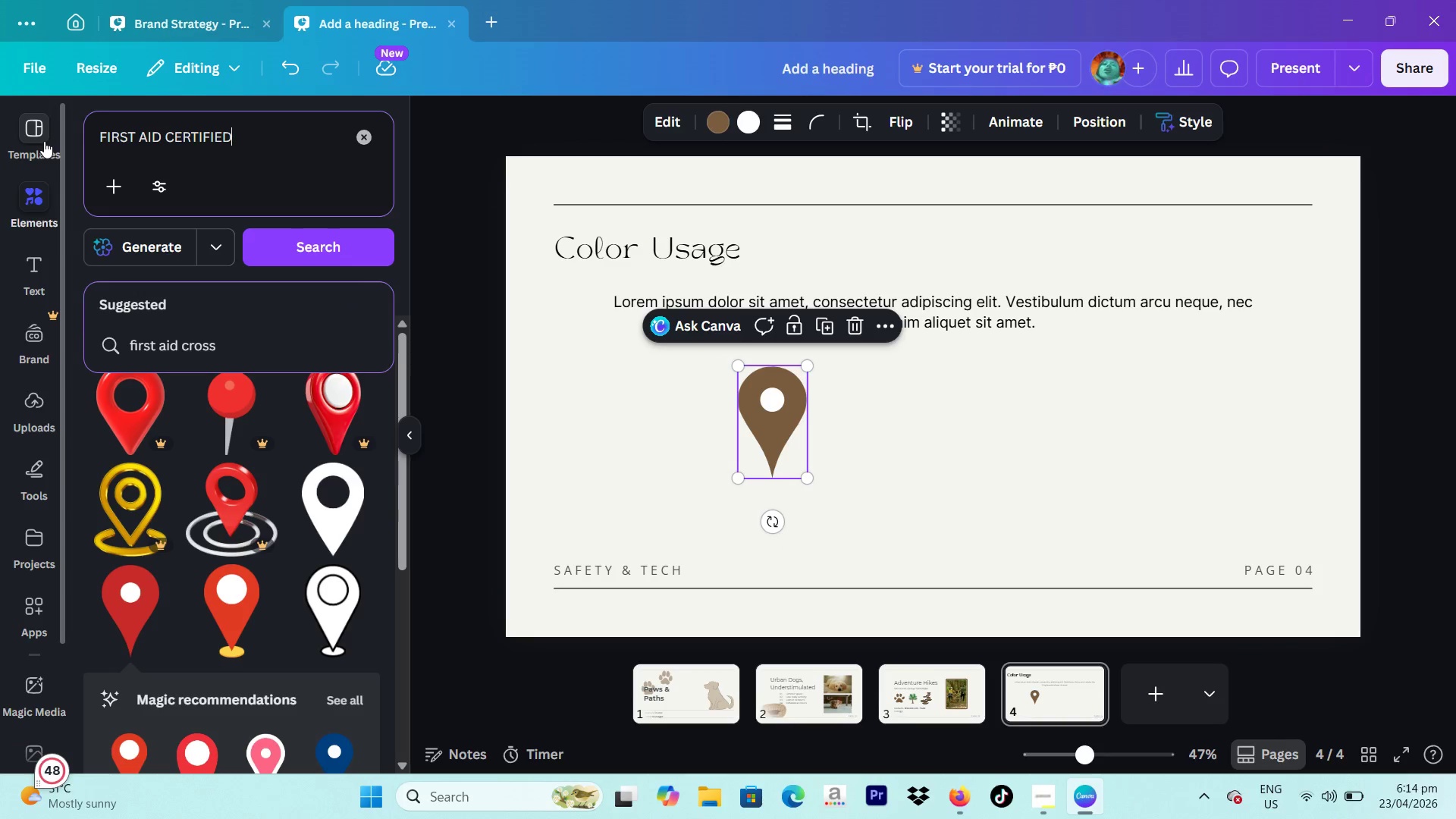 
key(Enter)
 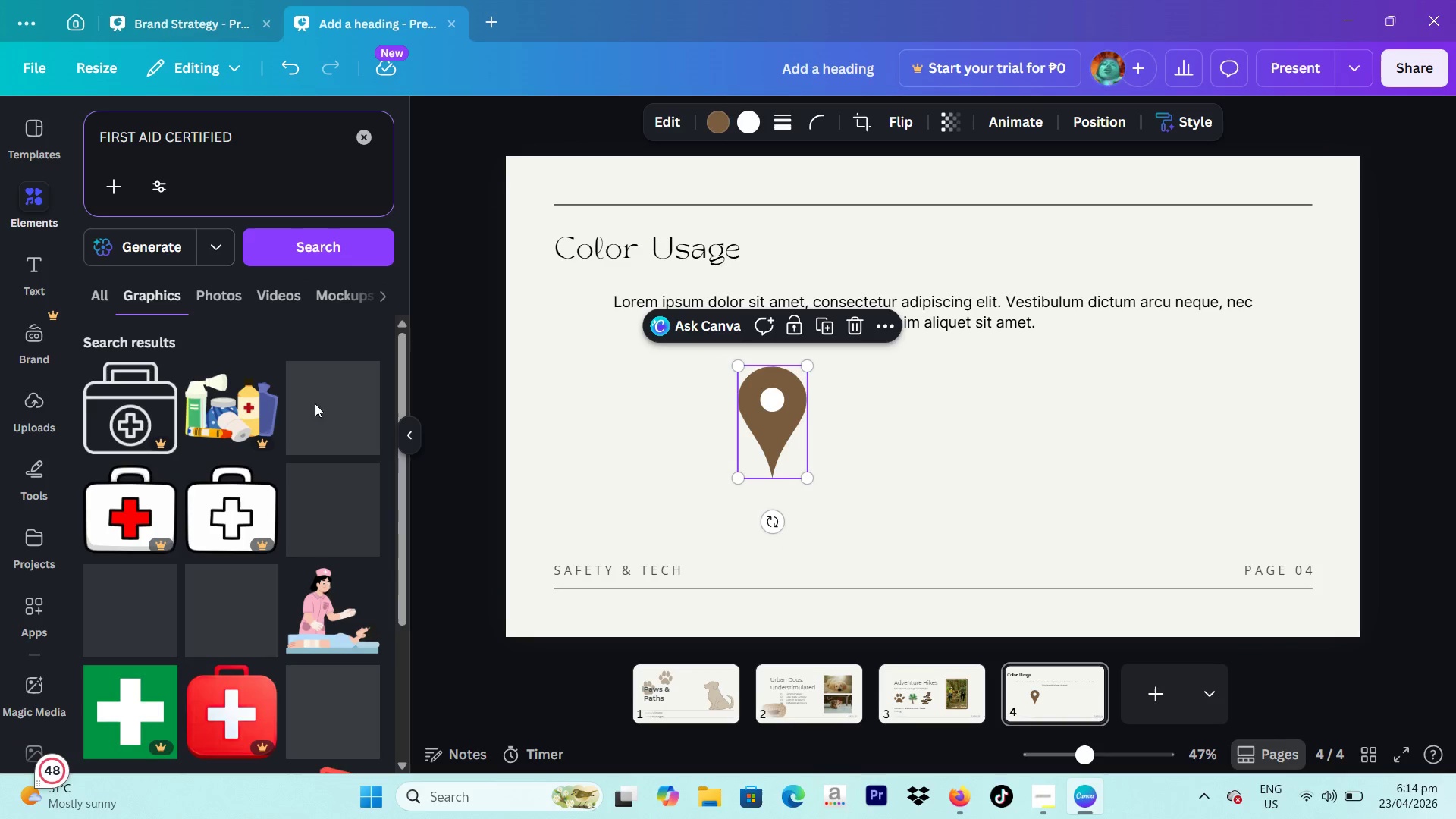 
scroll: coordinate [202, 517], scroll_direction: down, amount: 1.0
 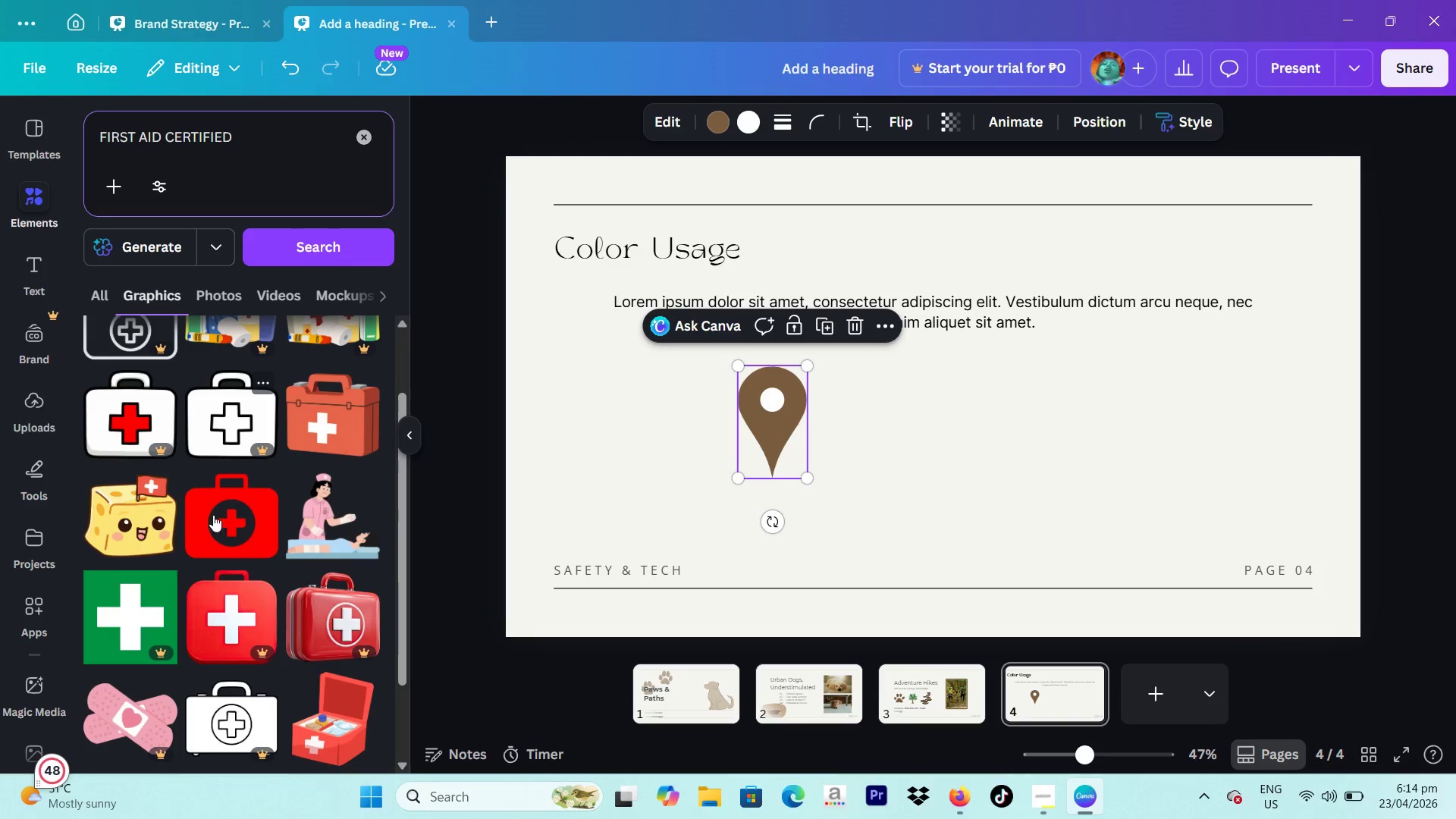 
left_click([232, 499])
 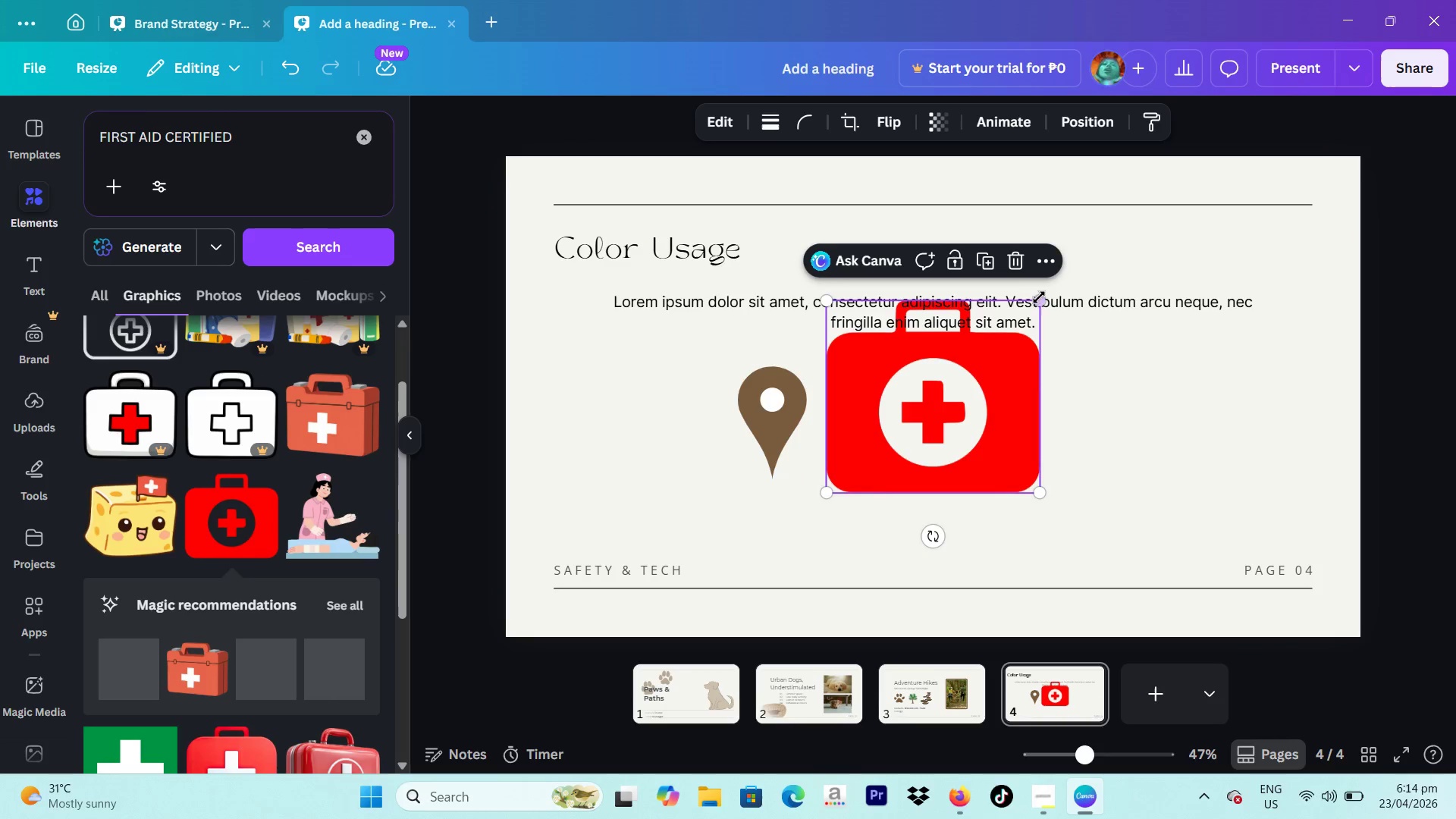 
left_click_drag(start_coordinate=[1041, 297], to_coordinate=[962, 381])
 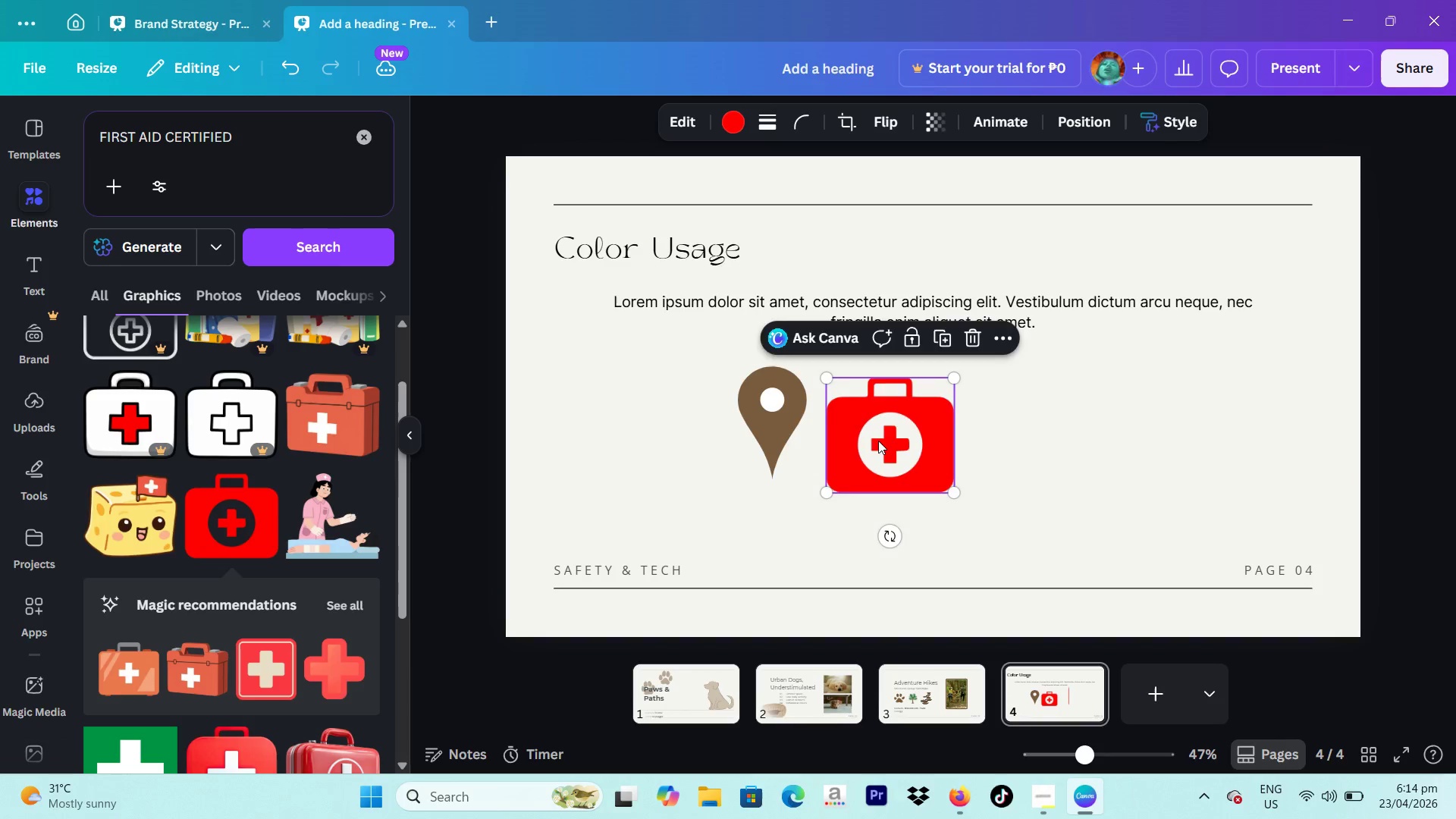 
left_click_drag(start_coordinate=[878, 441], to_coordinate=[923, 420])
 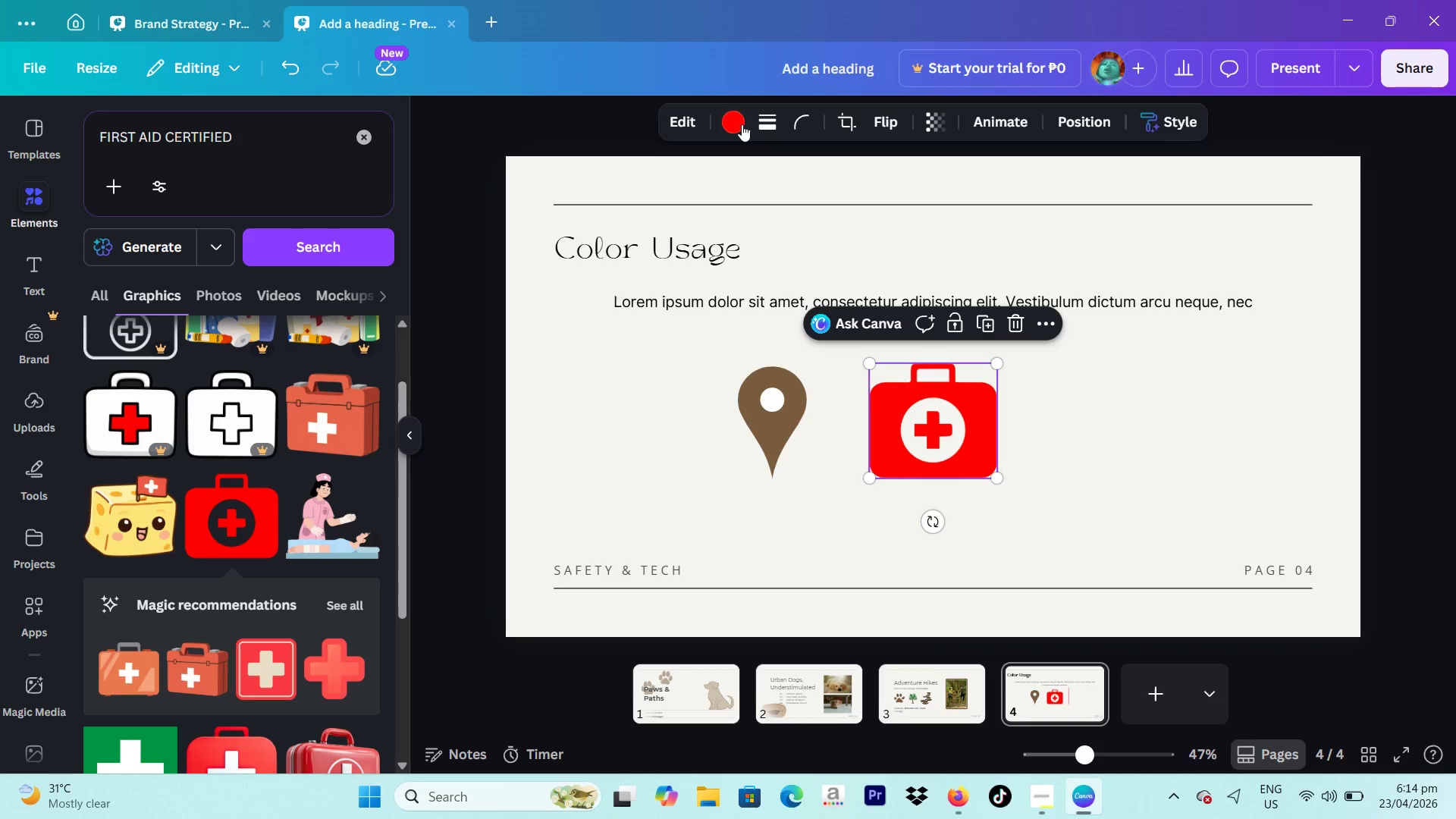 
left_click([742, 124])
 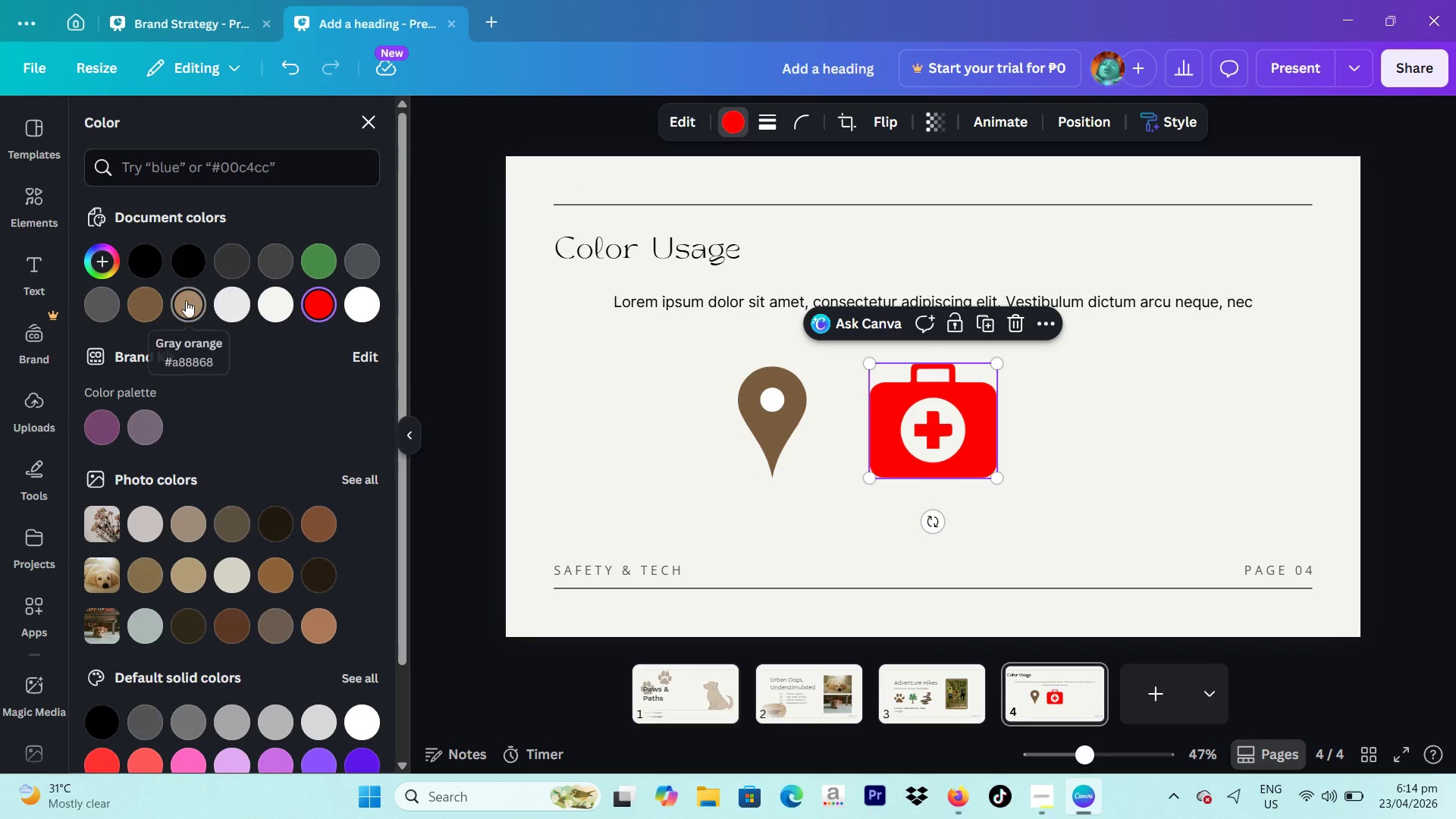 
left_click([154, 309])
 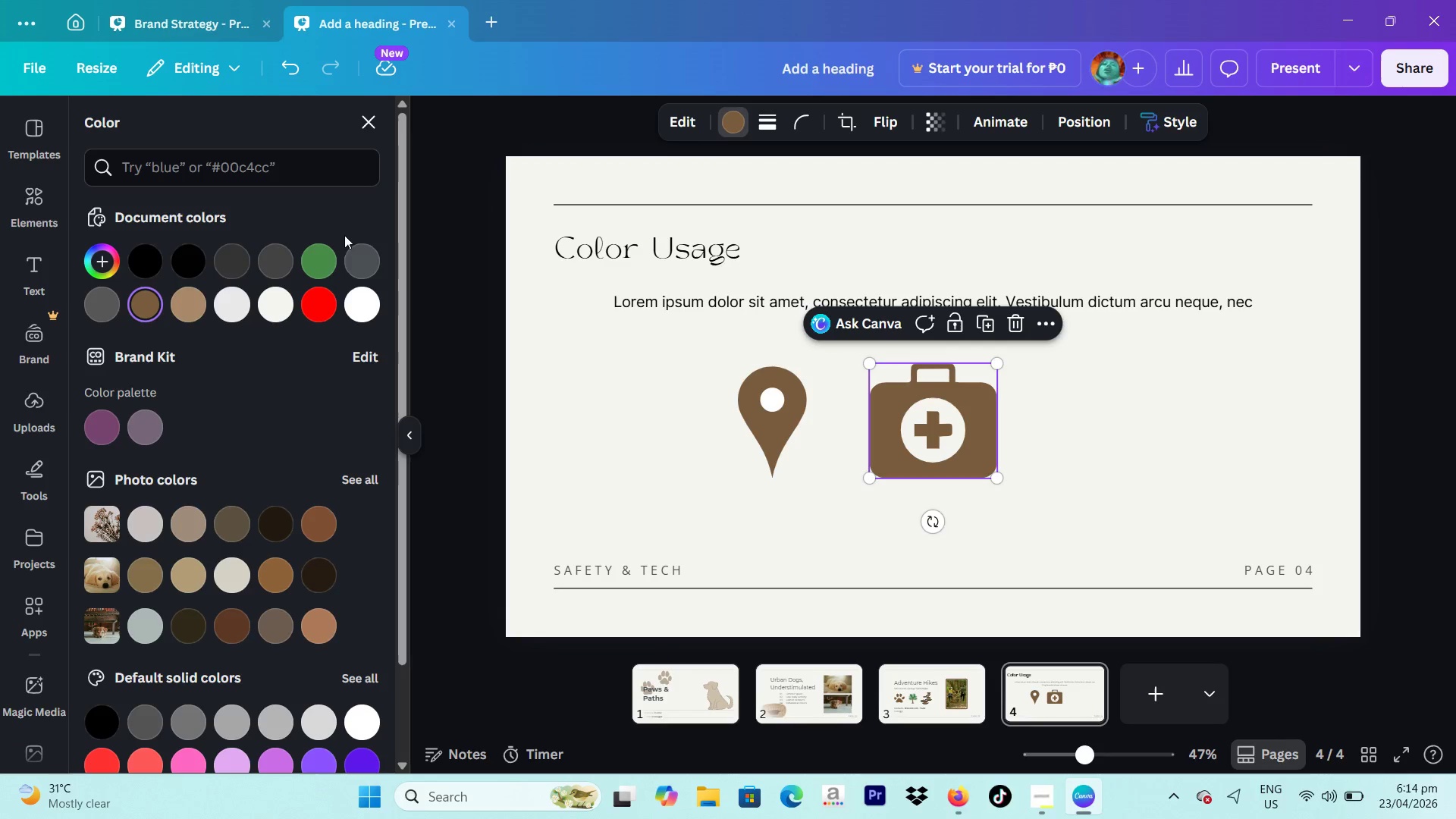 
wait(6.02)
 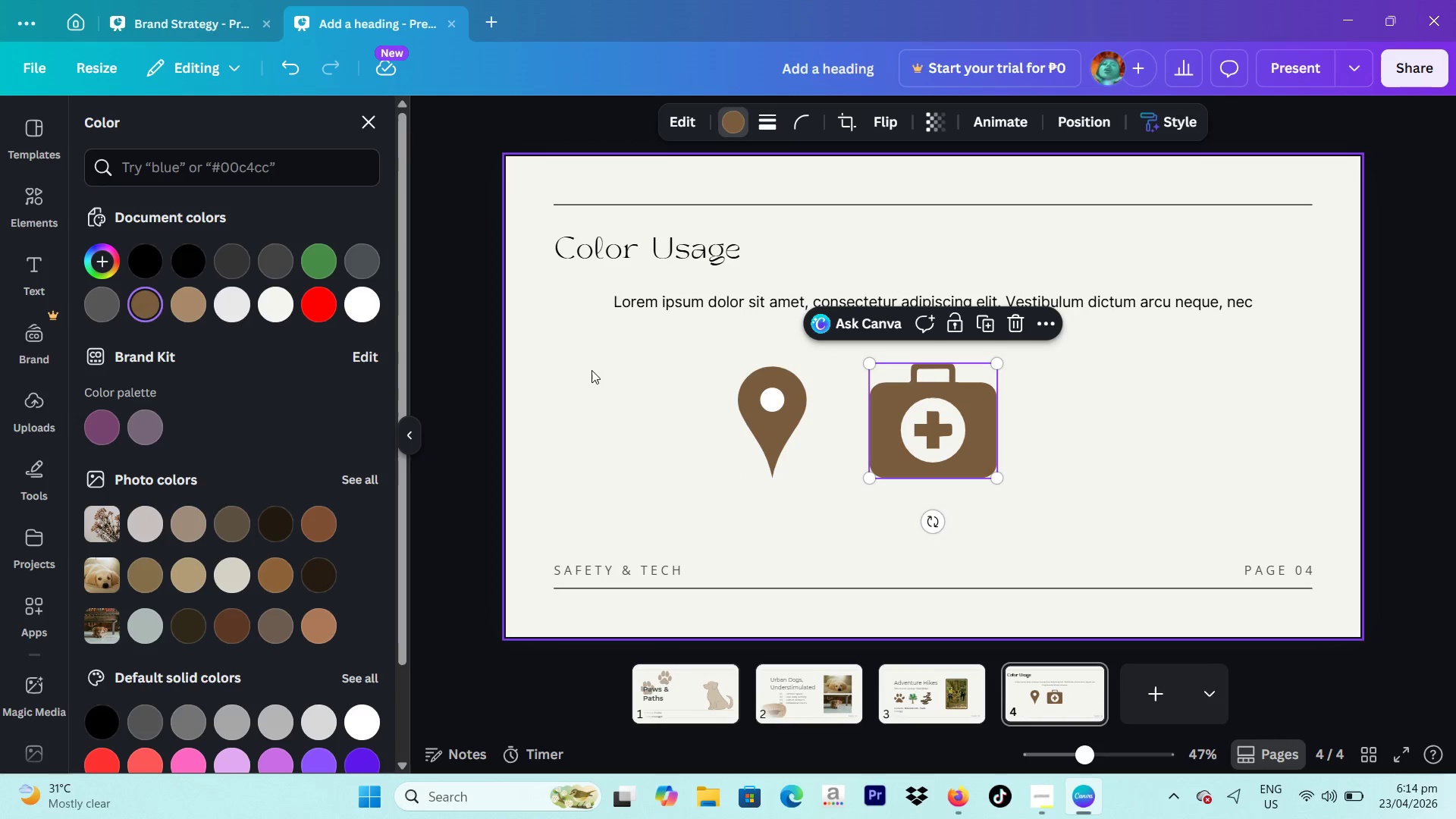 
left_click([46, 204])
 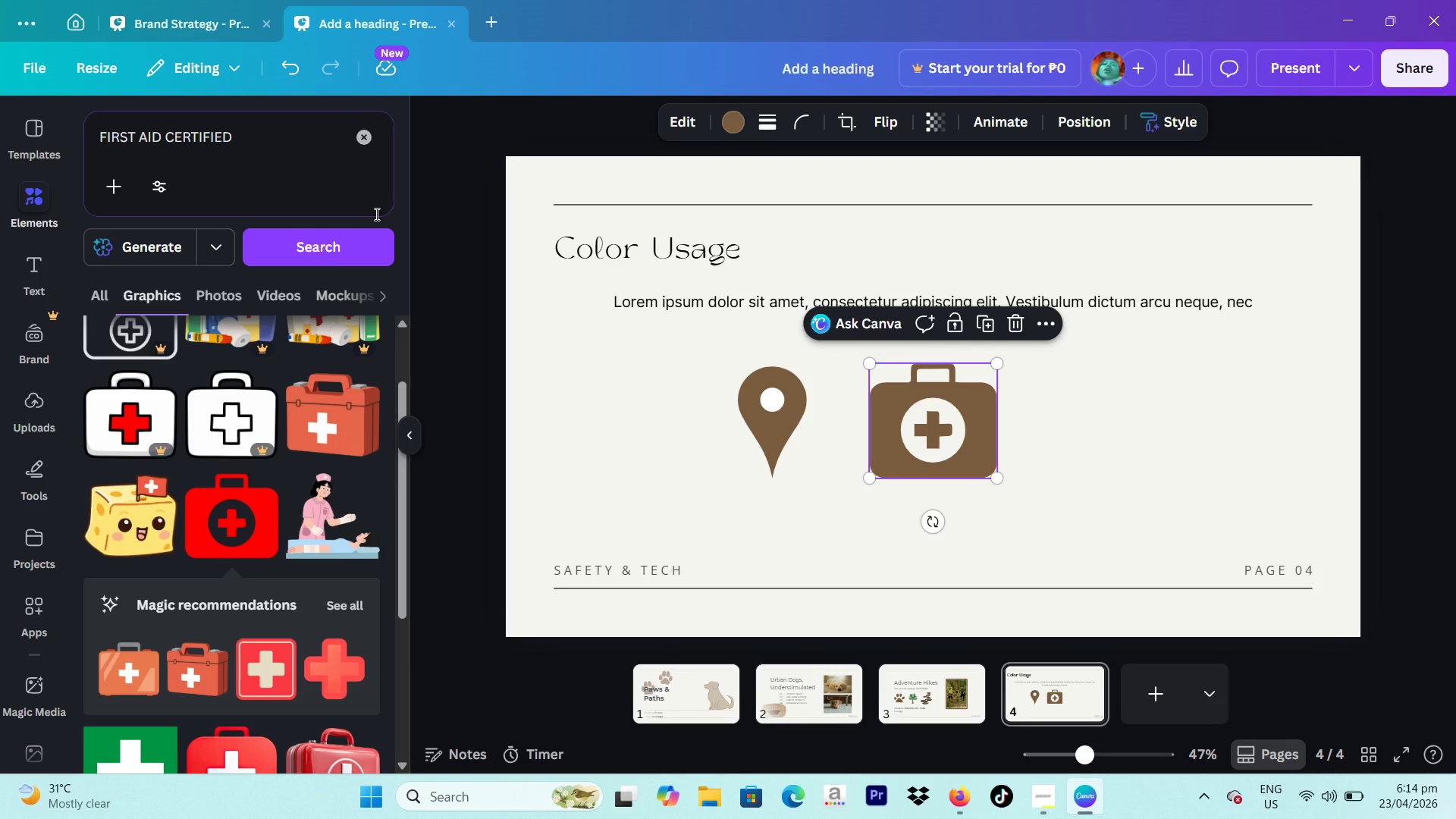 
wait(7.66)
 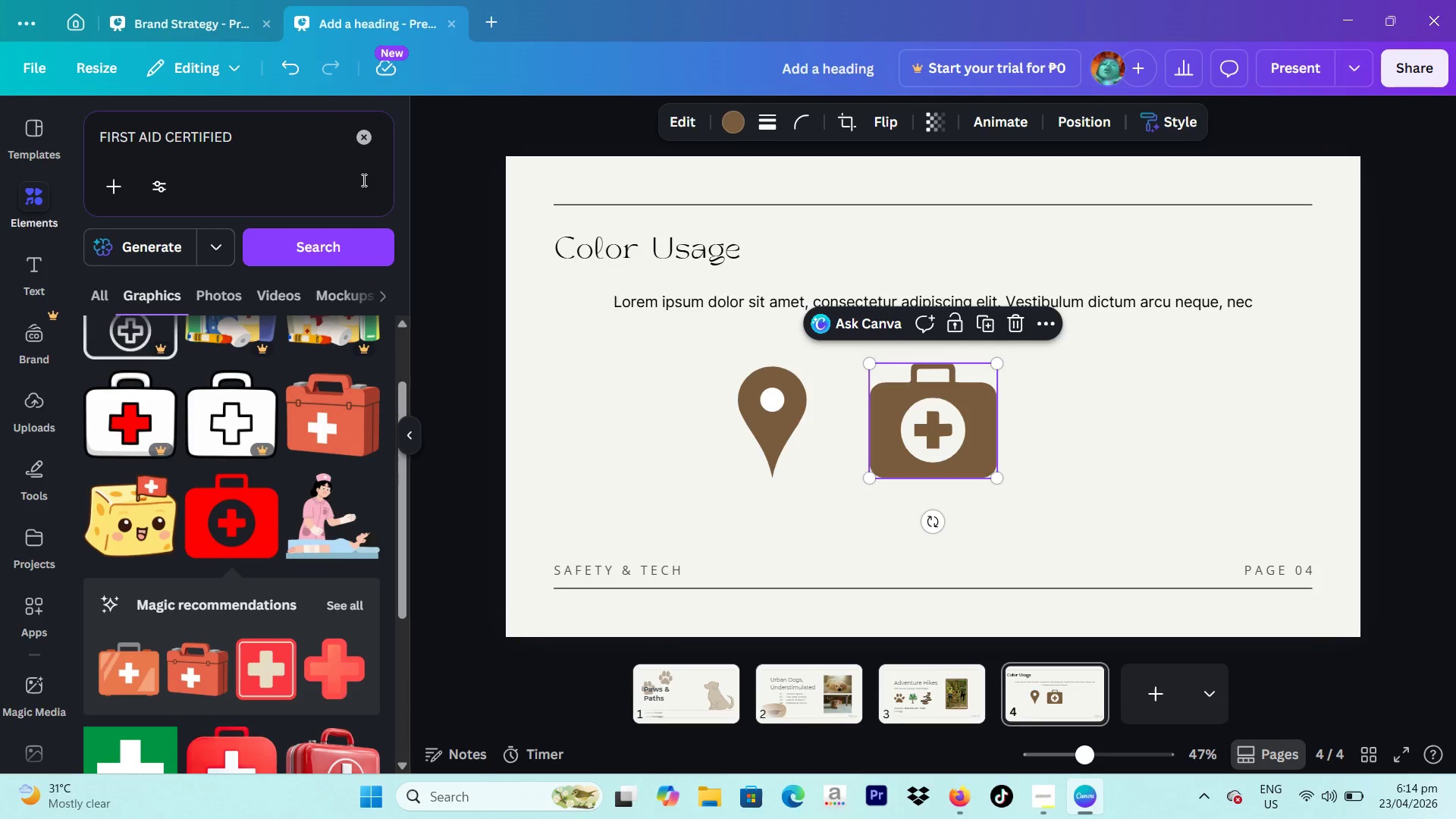 
left_click_drag(start_coordinate=[280, 154], to_coordinate=[59, 188])
 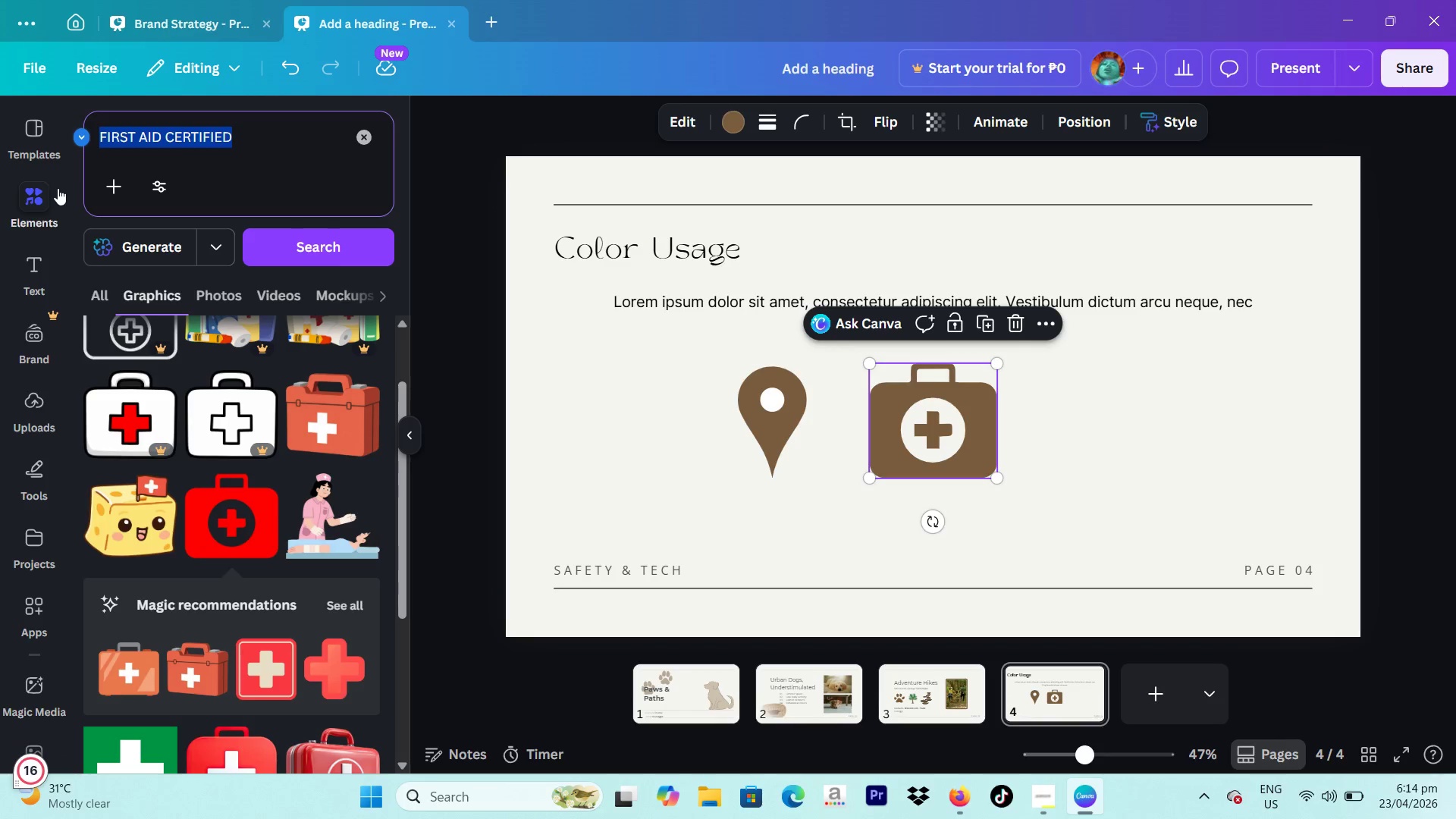 
type(group icon)
 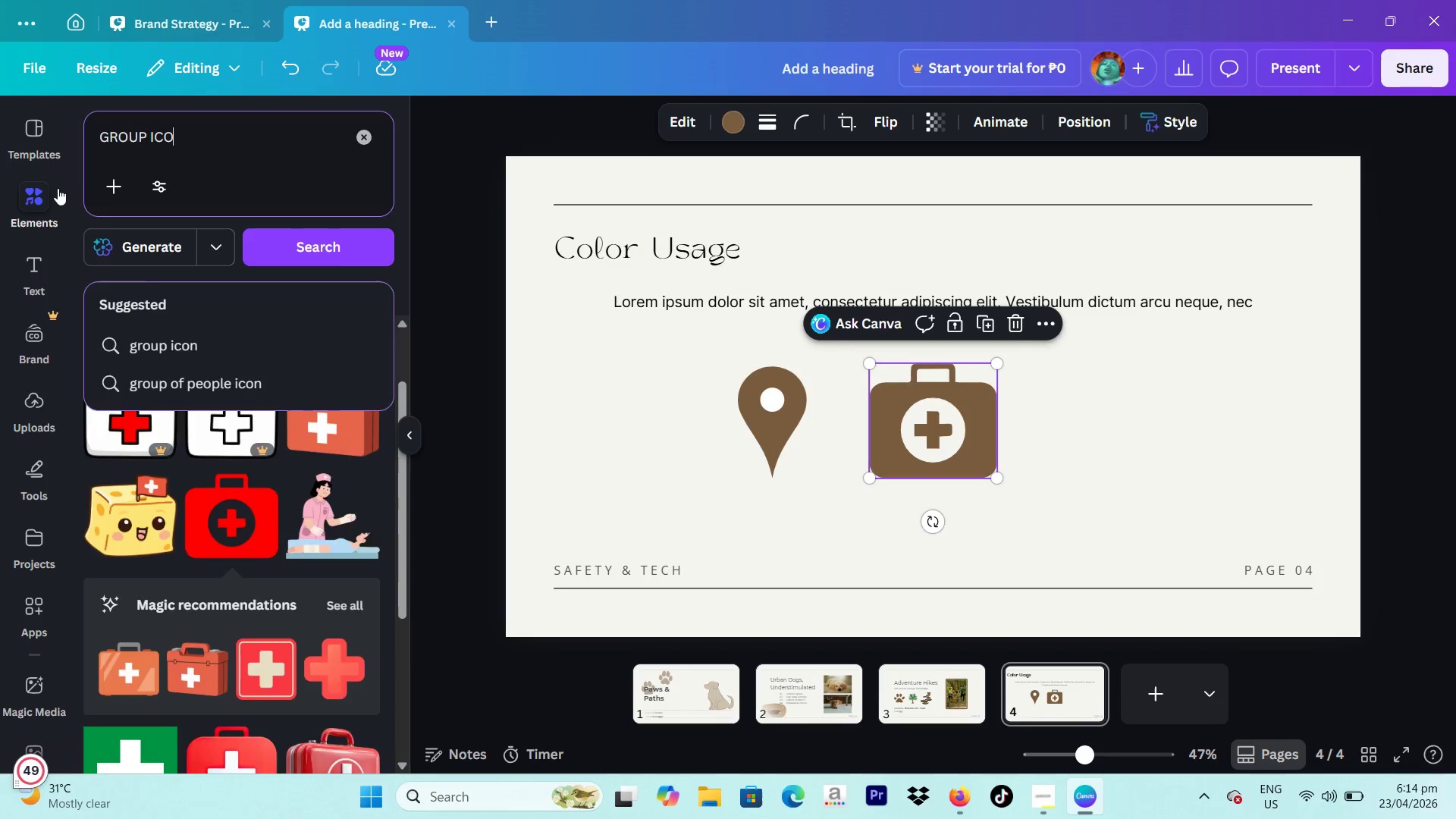 
key(Enter)
 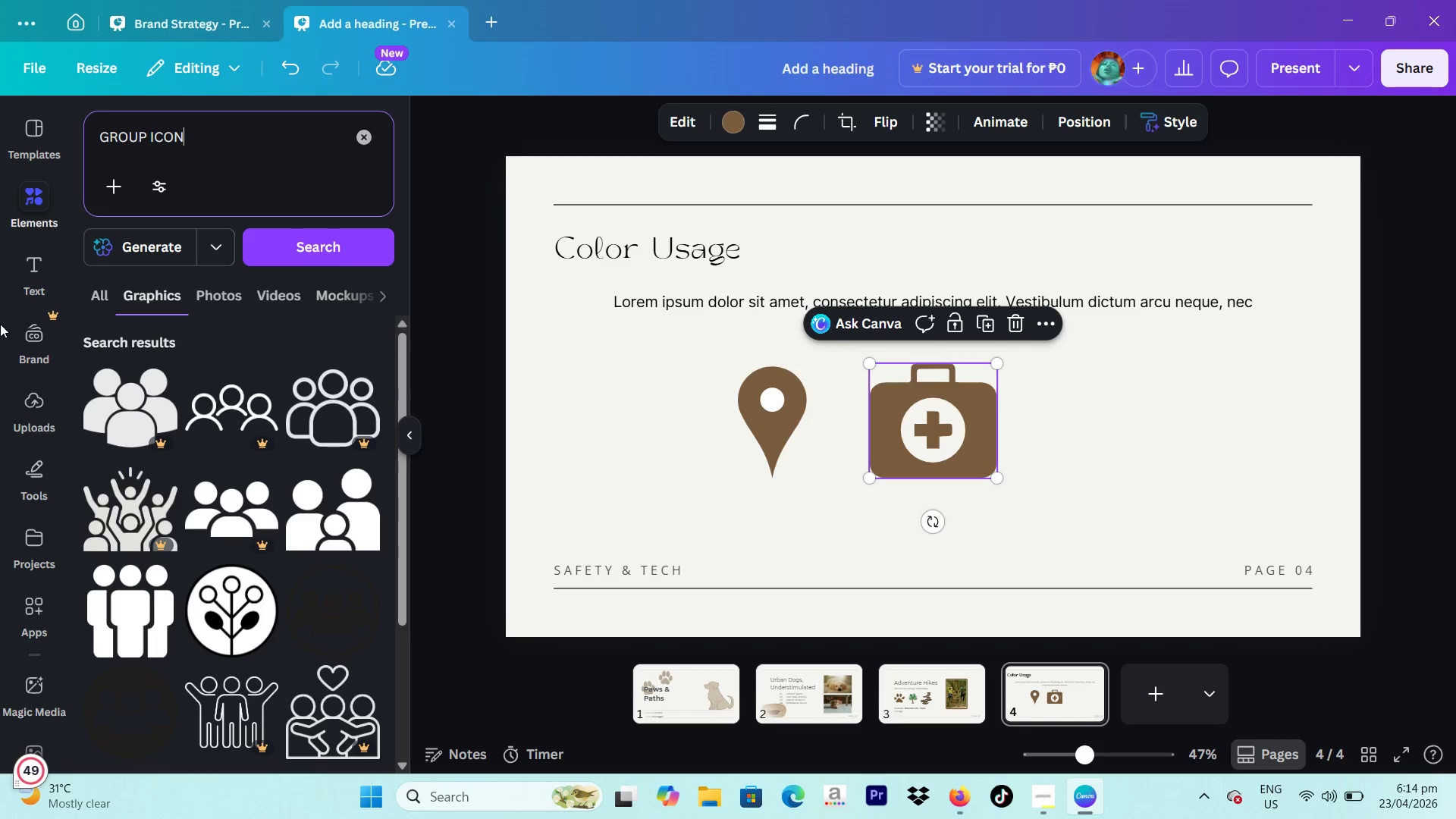 
scroll: coordinate [186, 471], scroll_direction: down, amount: 4.0
 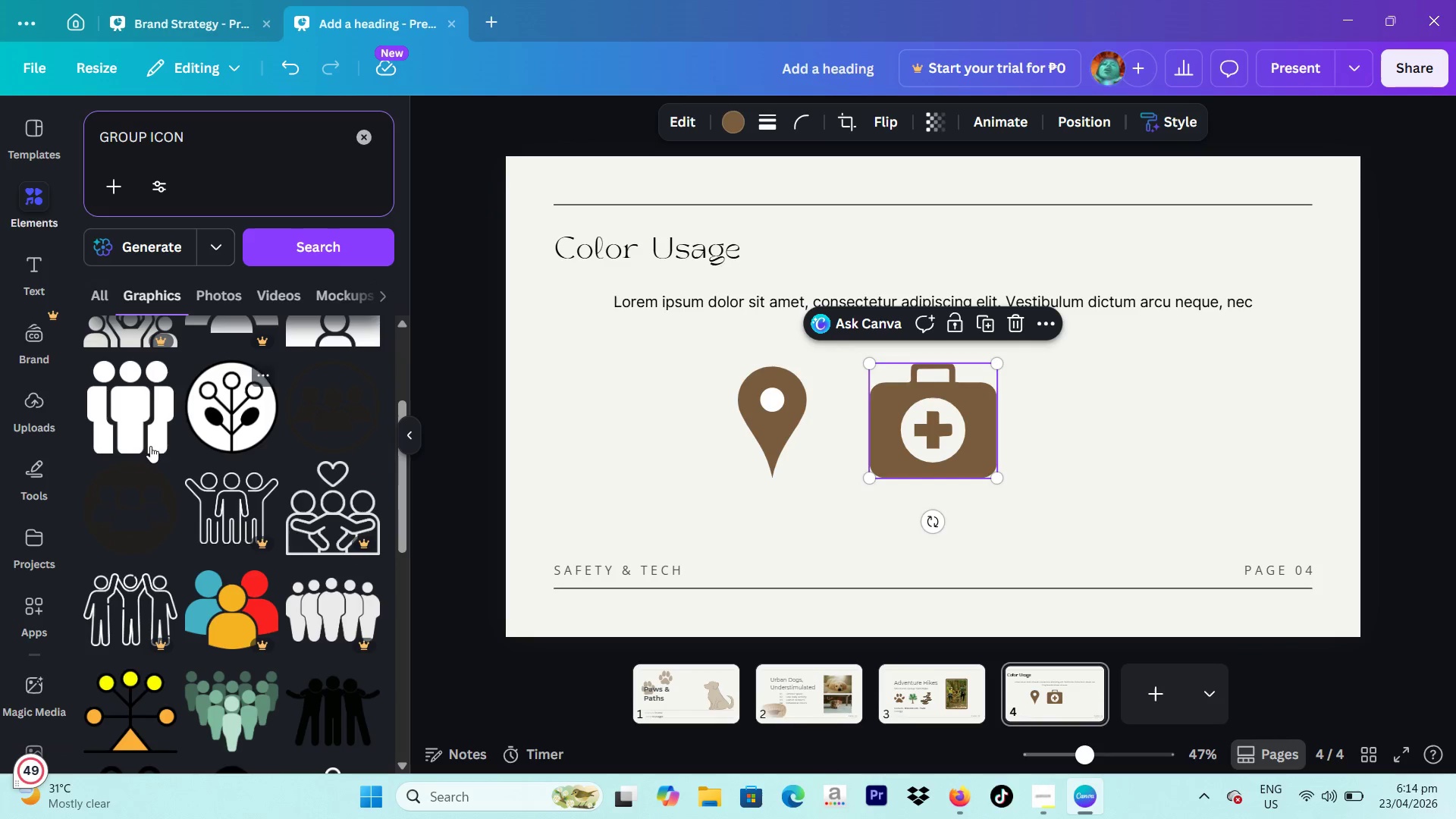 
left_click([111, 431])
 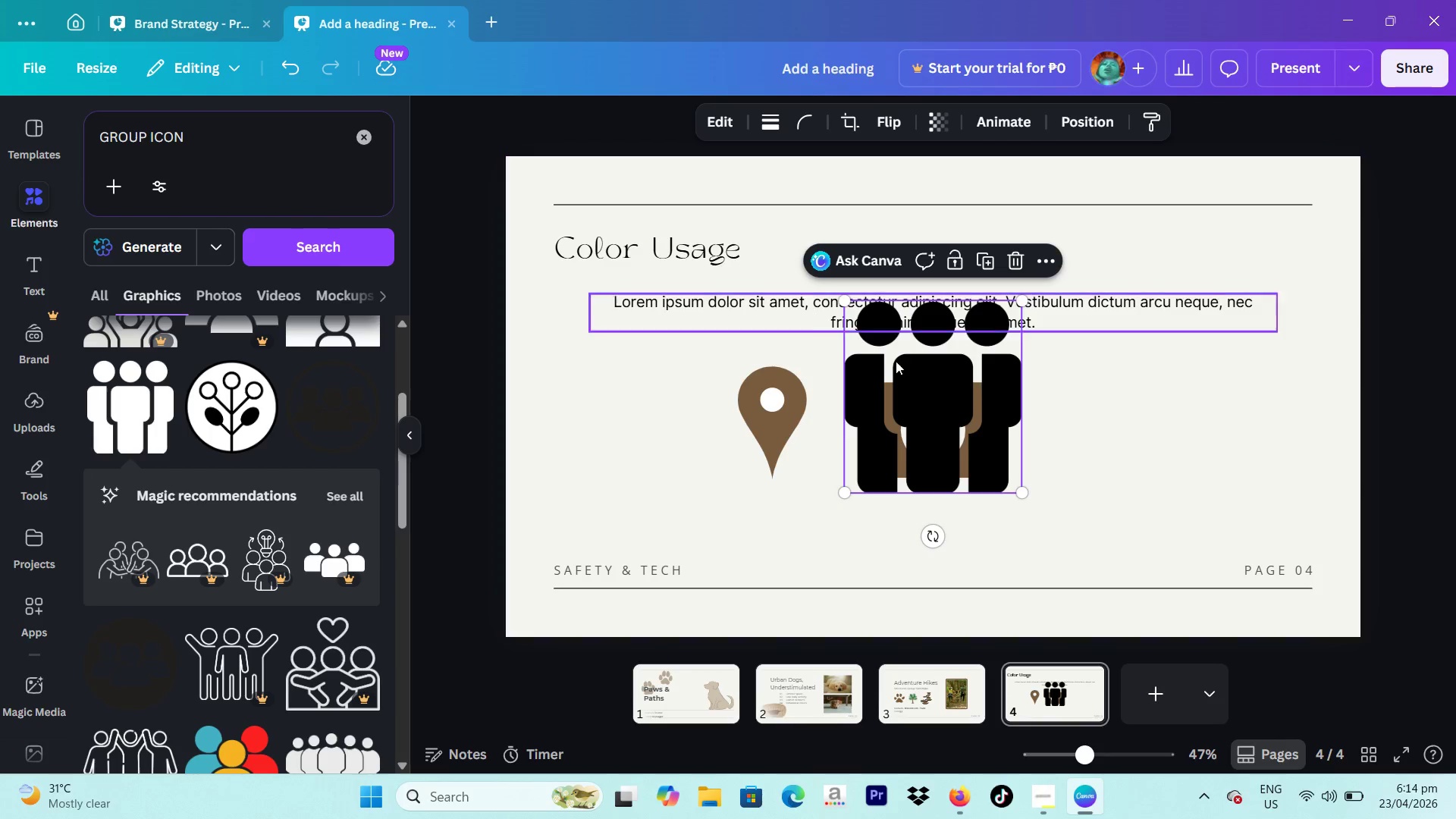 
left_click_drag(start_coordinate=[952, 418], to_coordinate=[1136, 482])
 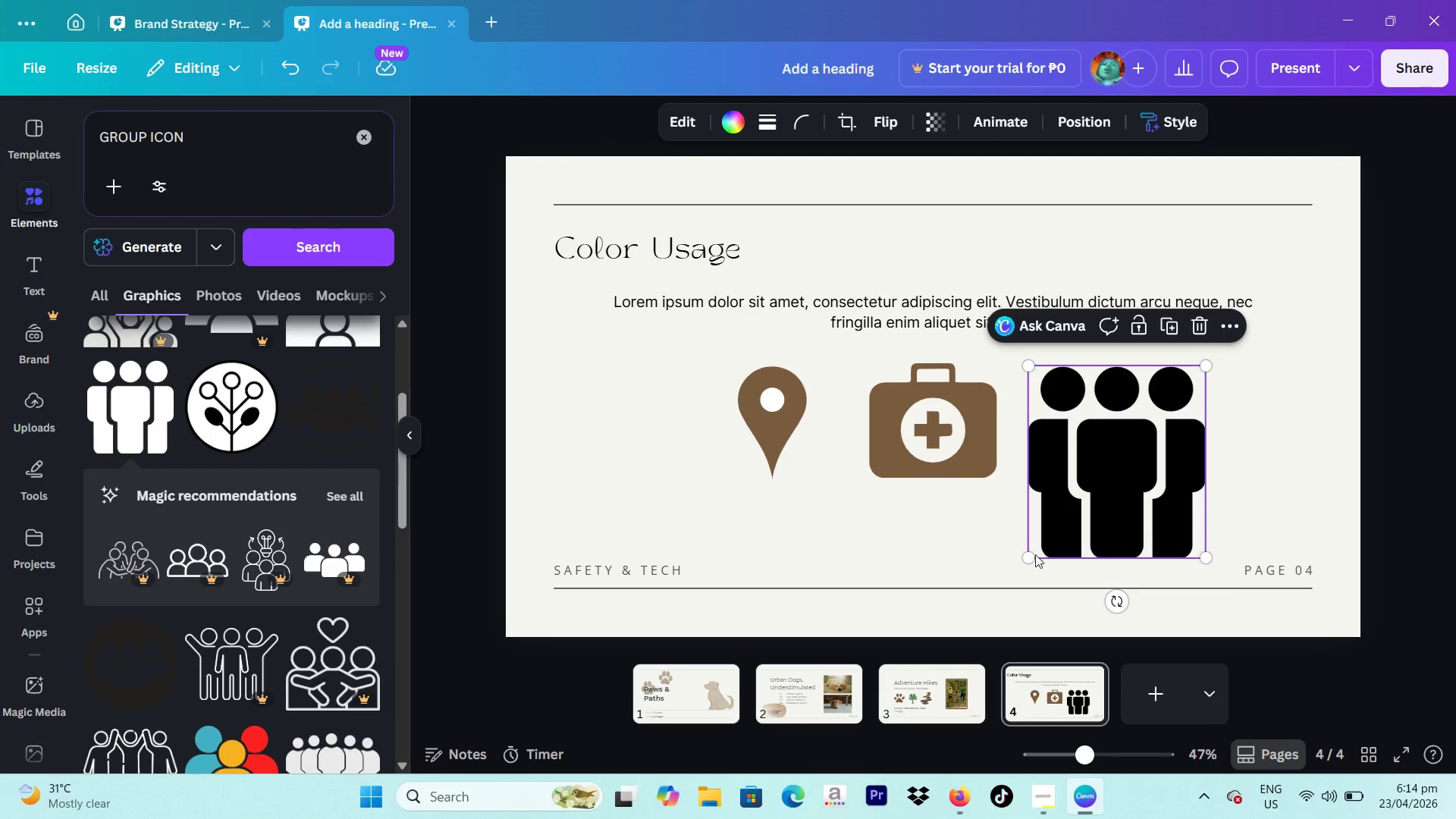 
left_click_drag(start_coordinate=[1022, 555], to_coordinate=[1095, 476])
 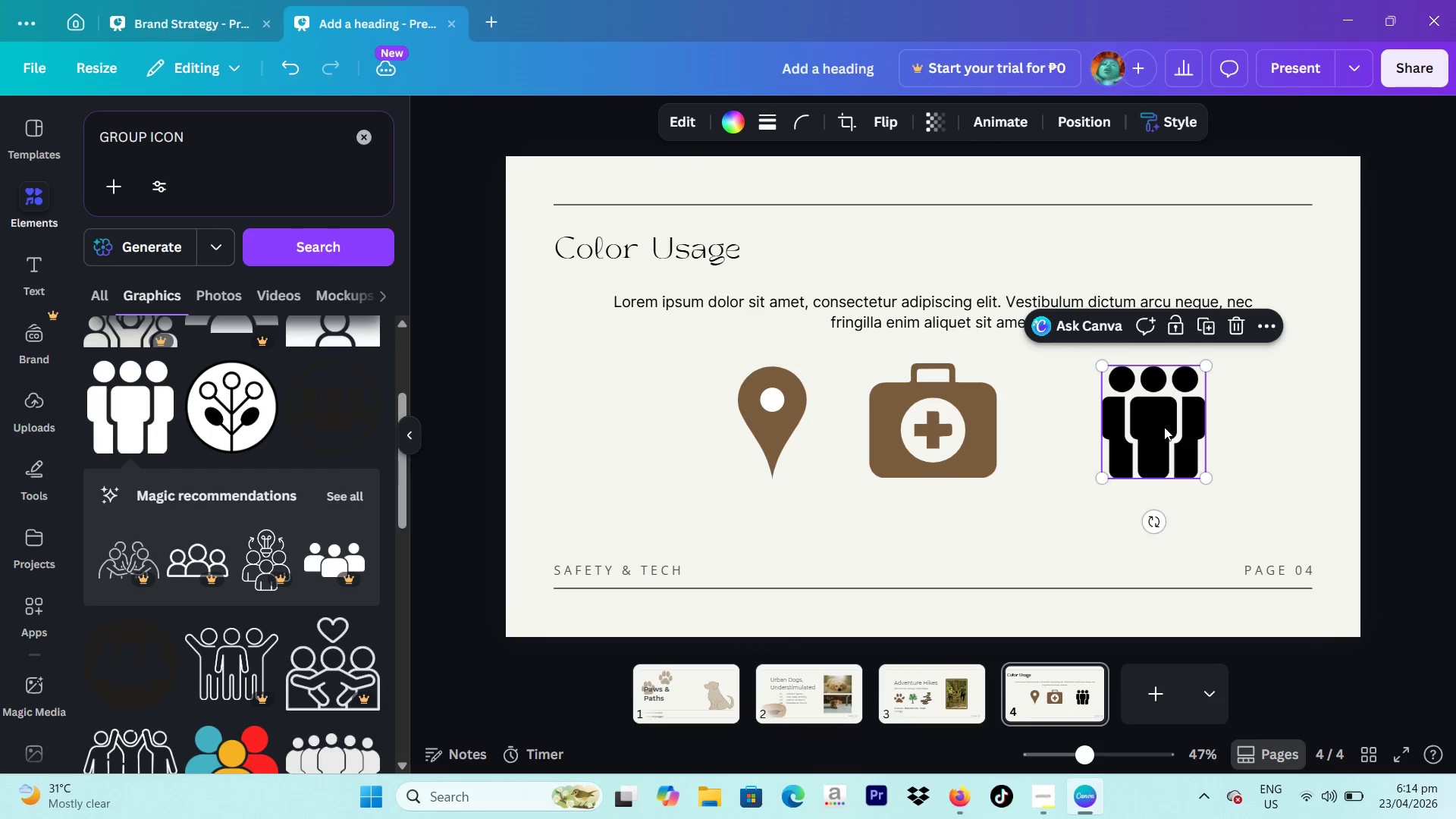 
left_click_drag(start_coordinate=[1164, 427], to_coordinate=[1112, 431])
 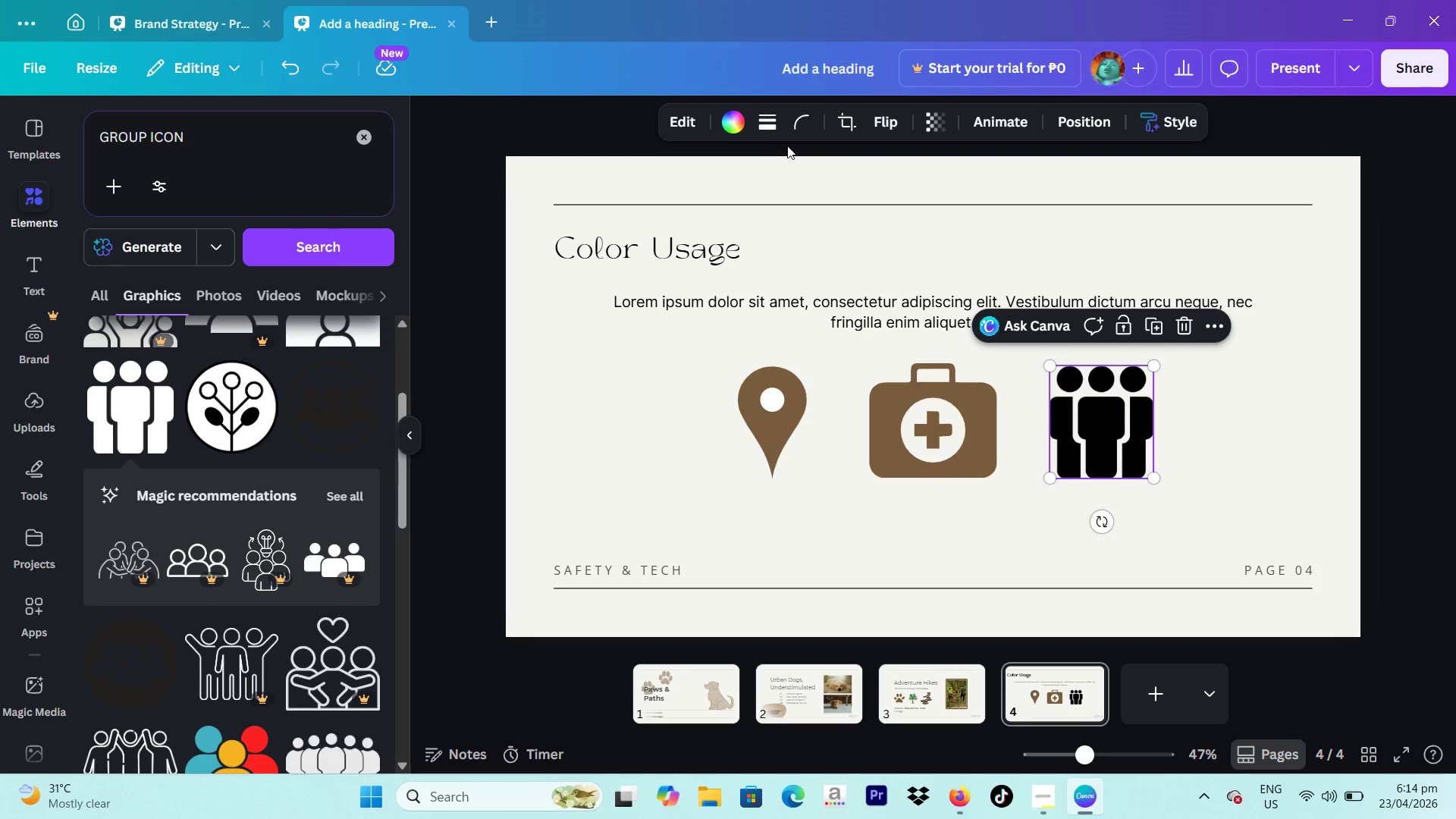 
left_click([727, 121])
 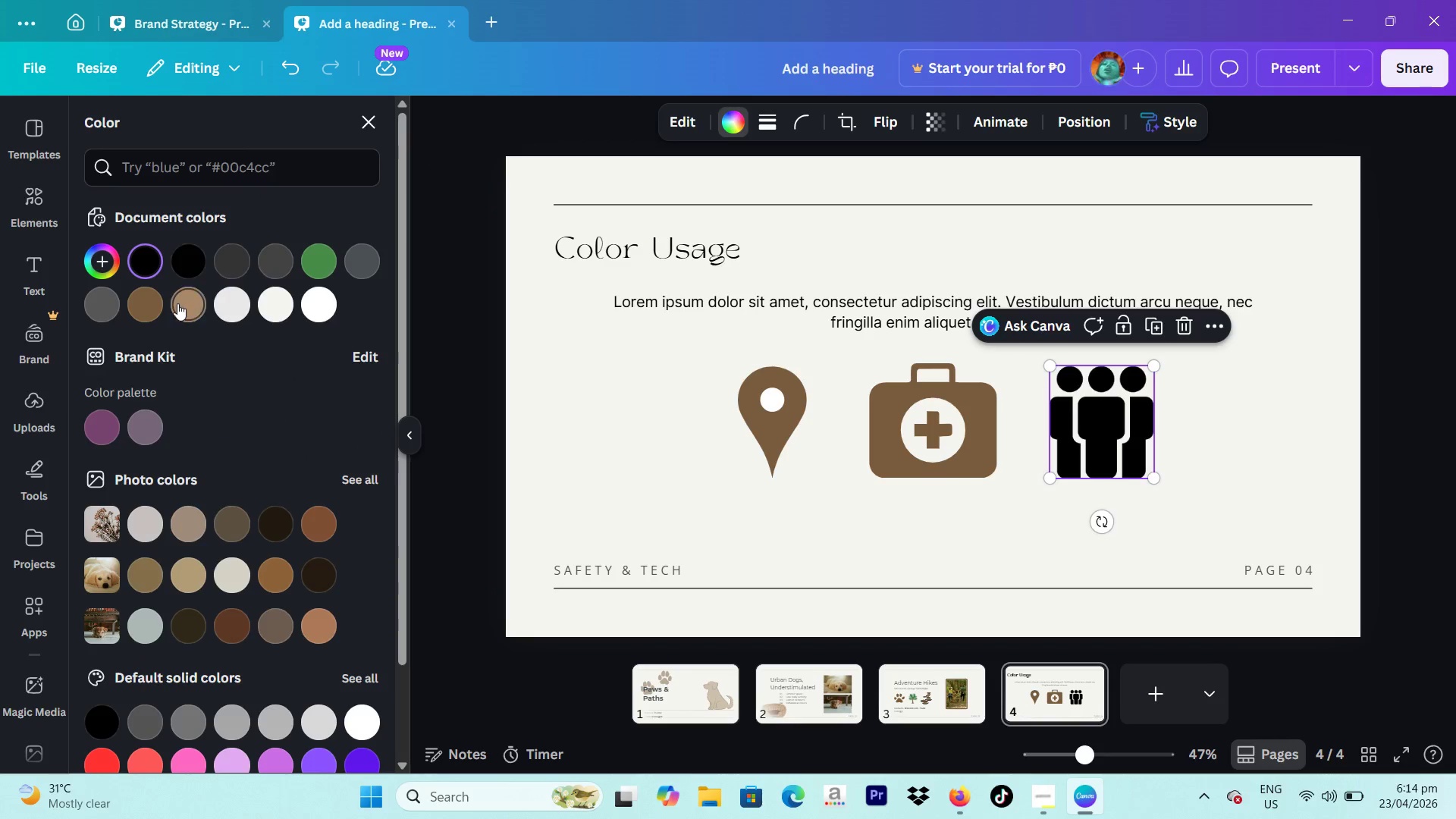 
left_click([156, 309])
 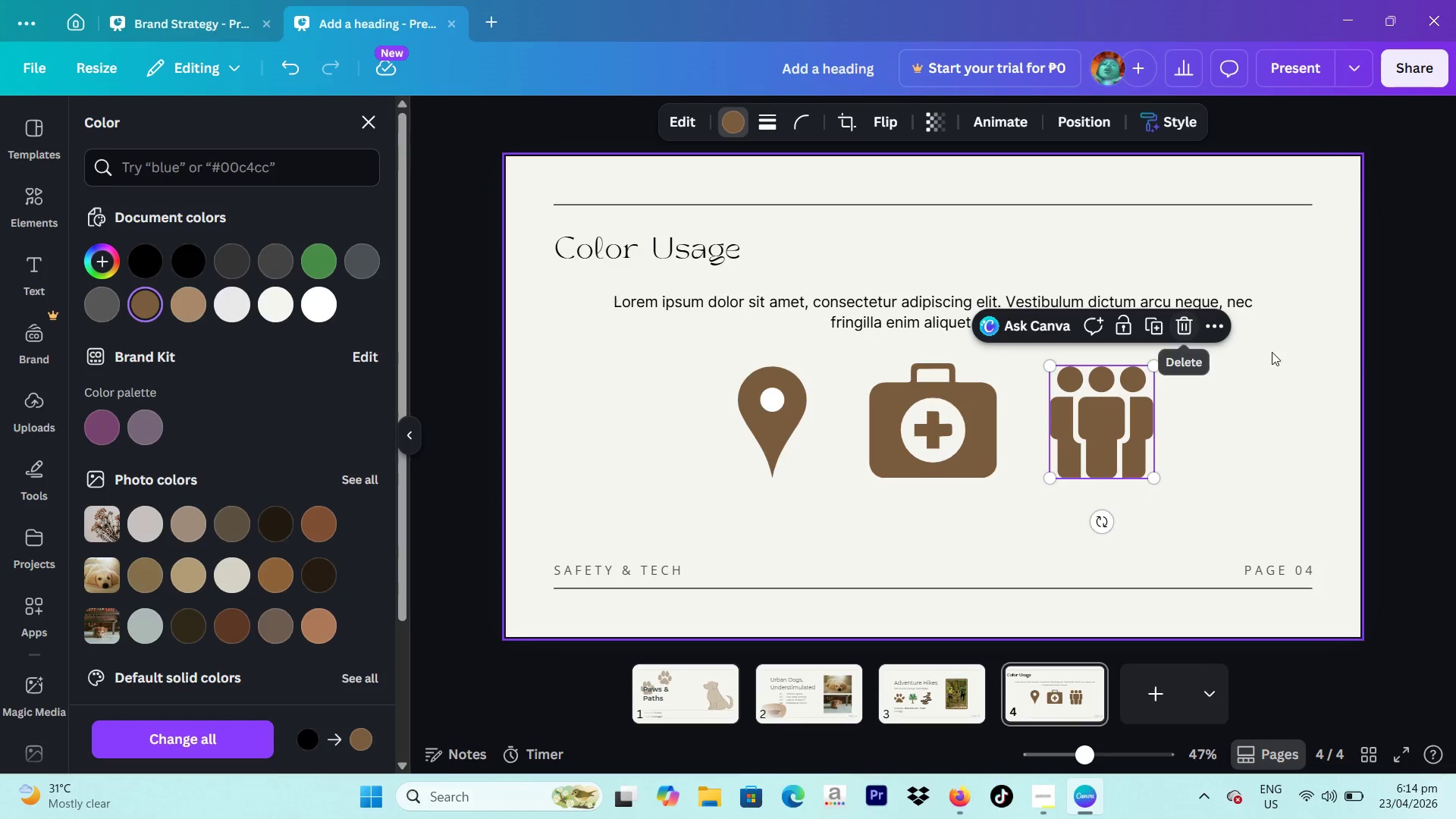 
left_click([1357, 356])
 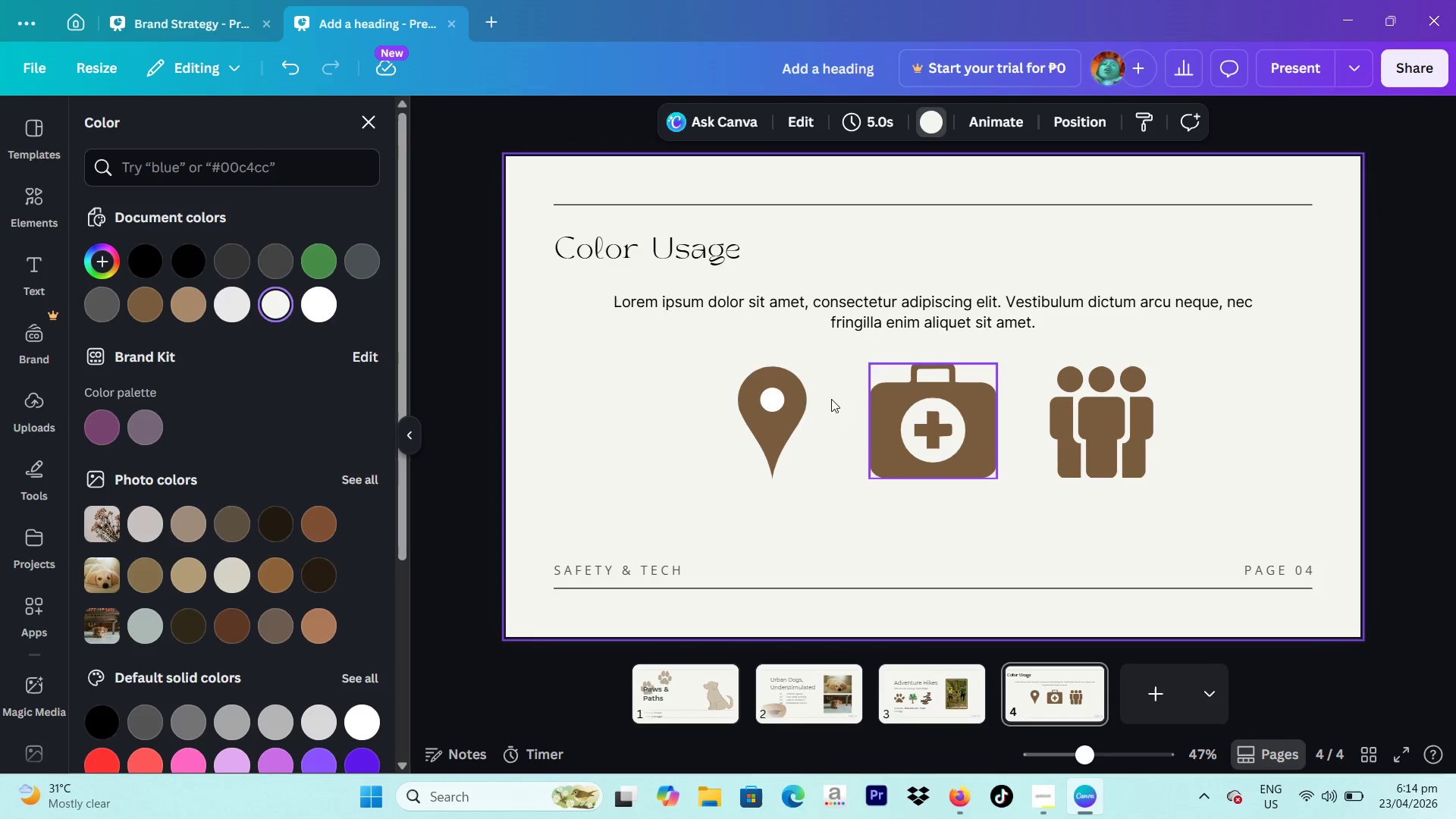 
left_click([797, 400])
 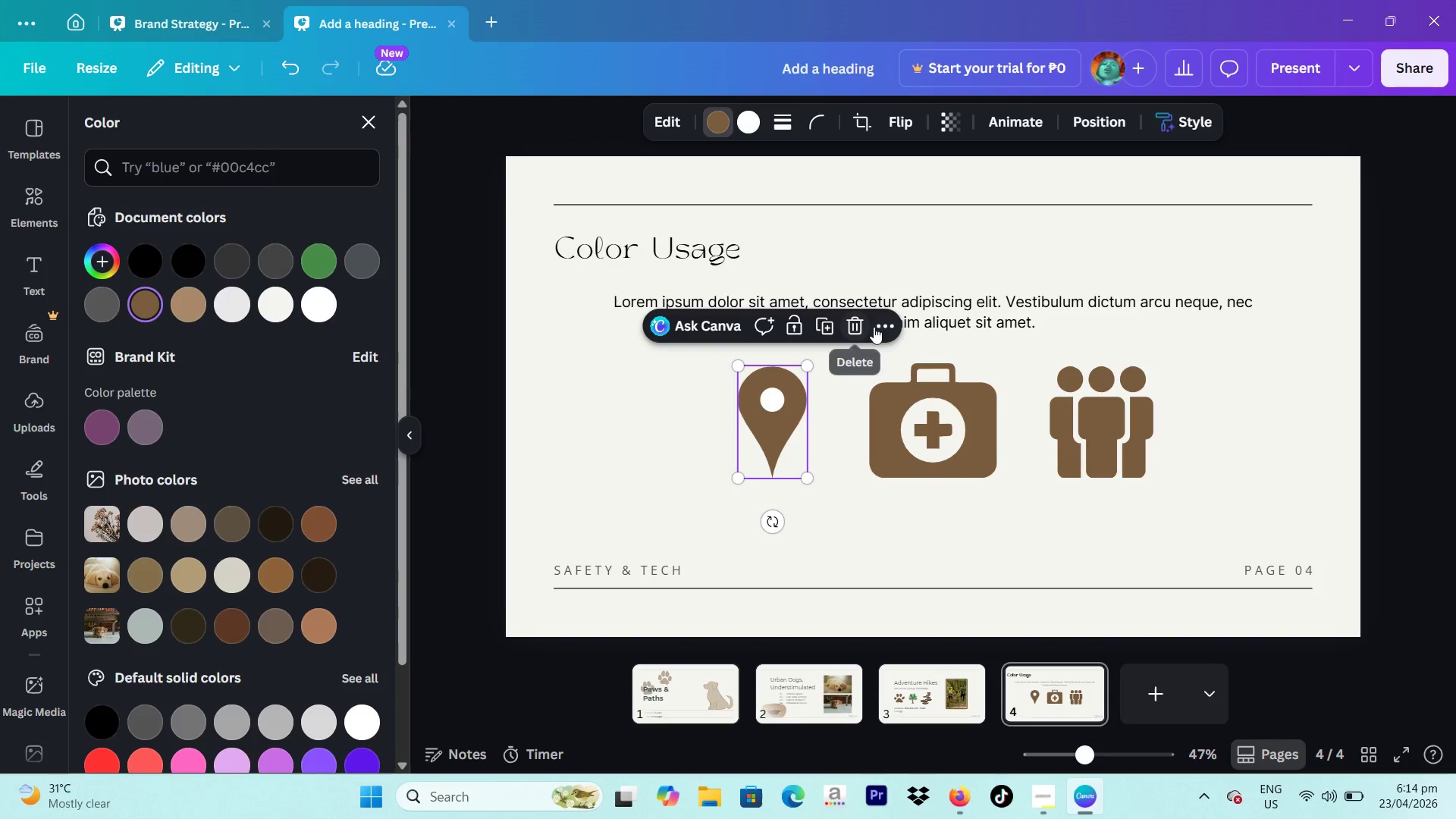 
left_click([880, 326])
 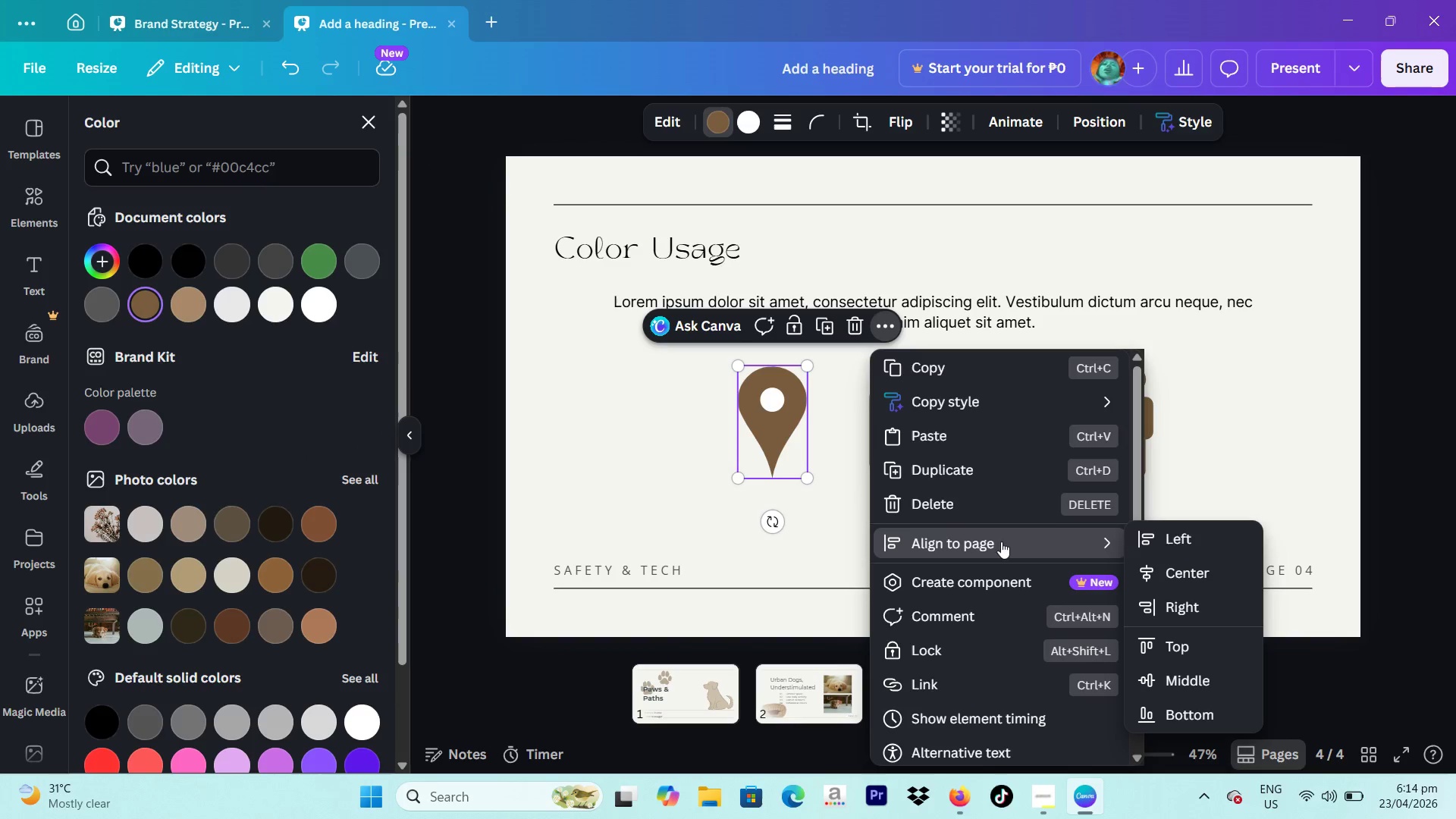 
left_click([1166, 533])
 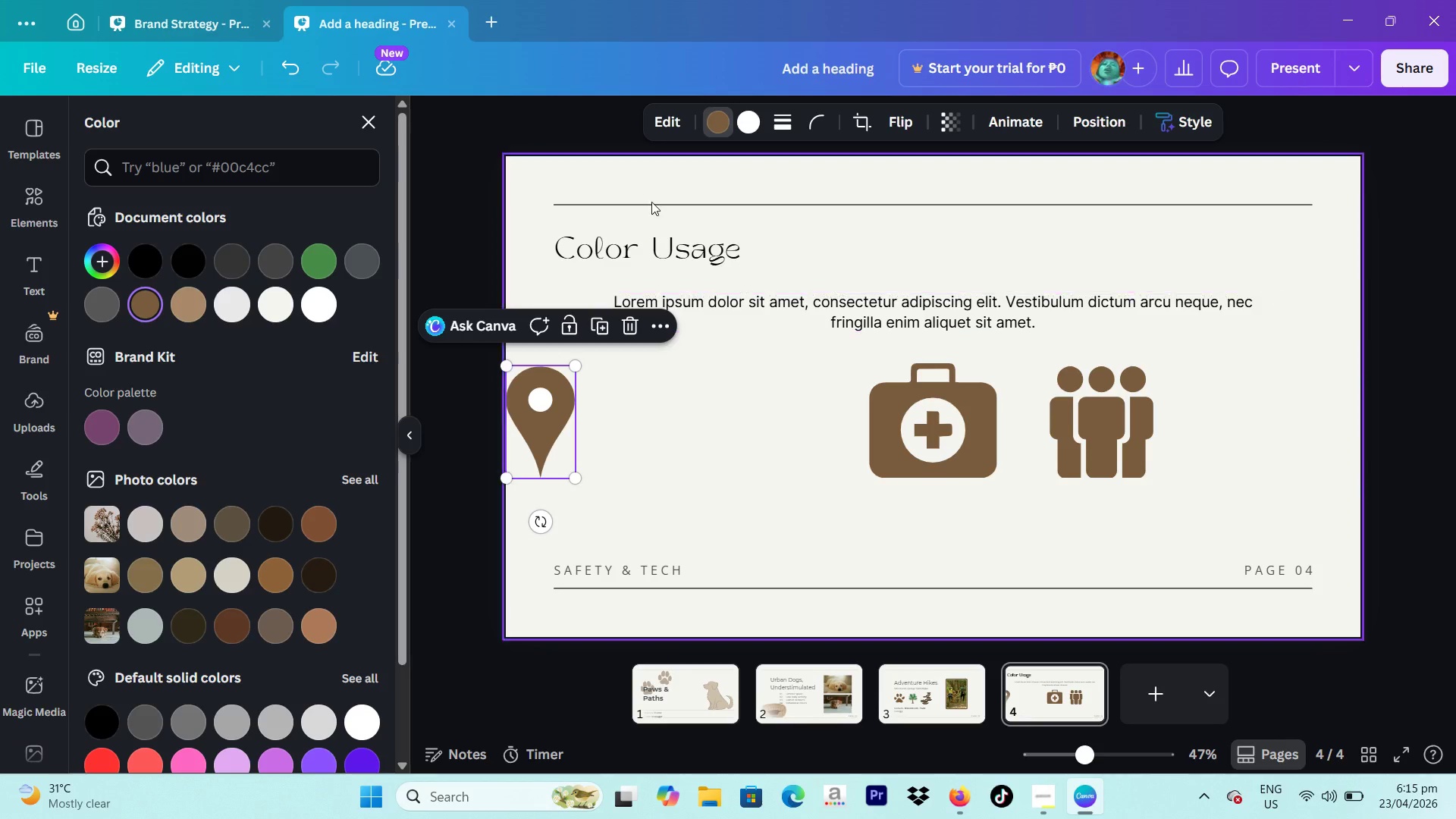 
left_click([285, 79])
 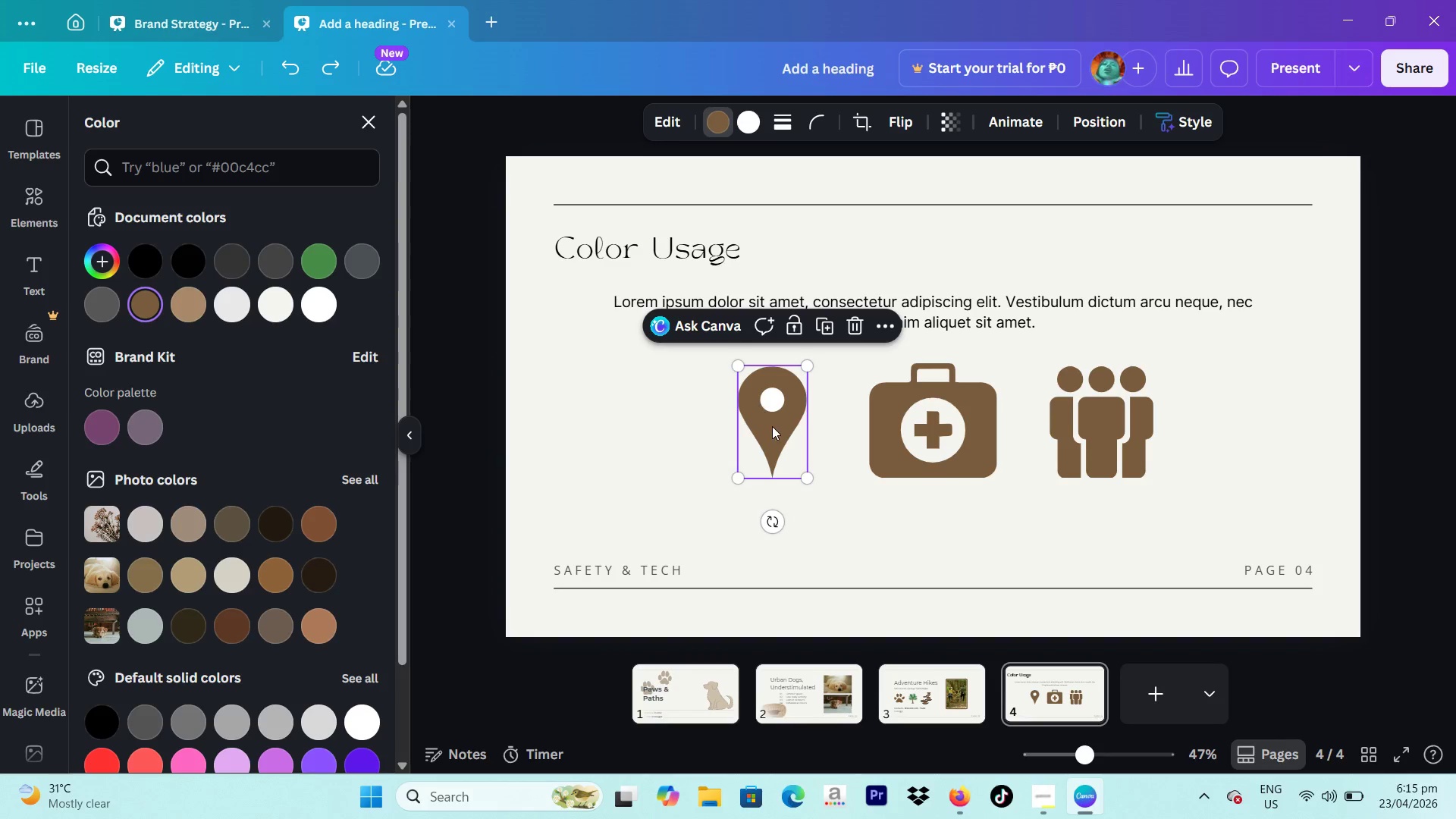 
left_click_drag(start_coordinate=[772, 425], to_coordinate=[731, 425])
 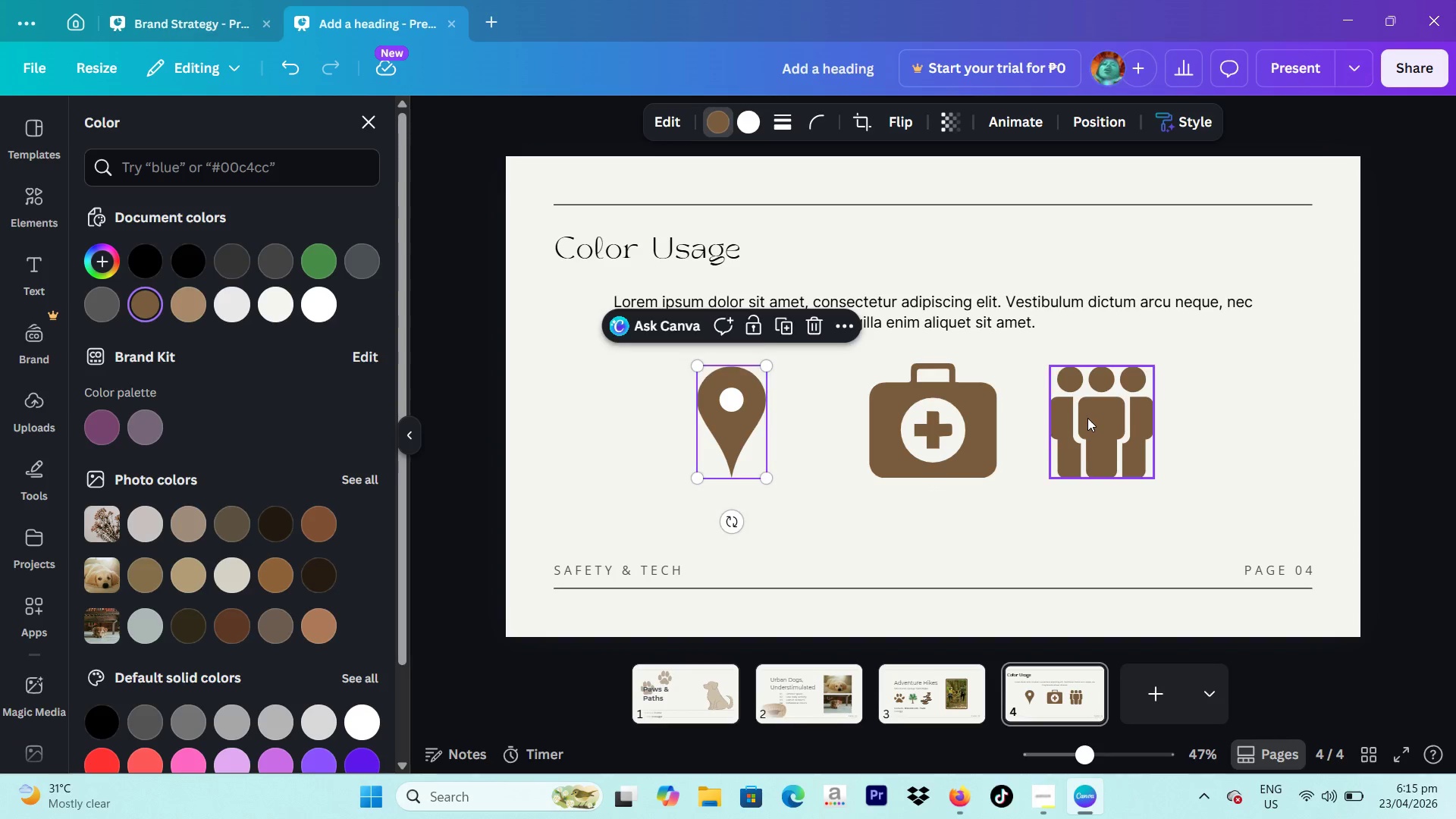 
left_click_drag(start_coordinate=[1087, 418], to_coordinate=[1143, 419])
 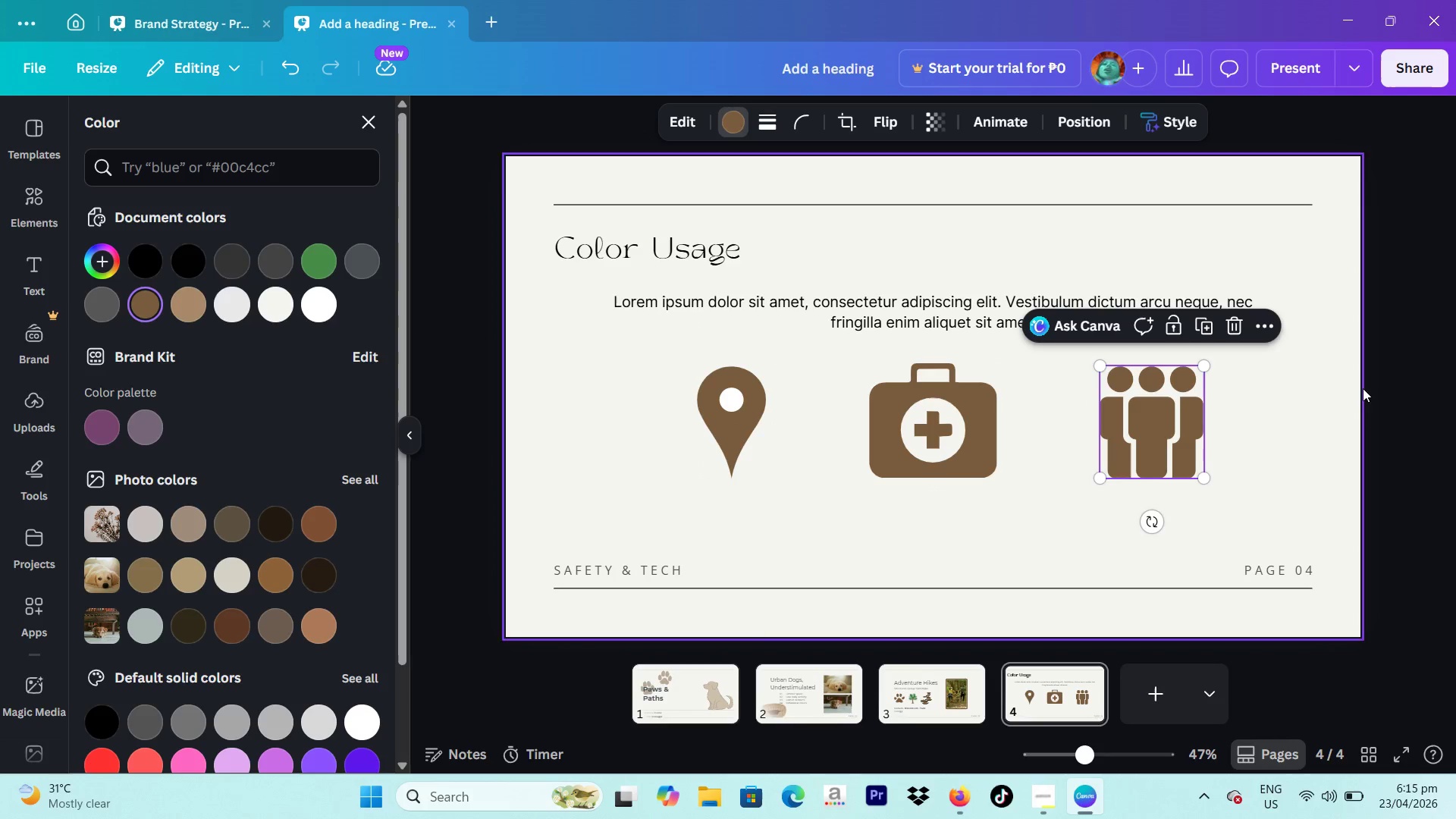 
left_click([1390, 385])
 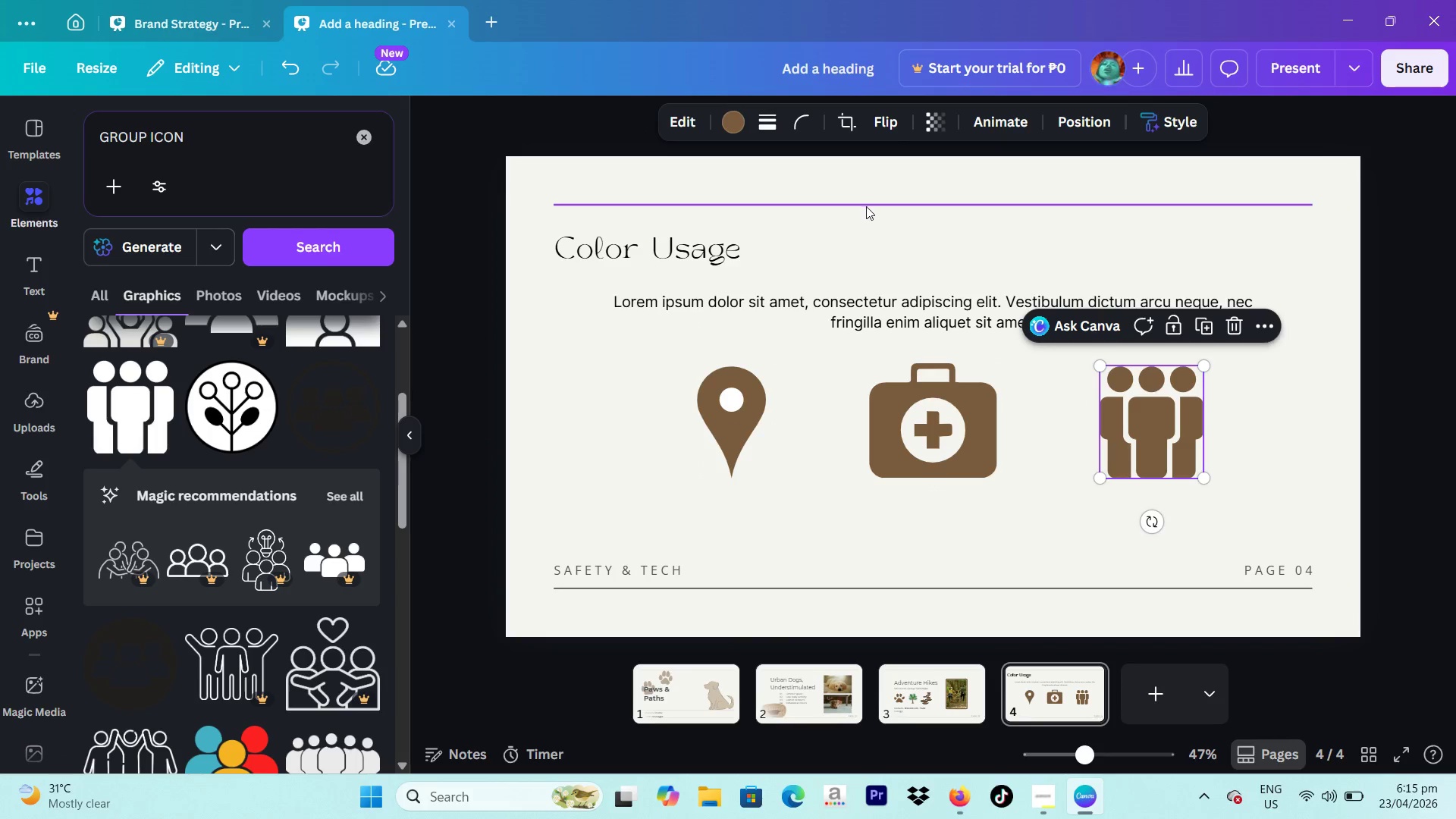 
left_click([399, 287])
 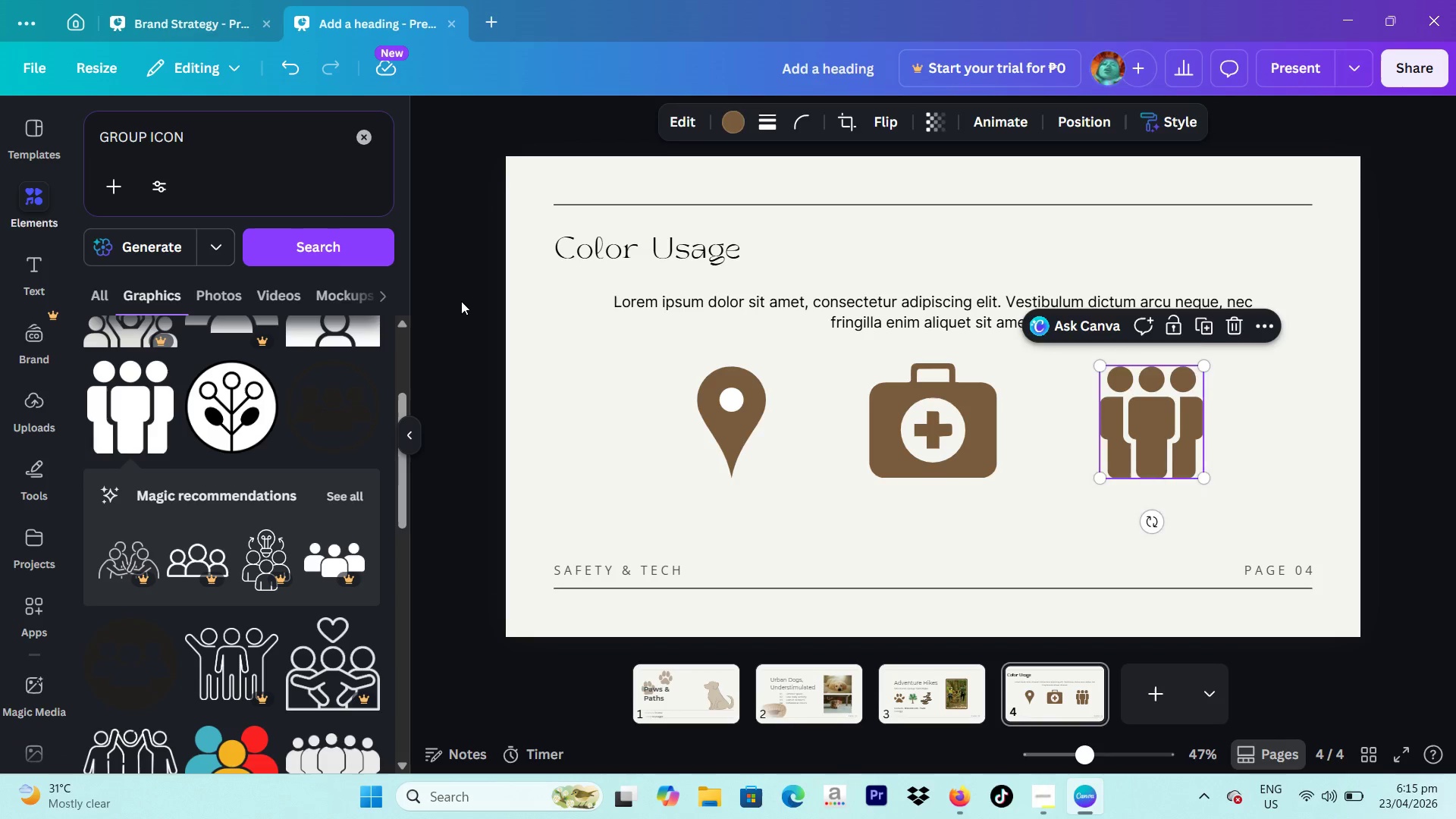 
left_click([467, 301])
 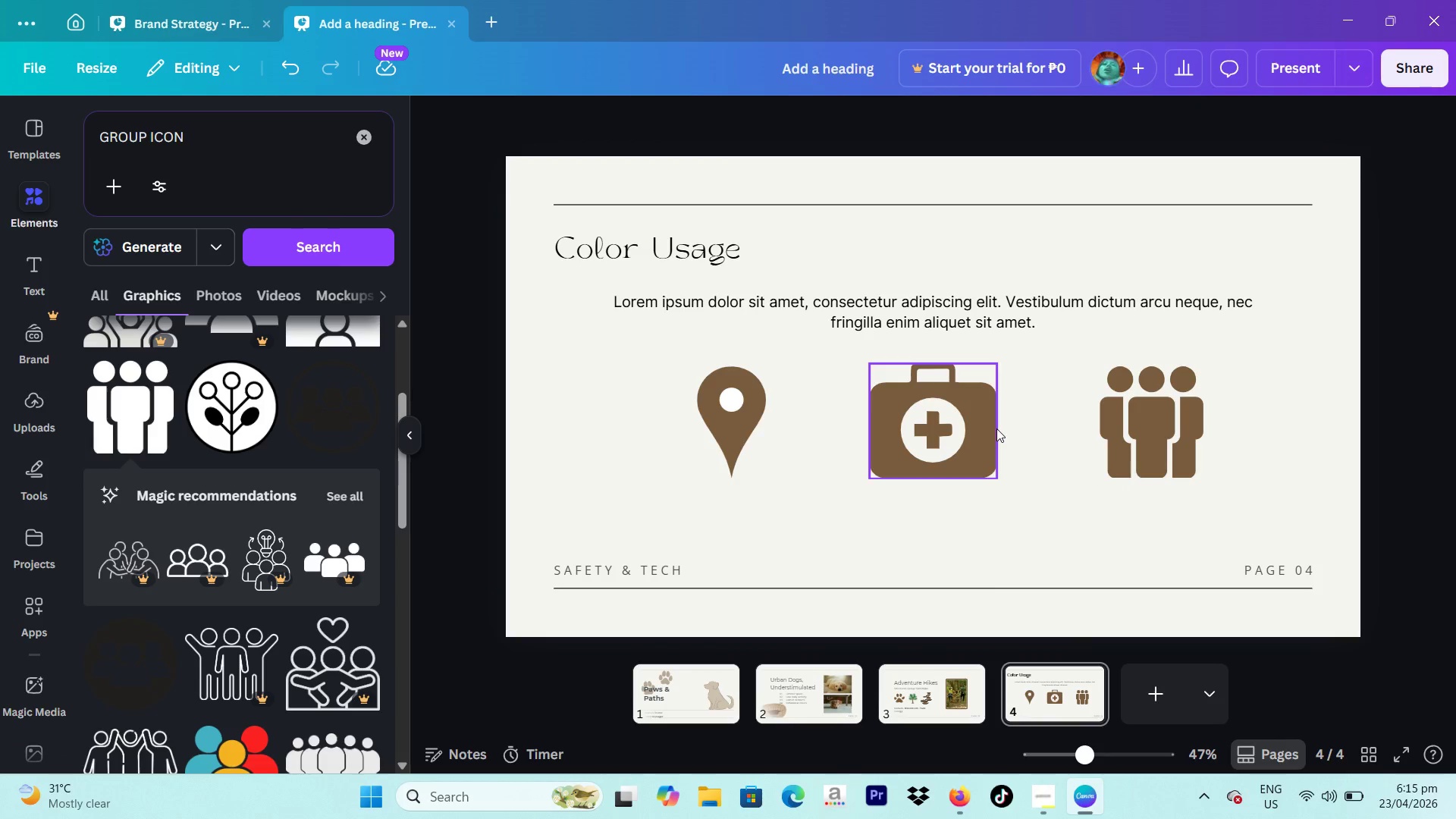 
left_click([939, 693])
 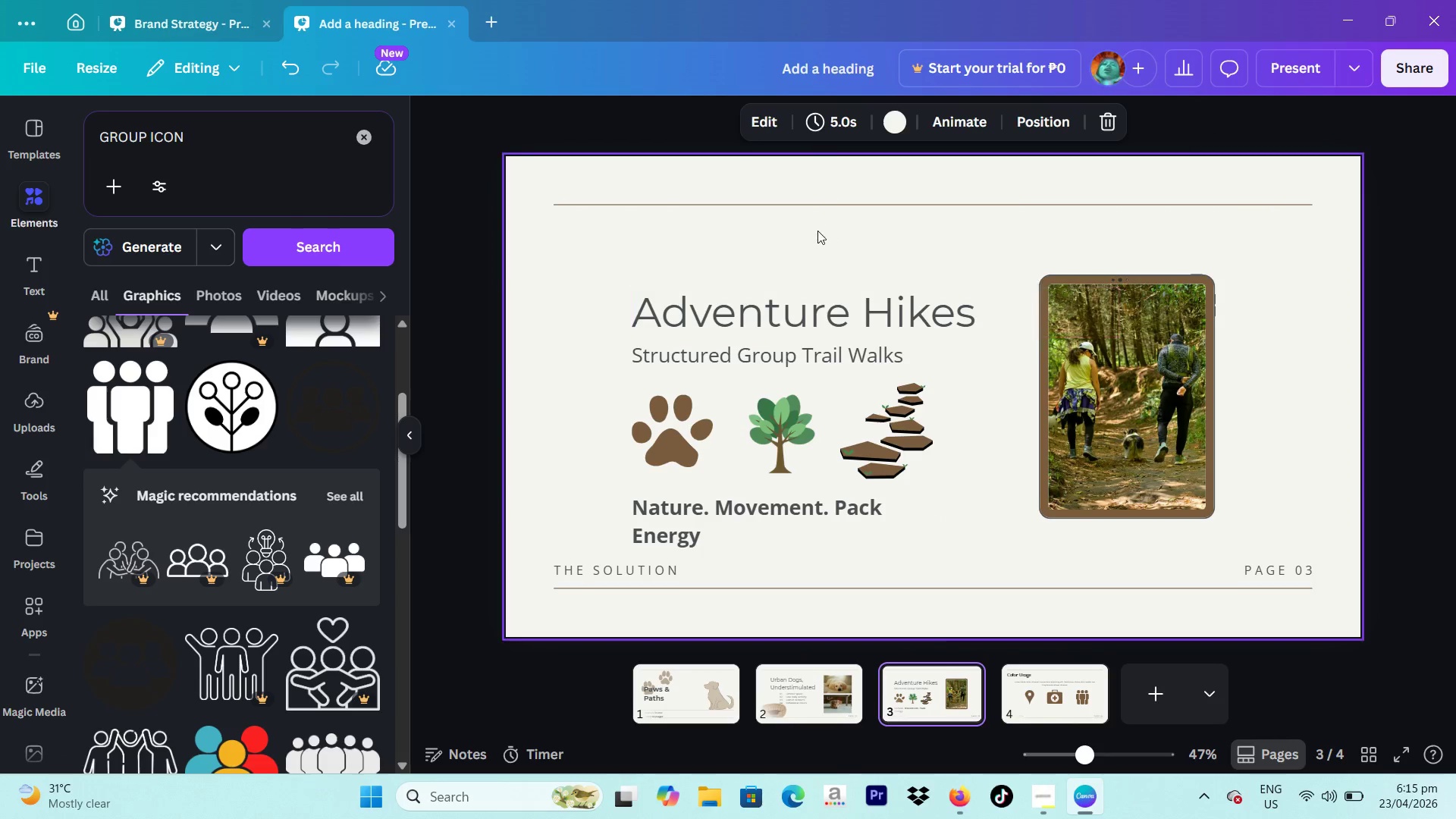 
left_click_drag(start_coordinate=[652, 271], to_coordinate=[851, 365])
 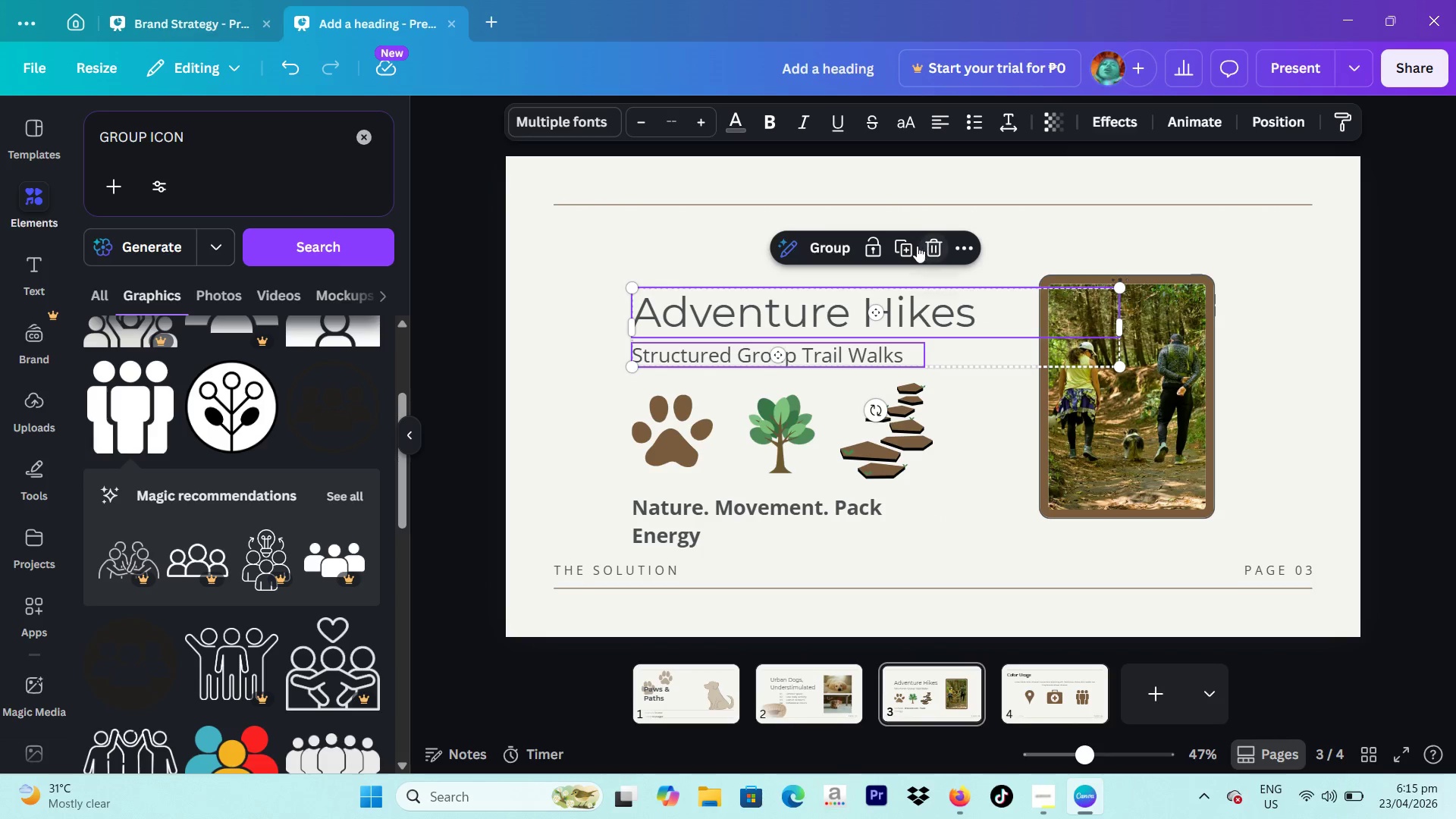 
left_click([912, 247])
 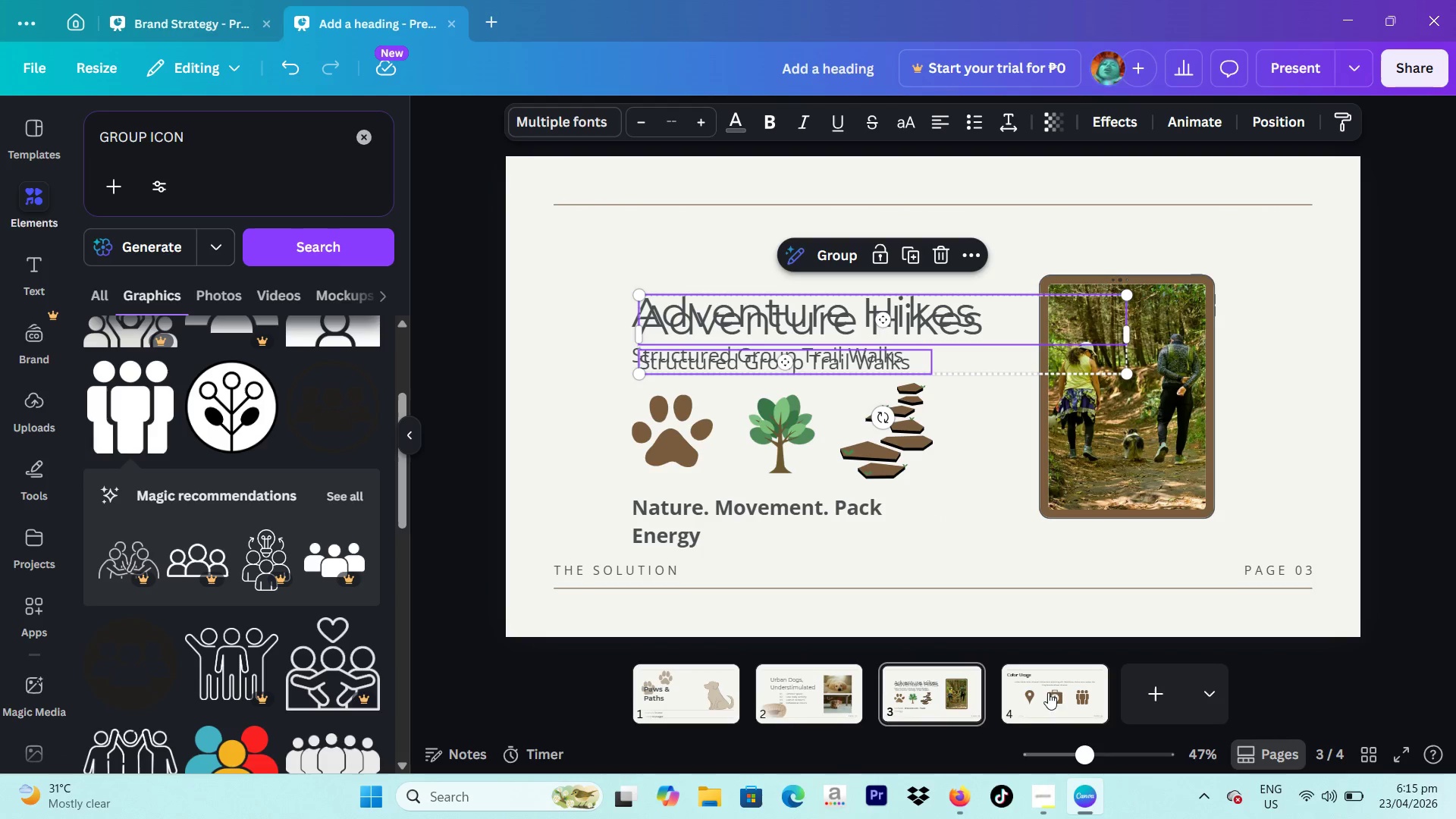 
left_click([1053, 700])
 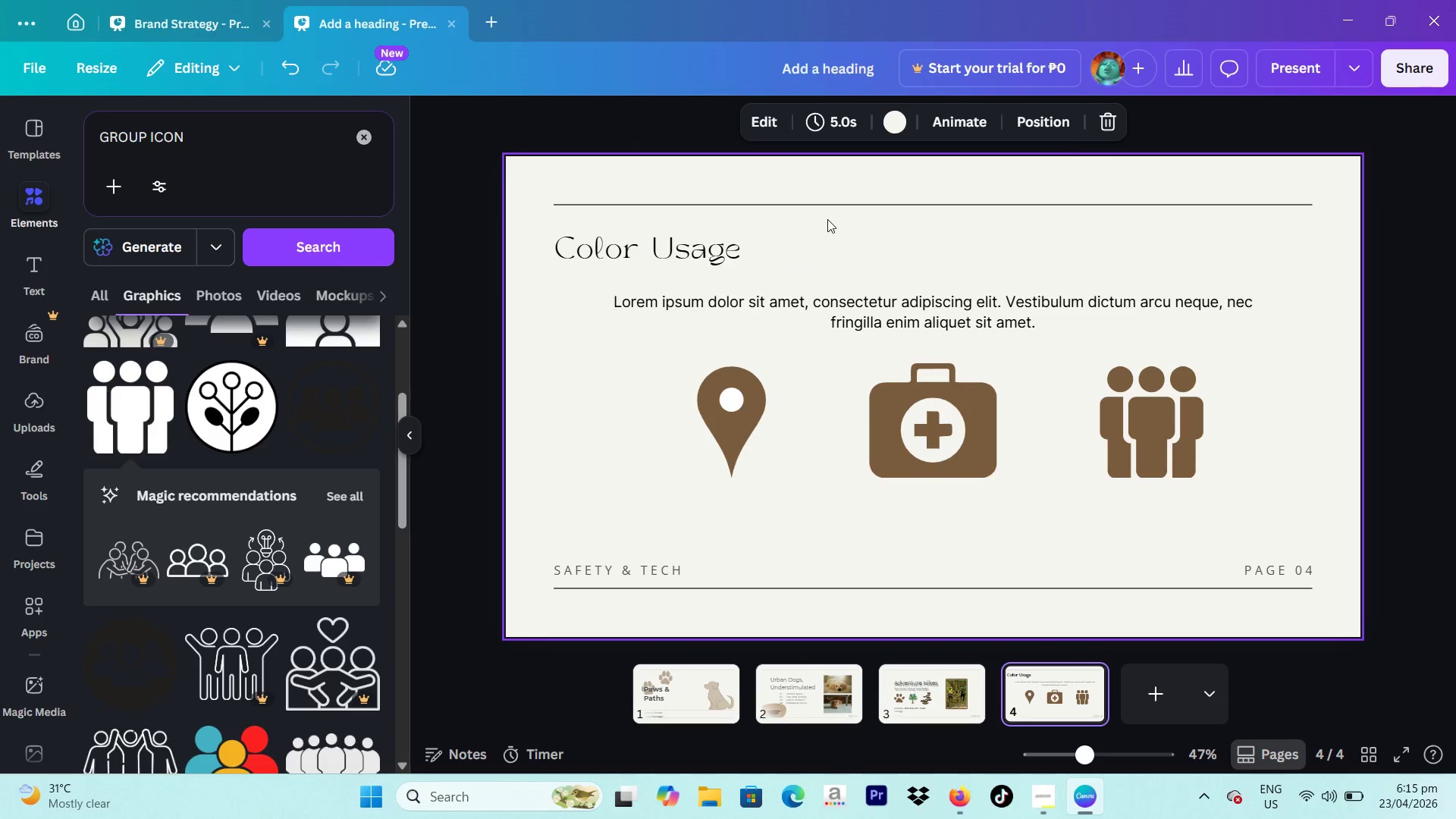 
left_click_drag(start_coordinate=[792, 219], to_coordinate=[645, 318])
 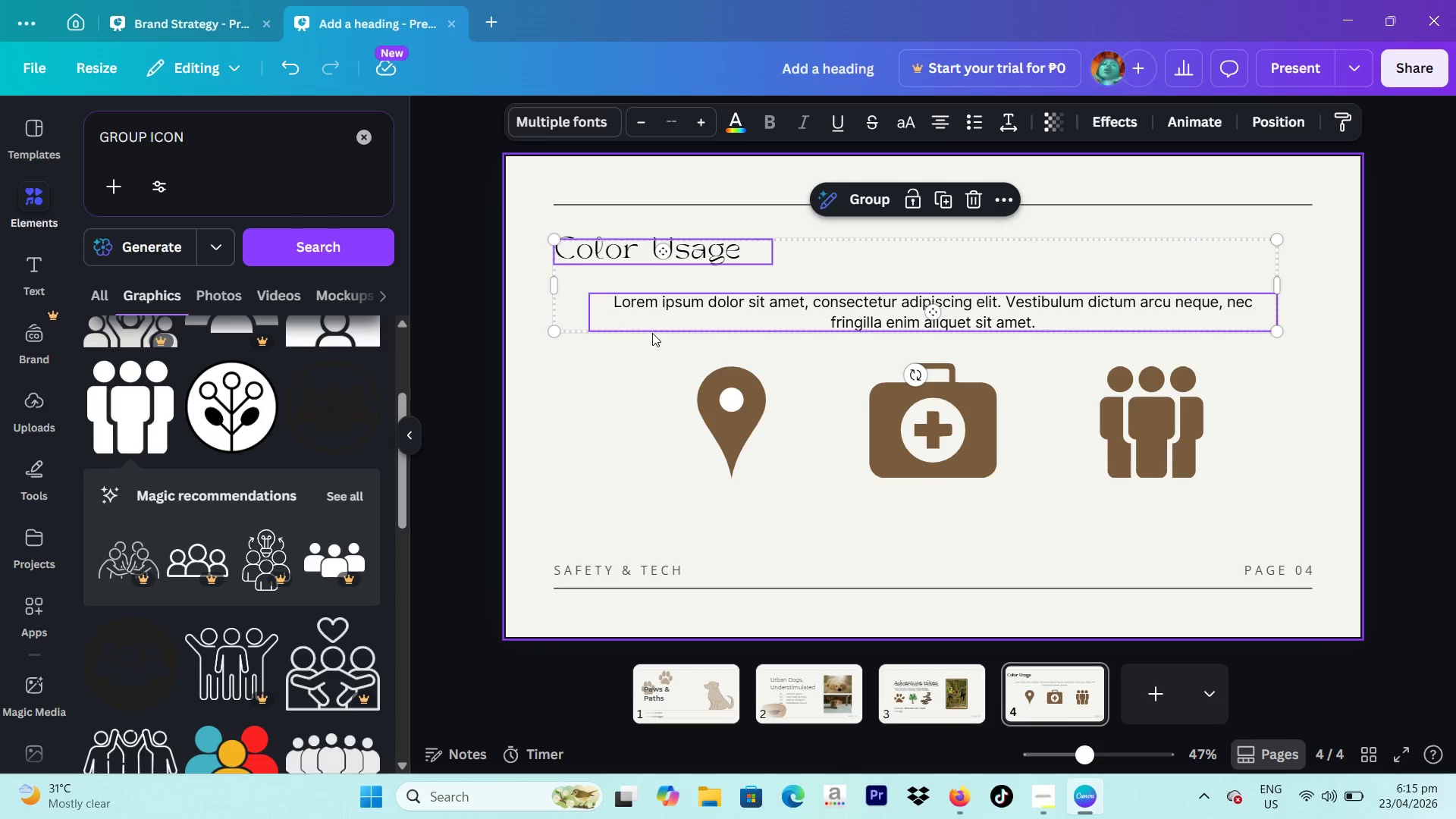 
key(Backspace)
 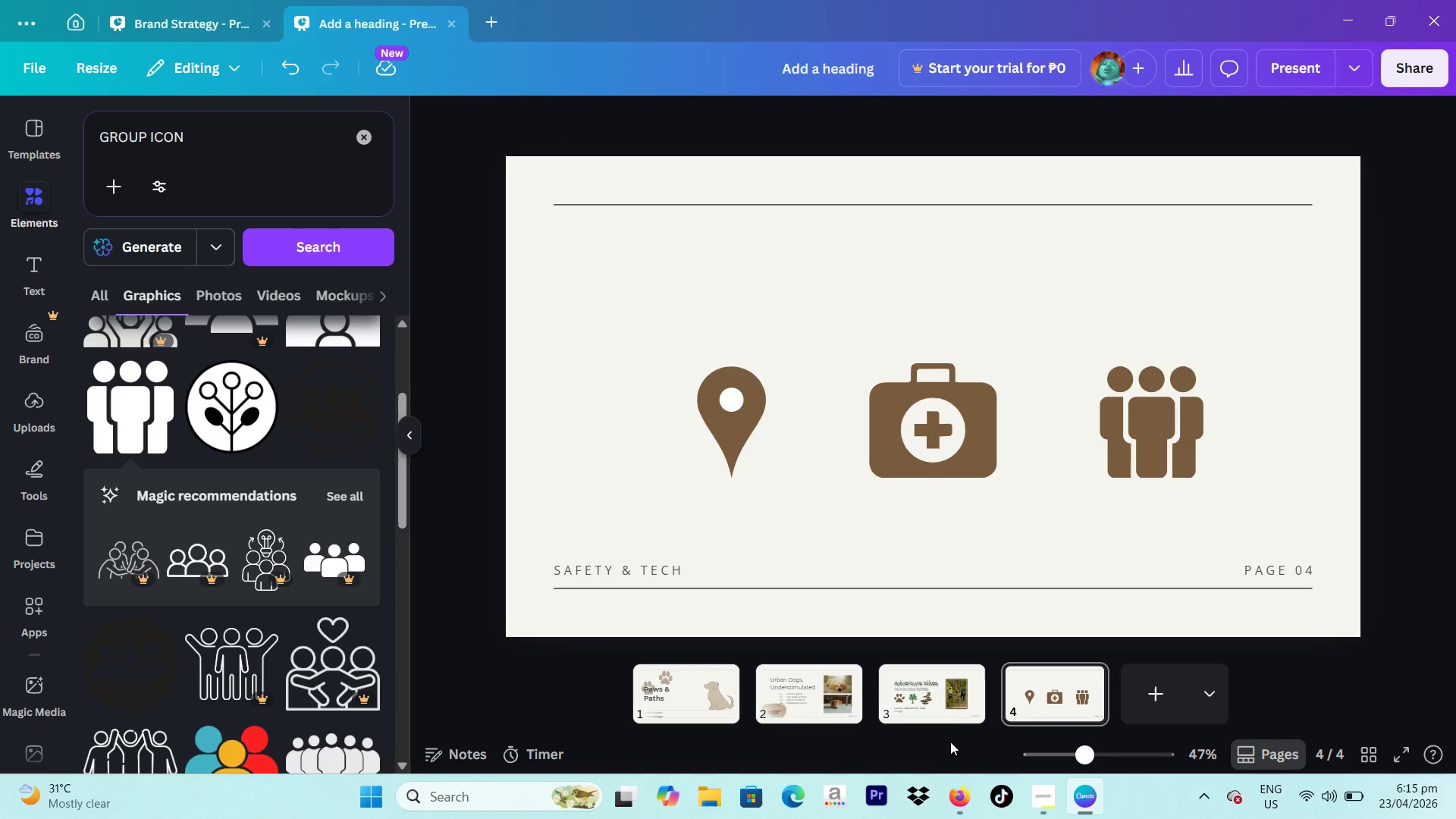 
left_click([959, 708])
 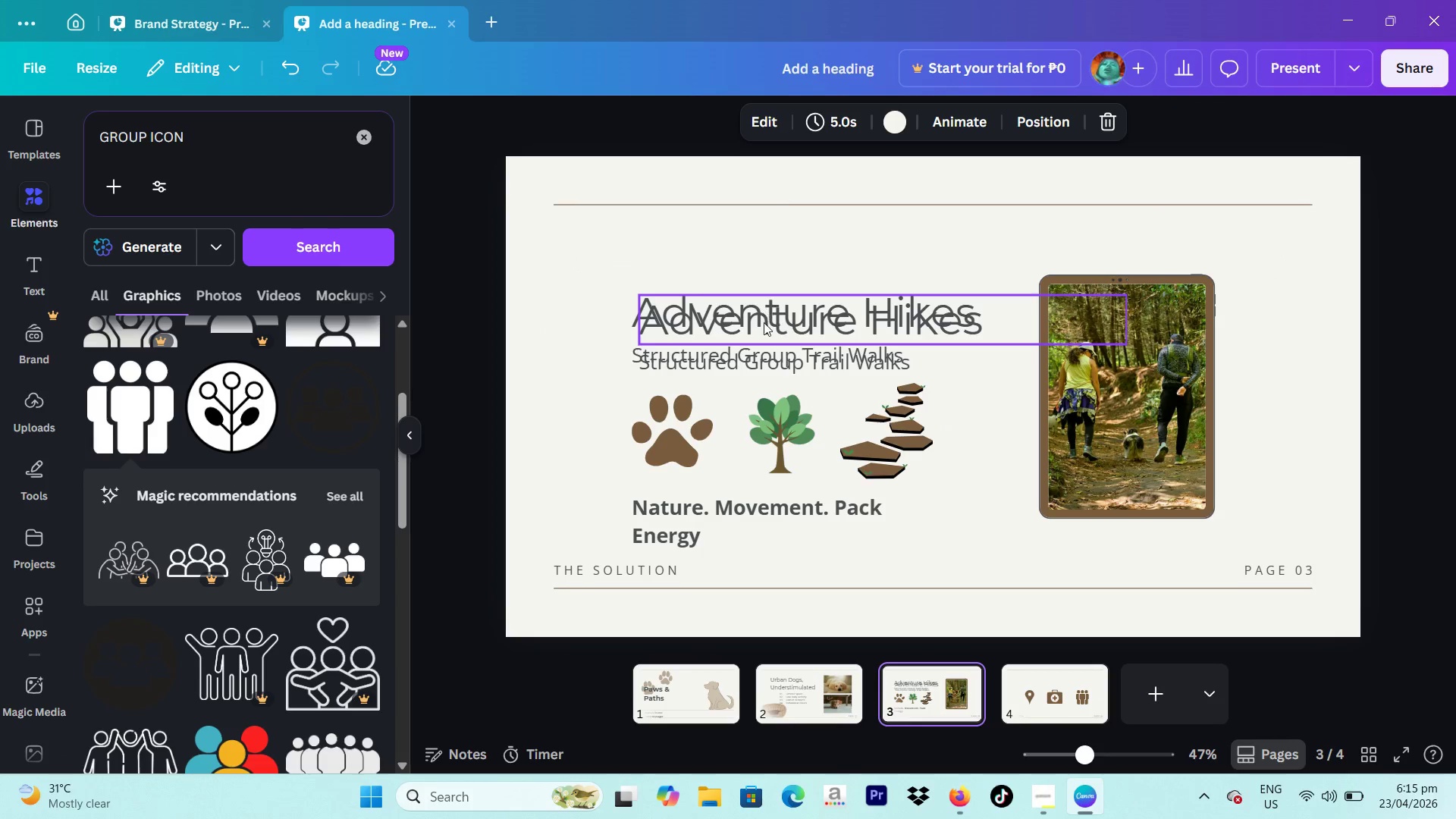 
left_click_drag(start_coordinate=[764, 324], to_coordinate=[1062, 705])
 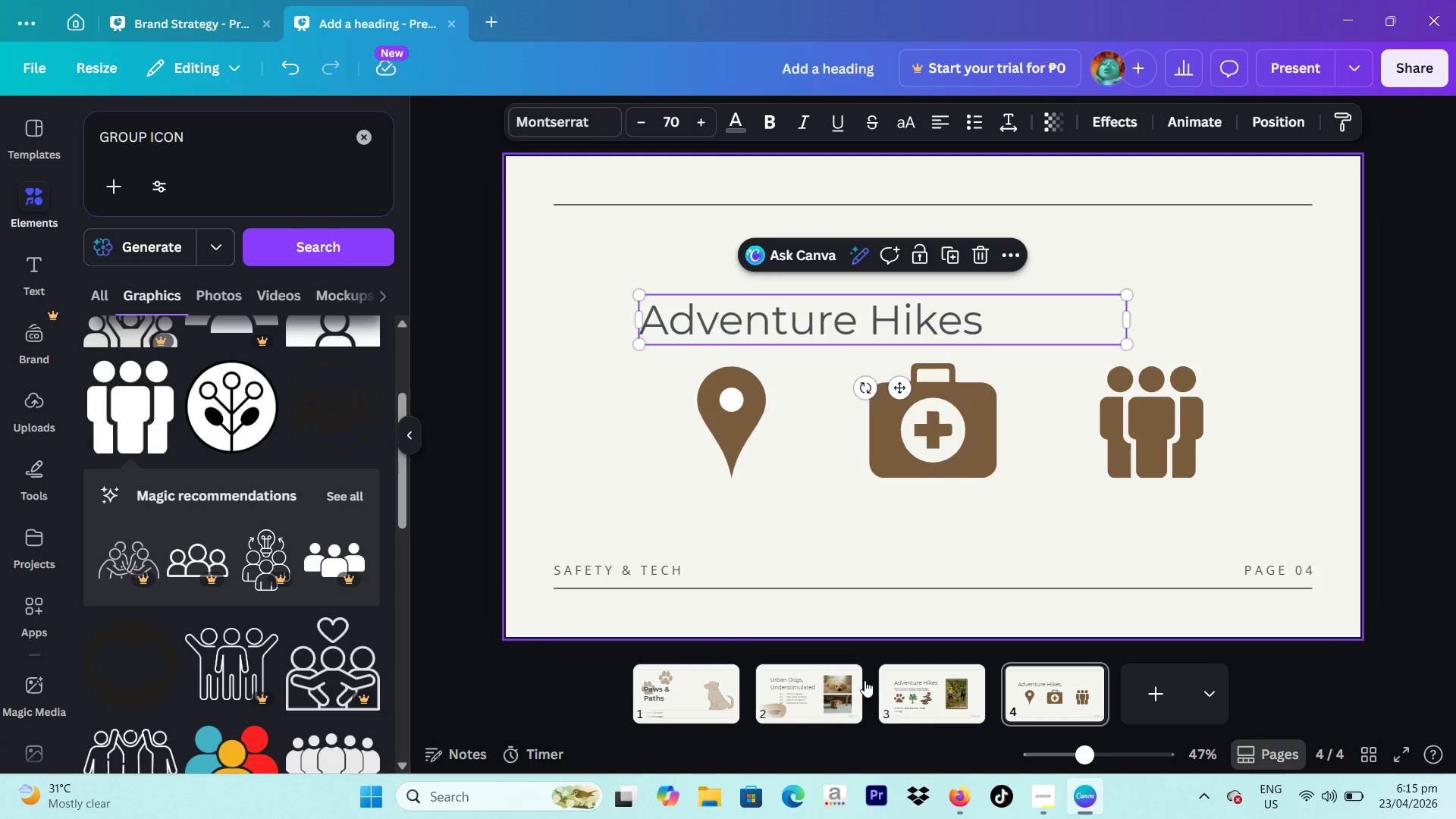 
left_click([940, 714])
 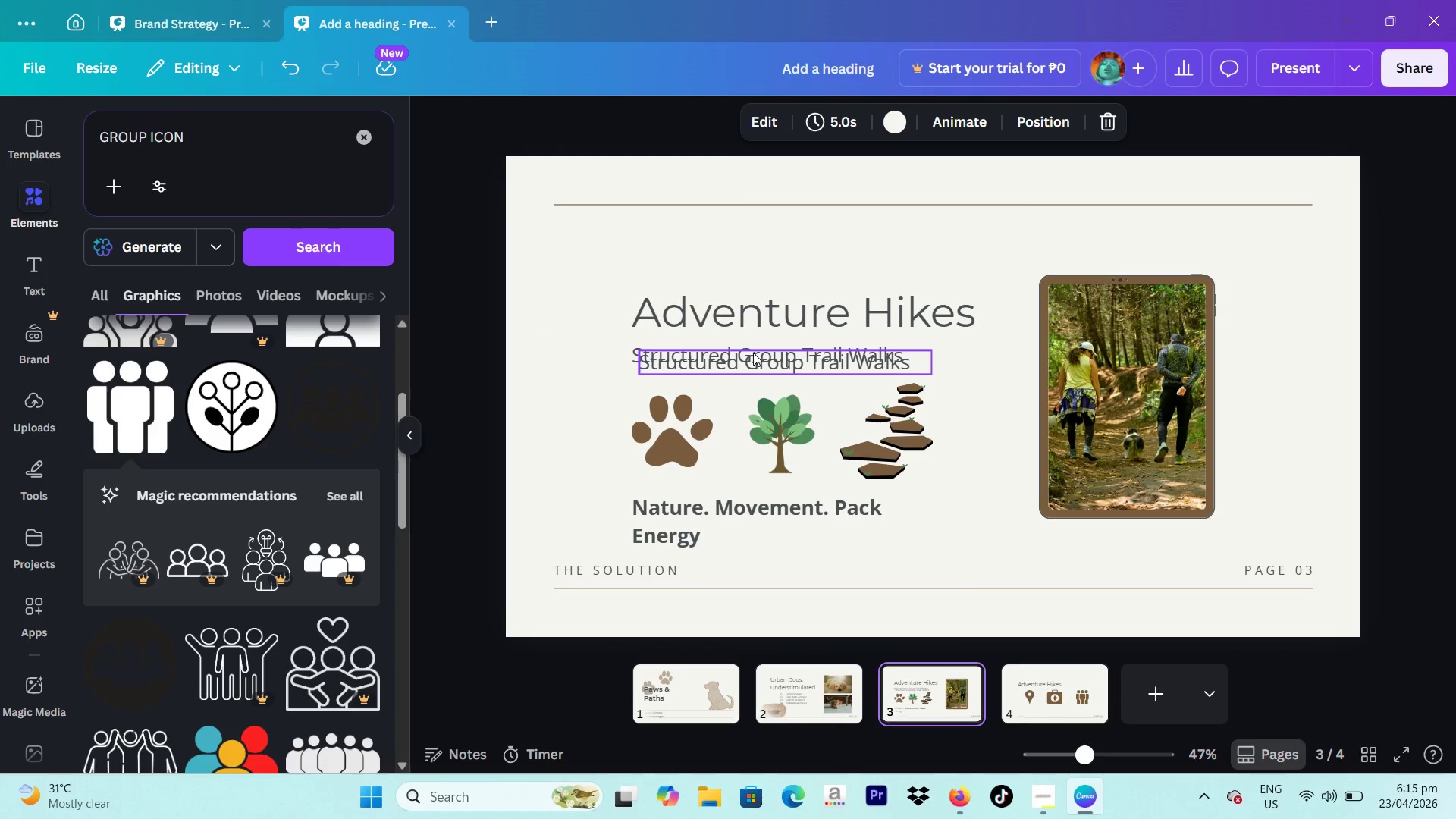 
left_click_drag(start_coordinate=[752, 354], to_coordinate=[1057, 696])
 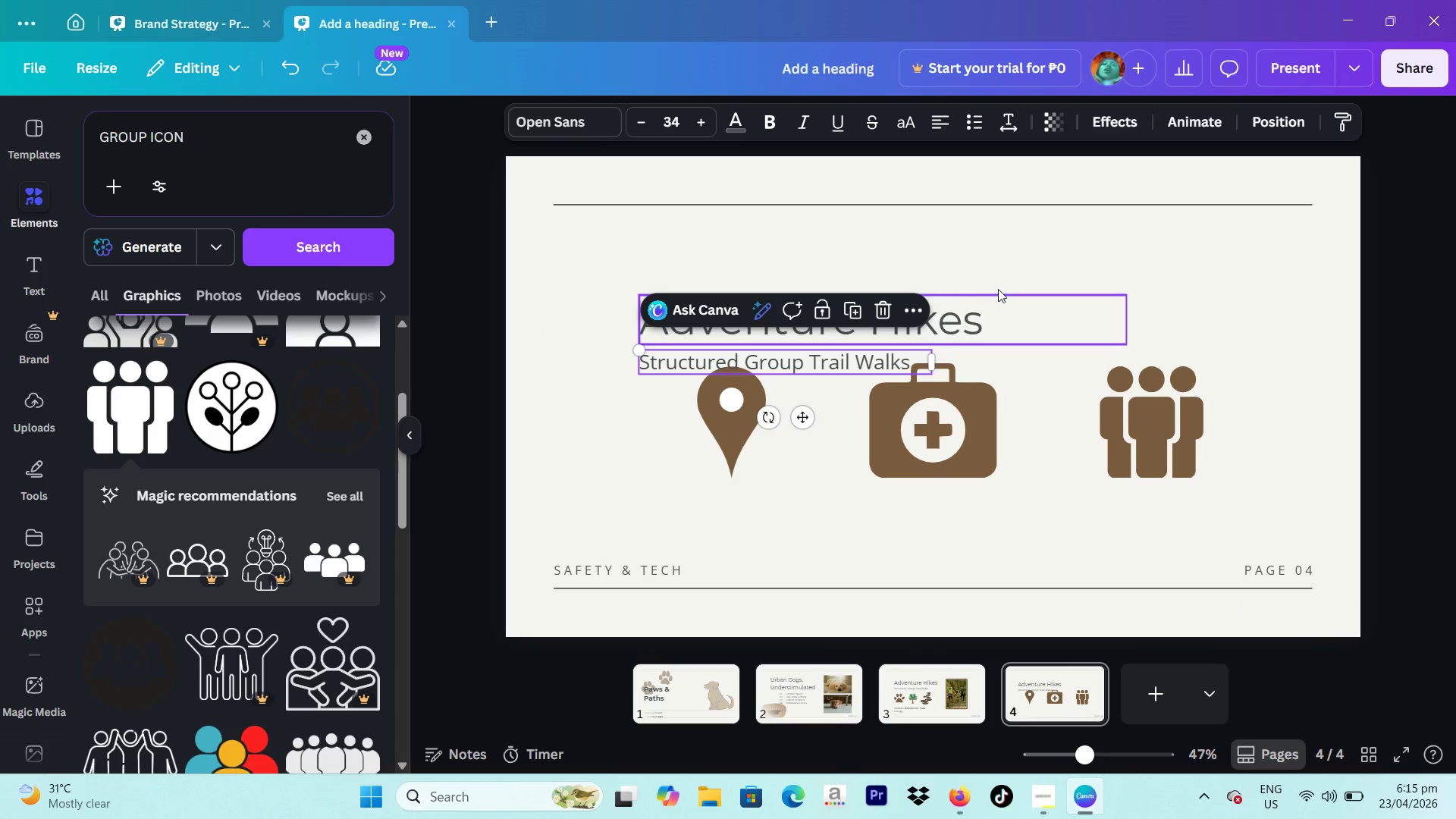 
left_click([1000, 288])
 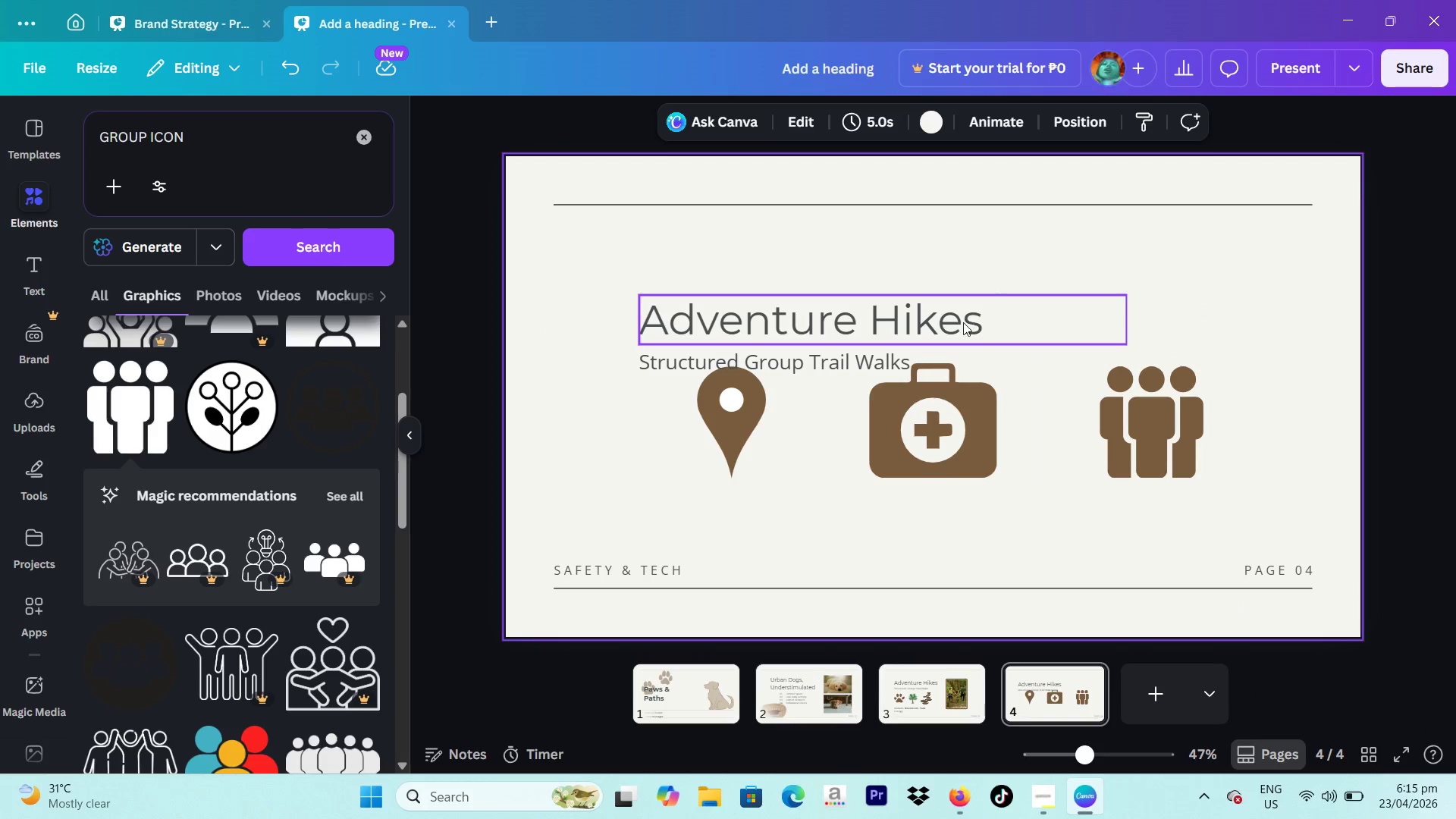 
left_click_drag(start_coordinate=[963, 322], to_coordinate=[901, 260])
 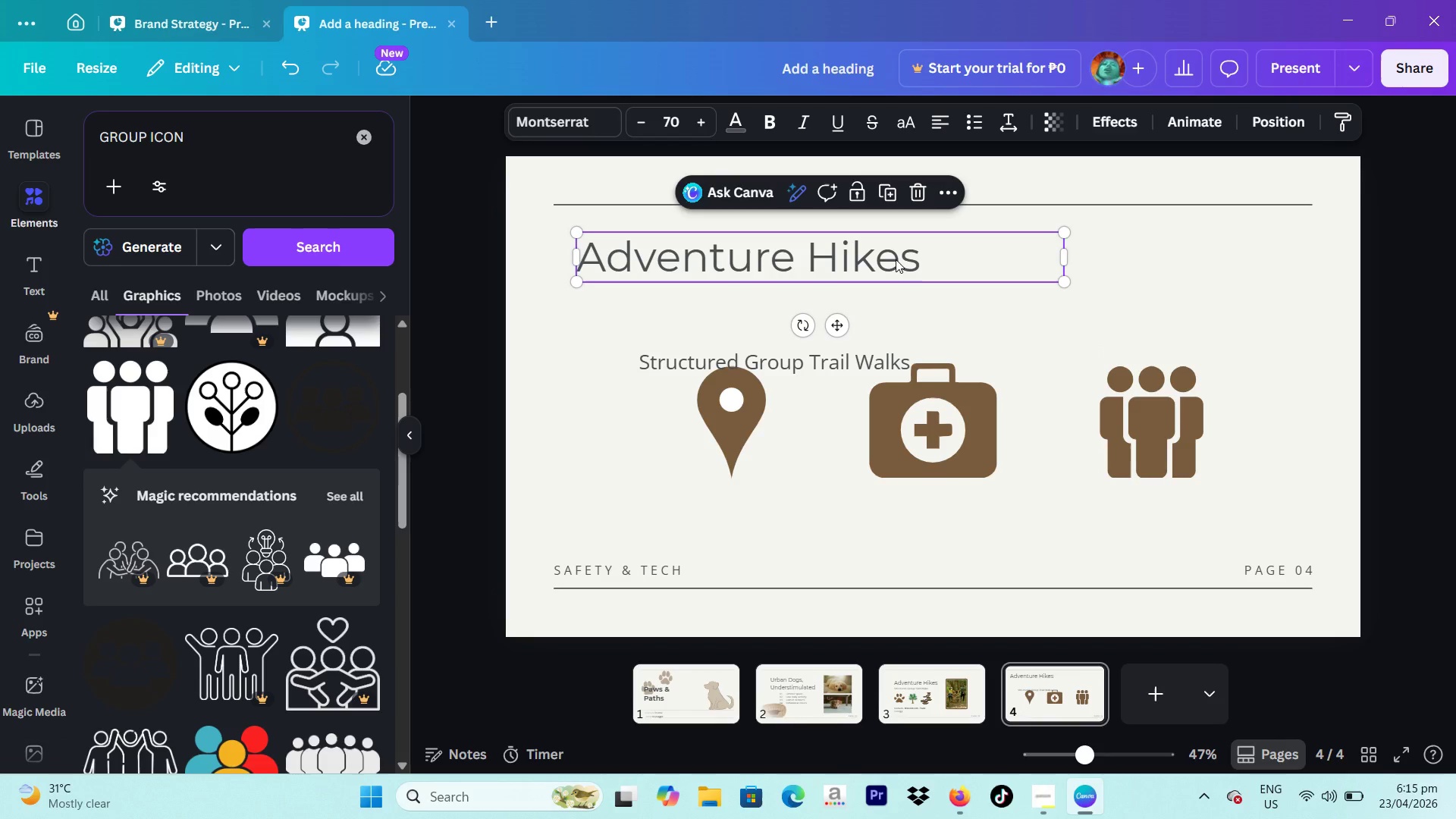 
left_click([896, 259])
 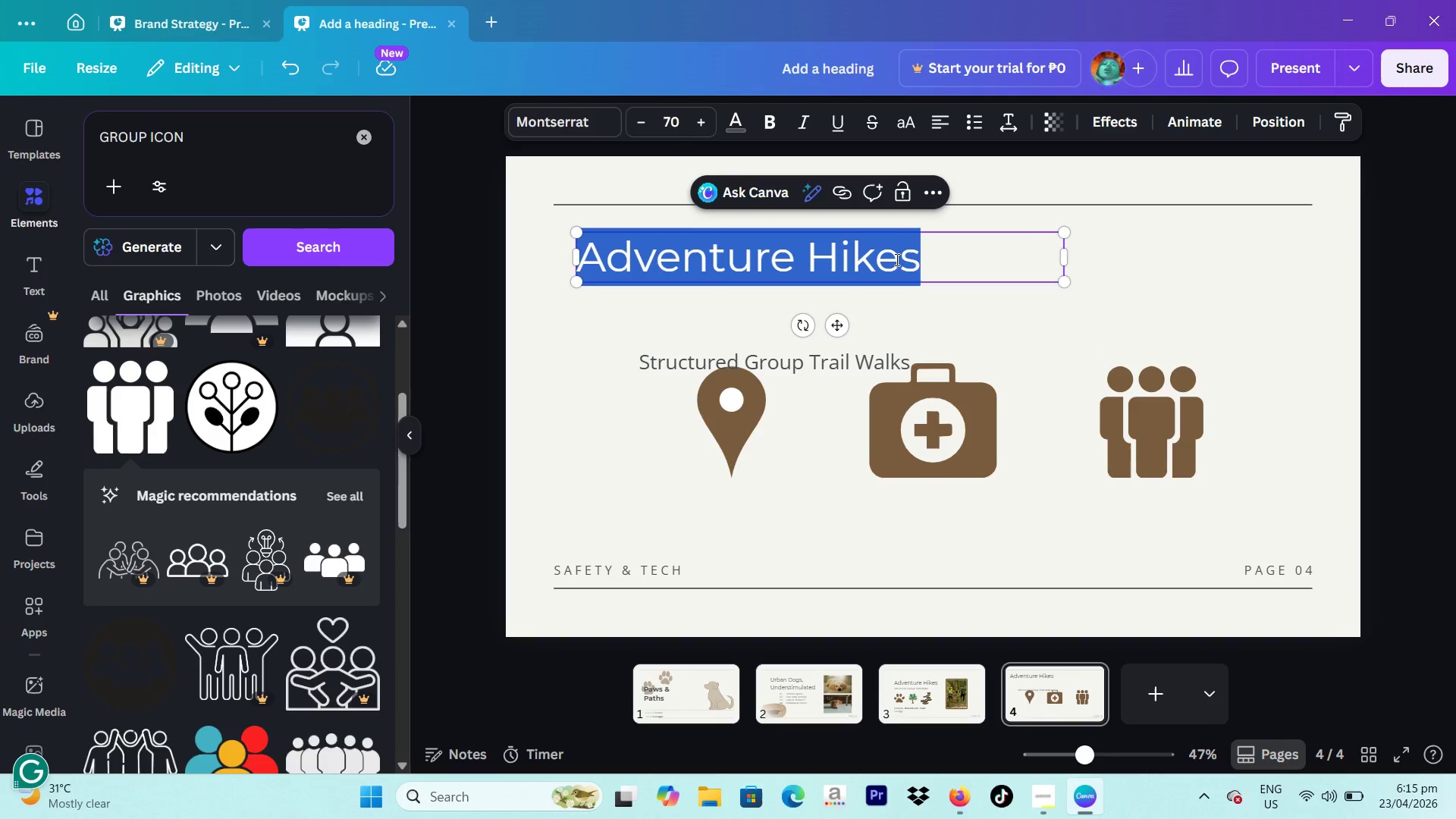 
type(tR)
key(Backspace)
key(Backspace)
type(Tracked. Certified. Trusted)
 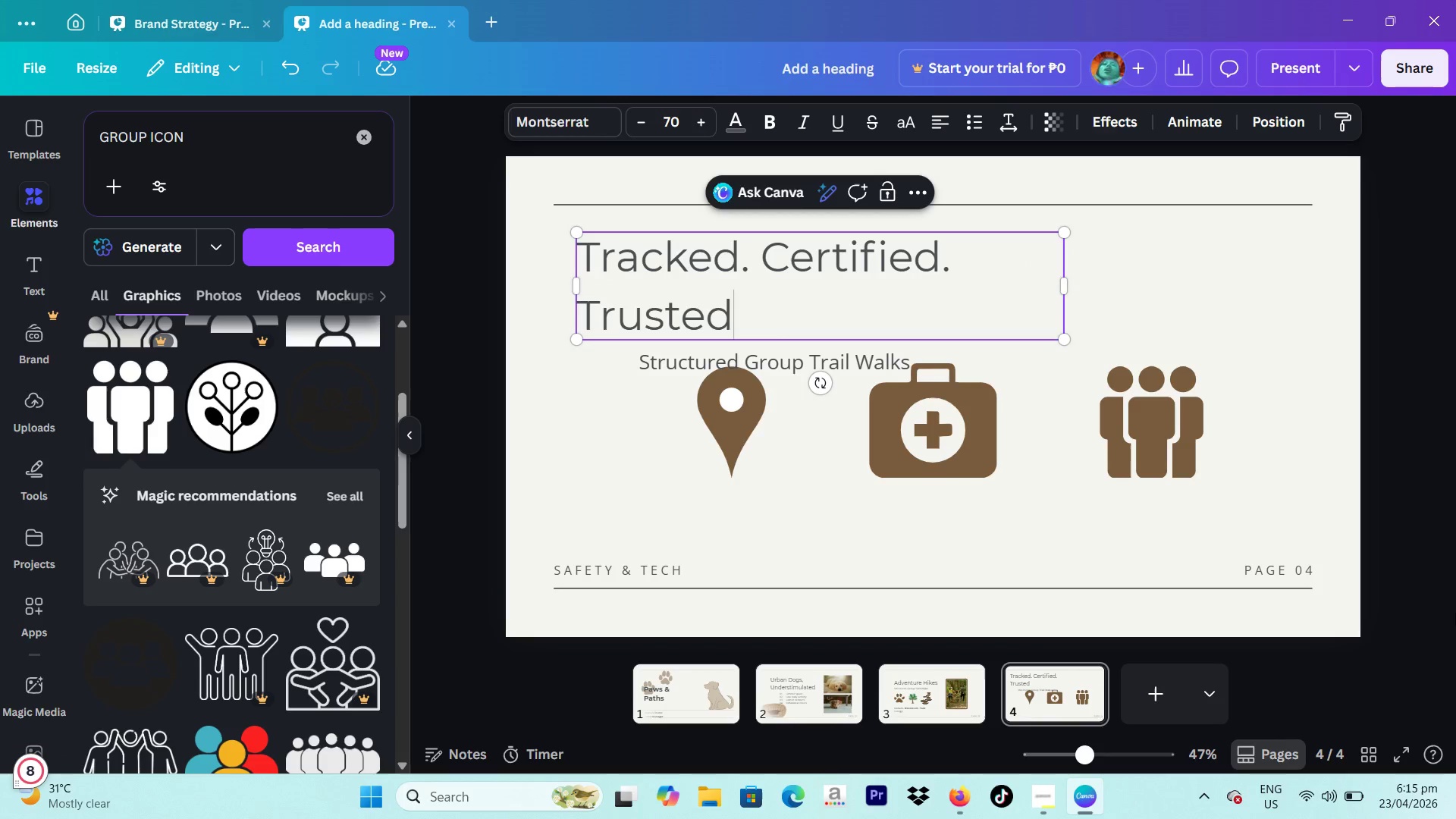 
left_click_drag(start_coordinate=[1064, 286], to_coordinate=[1140, 286])
 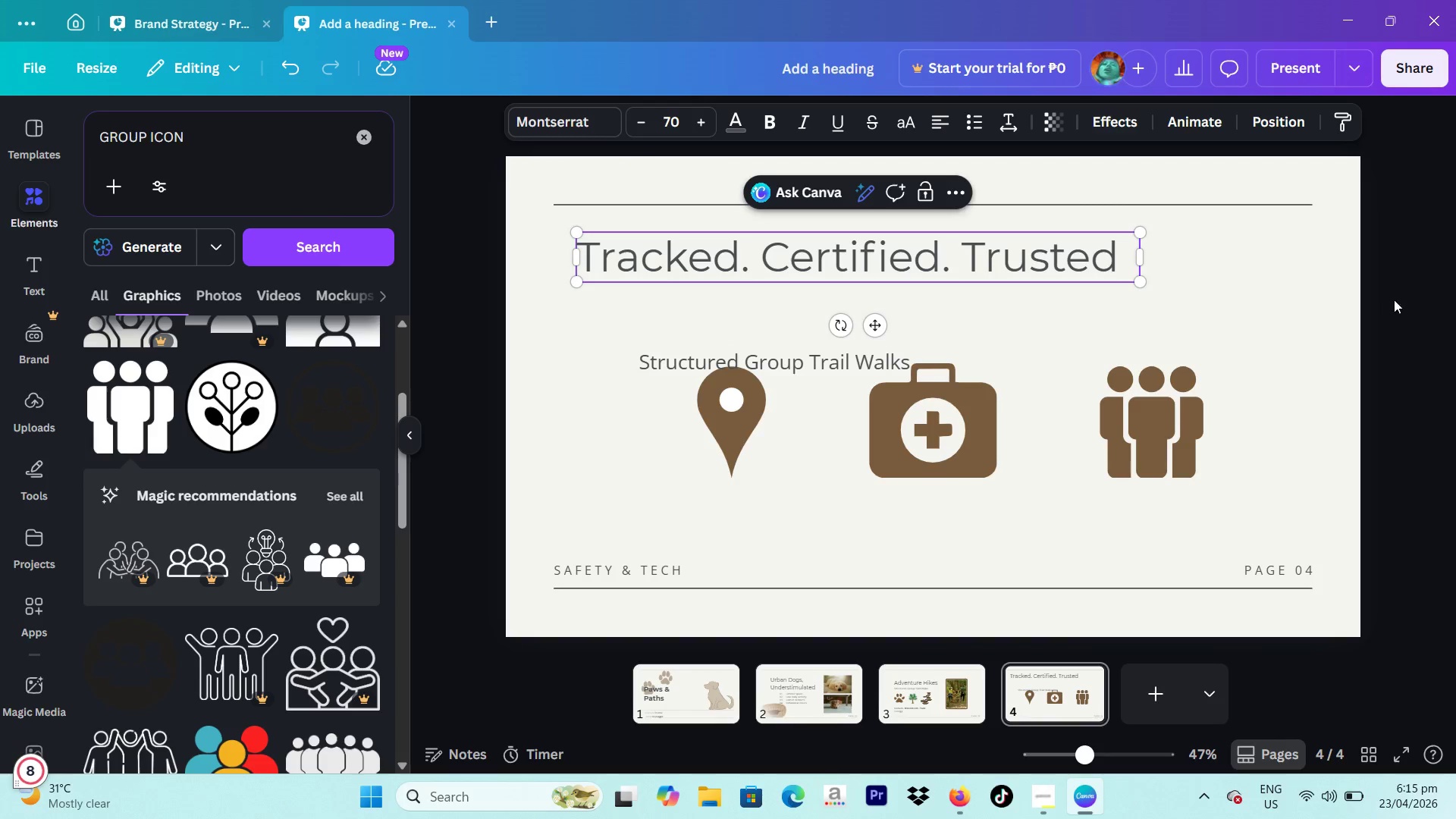 
left_click([1414, 303])
 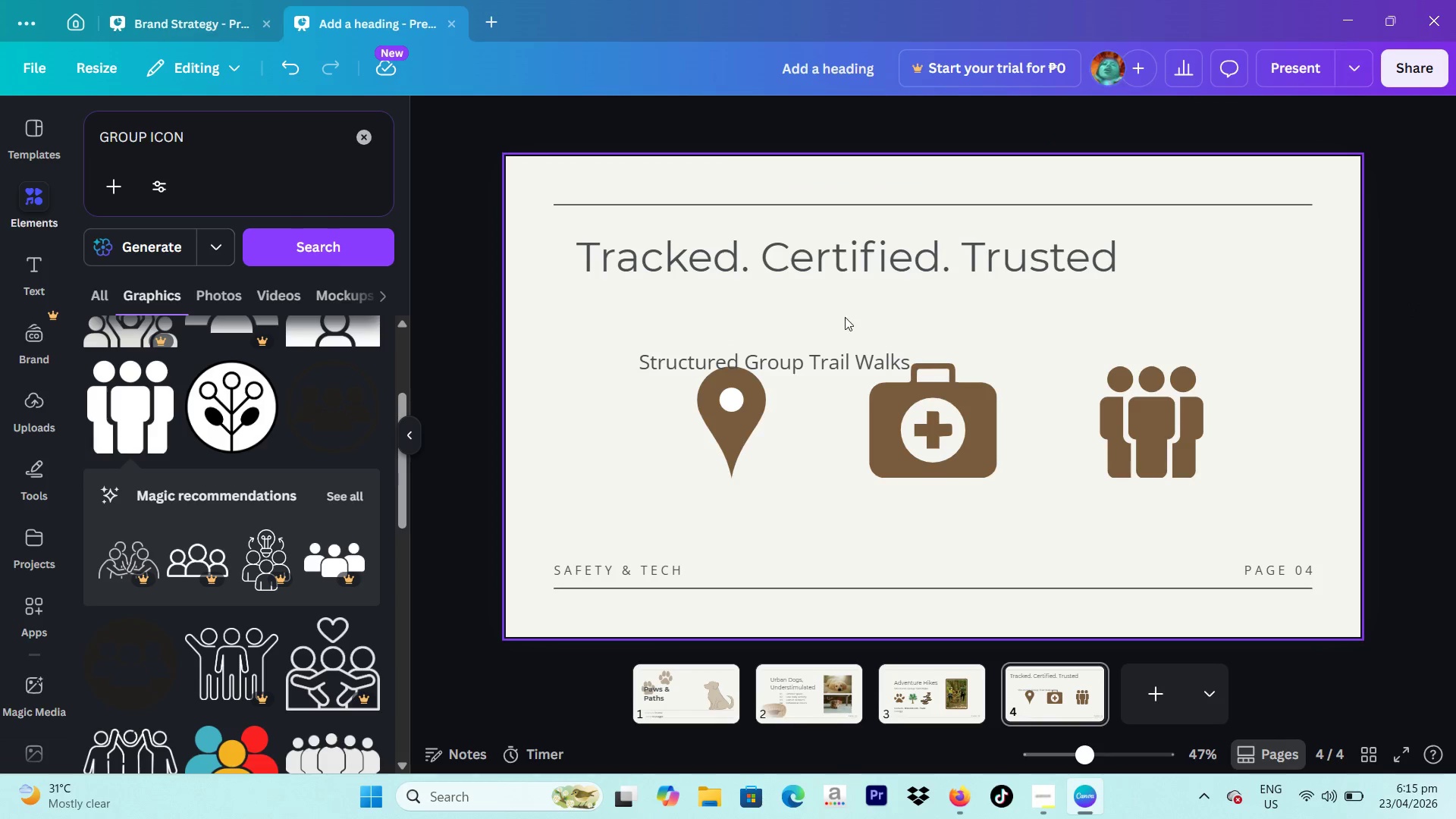 
left_click_drag(start_coordinate=[837, 262], to_coordinate=[817, 284])
 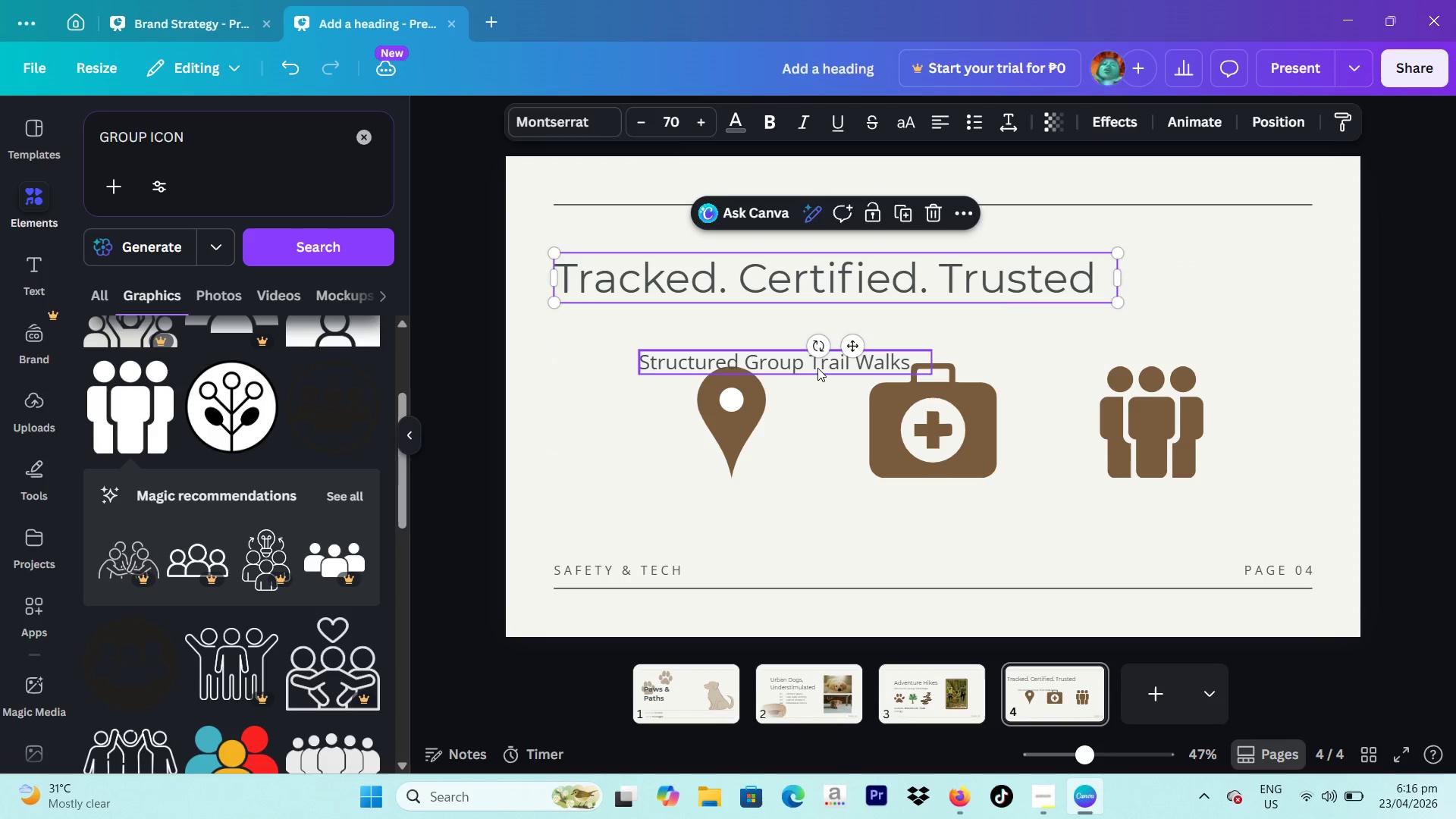 
left_click_drag(start_coordinate=[817, 368], to_coordinate=[938, 511])
 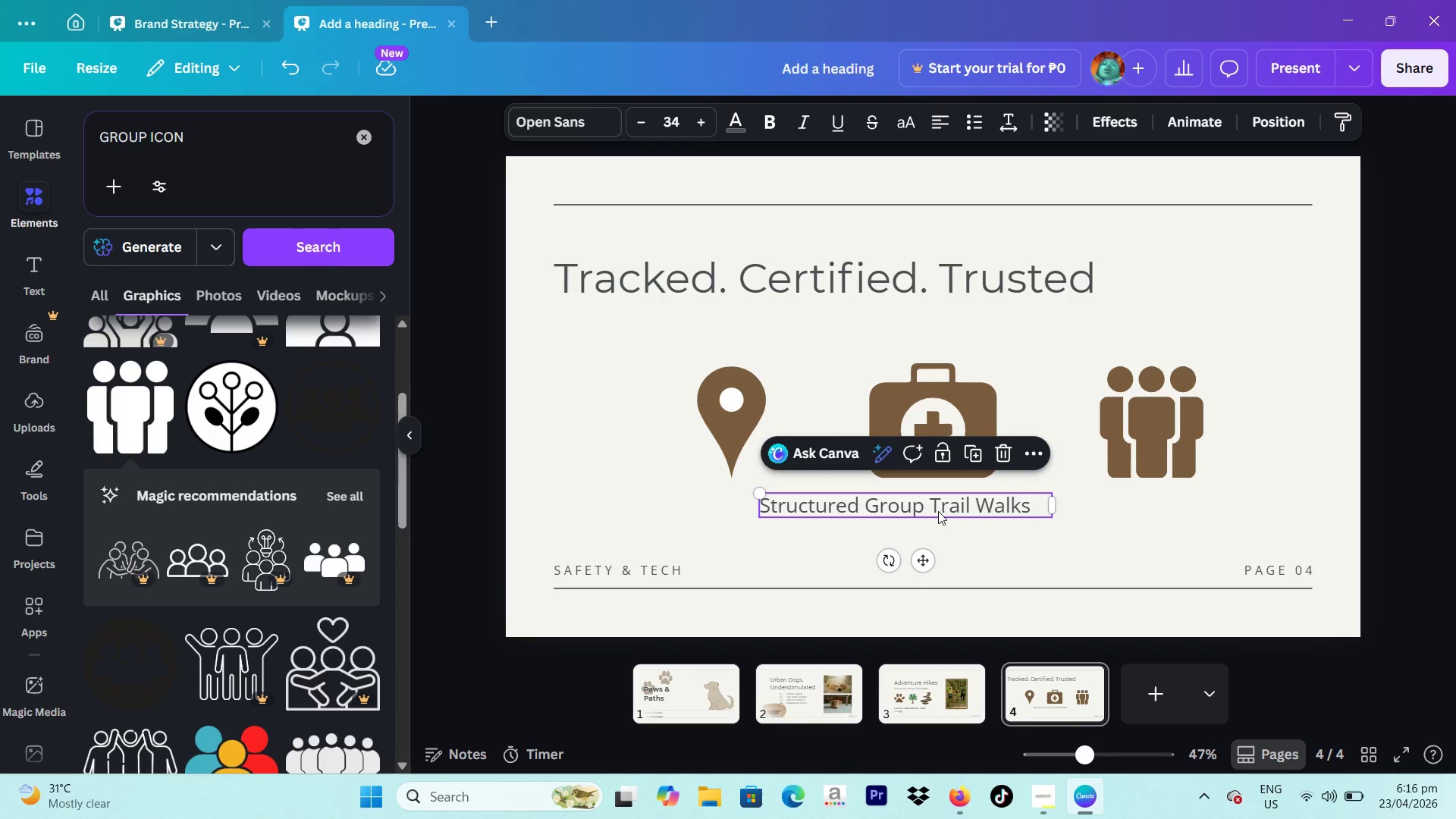 
left_click([938, 511])
 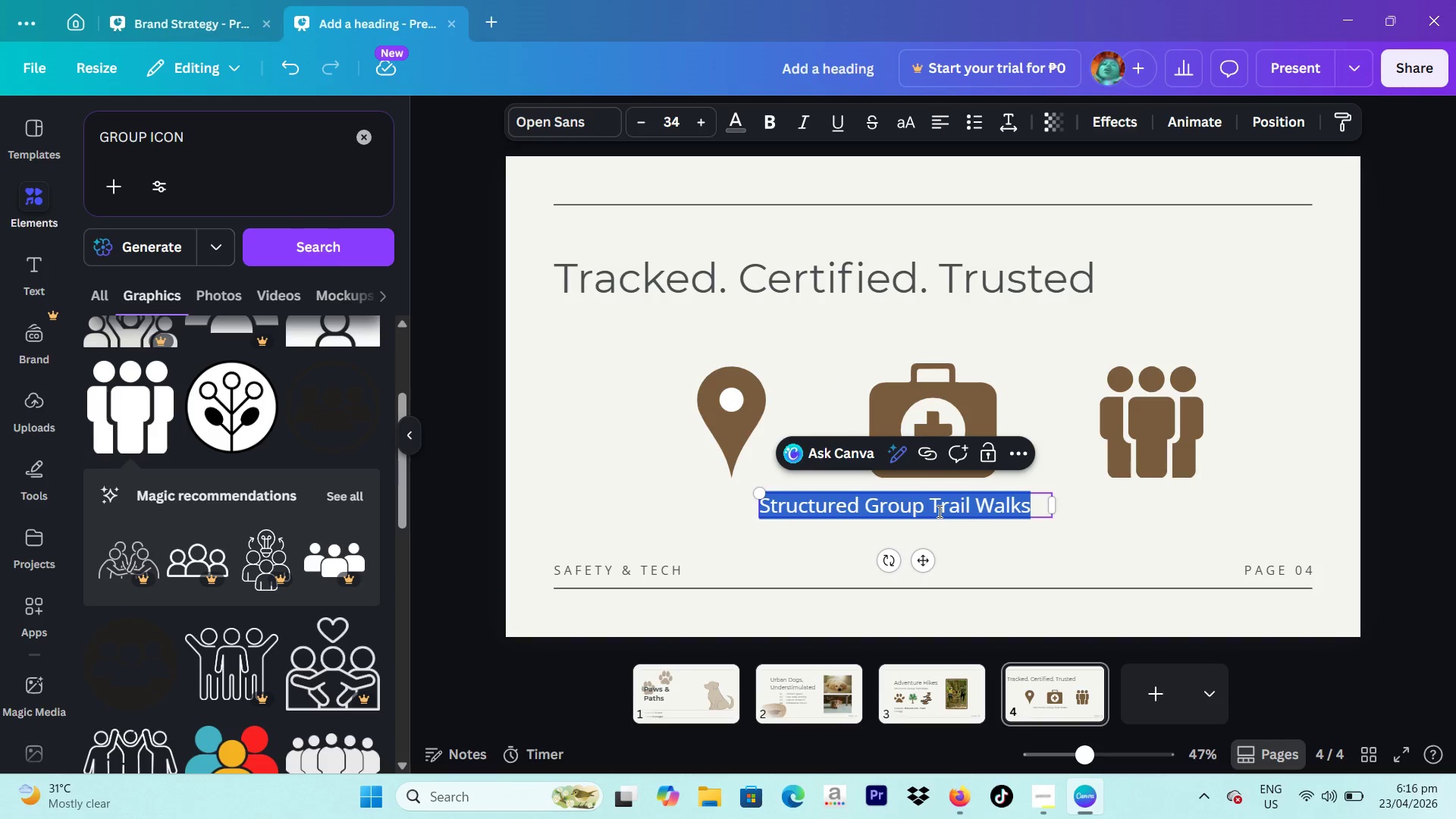 
type(g)
key(Backspace)
type(GPS Tracking)
 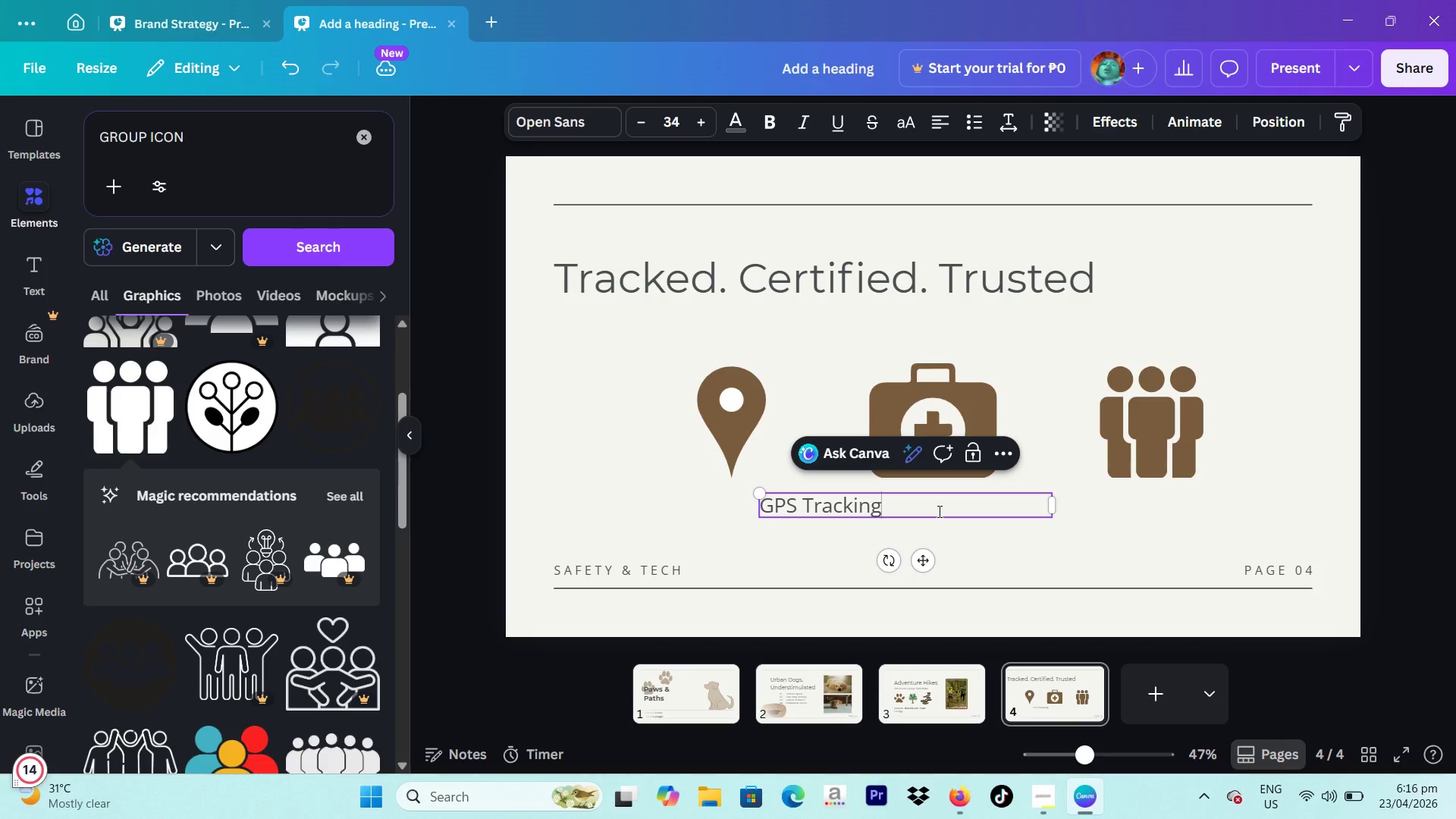 
left_click_drag(start_coordinate=[1064, 507], to_coordinate=[904, 524])
 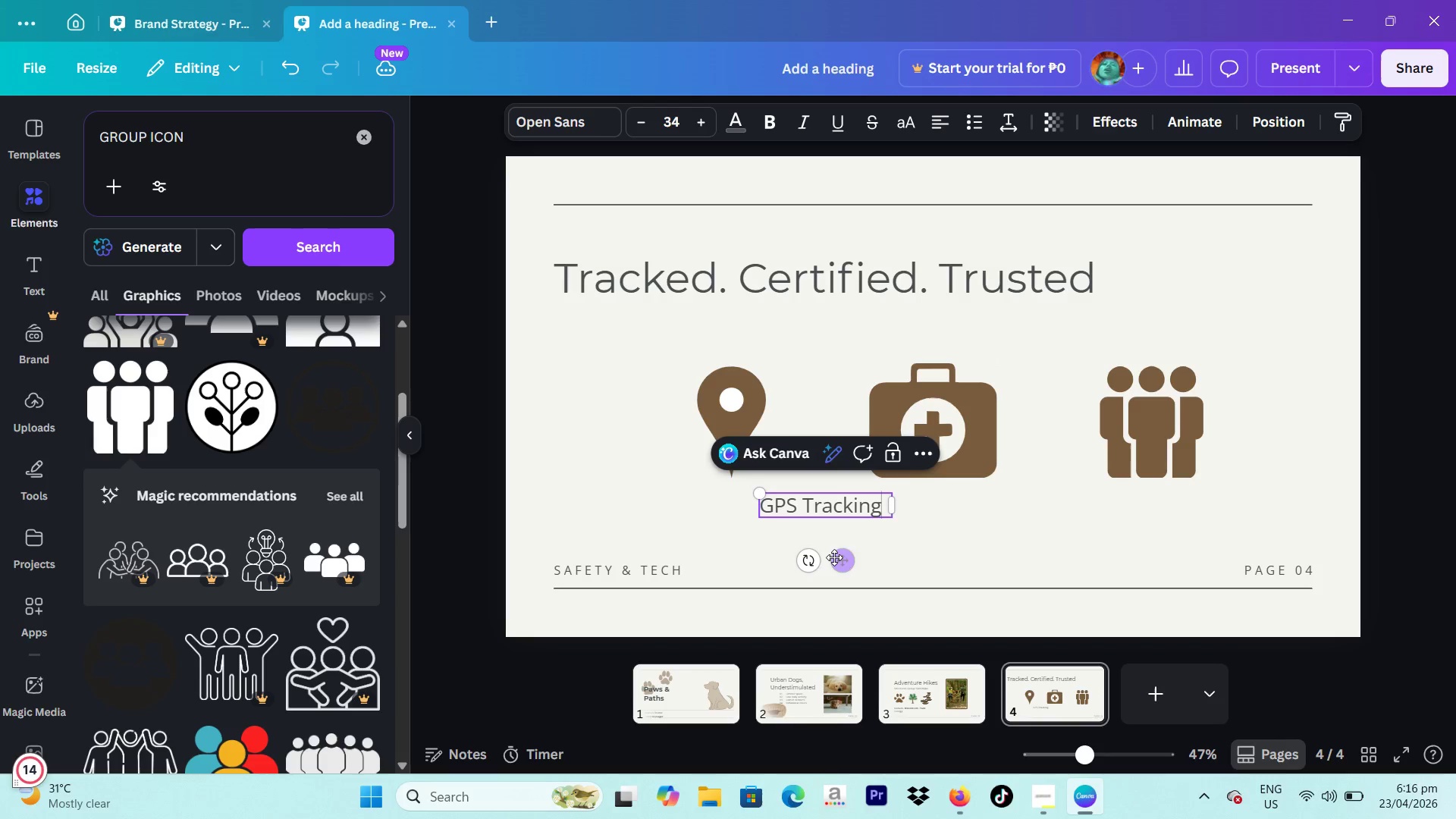 
left_click_drag(start_coordinate=[834, 557], to_coordinate=[743, 557])
 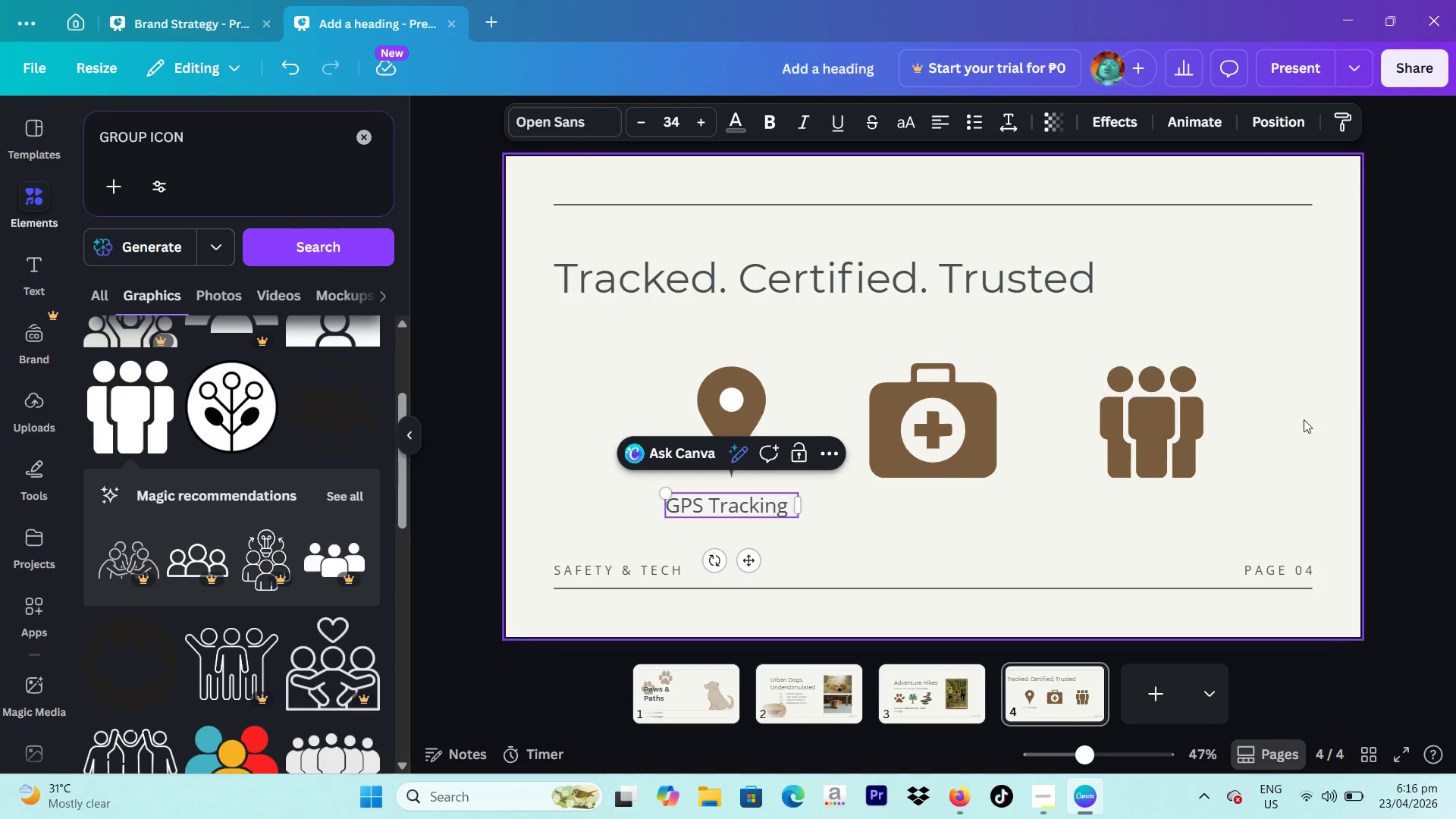 
left_click([1360, 406])
 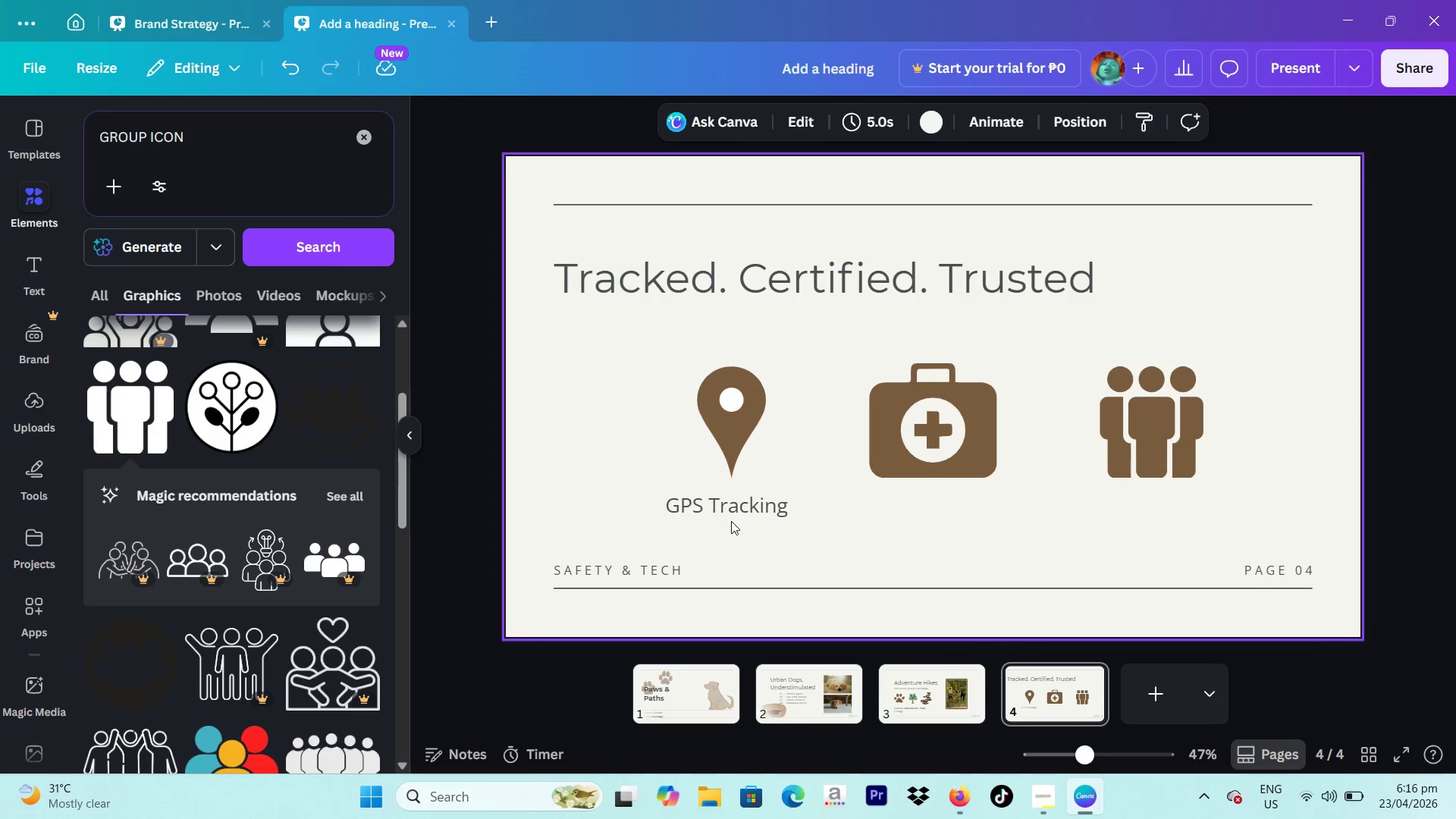 
left_click_drag(start_coordinate=[726, 510], to_coordinate=[738, 507])
 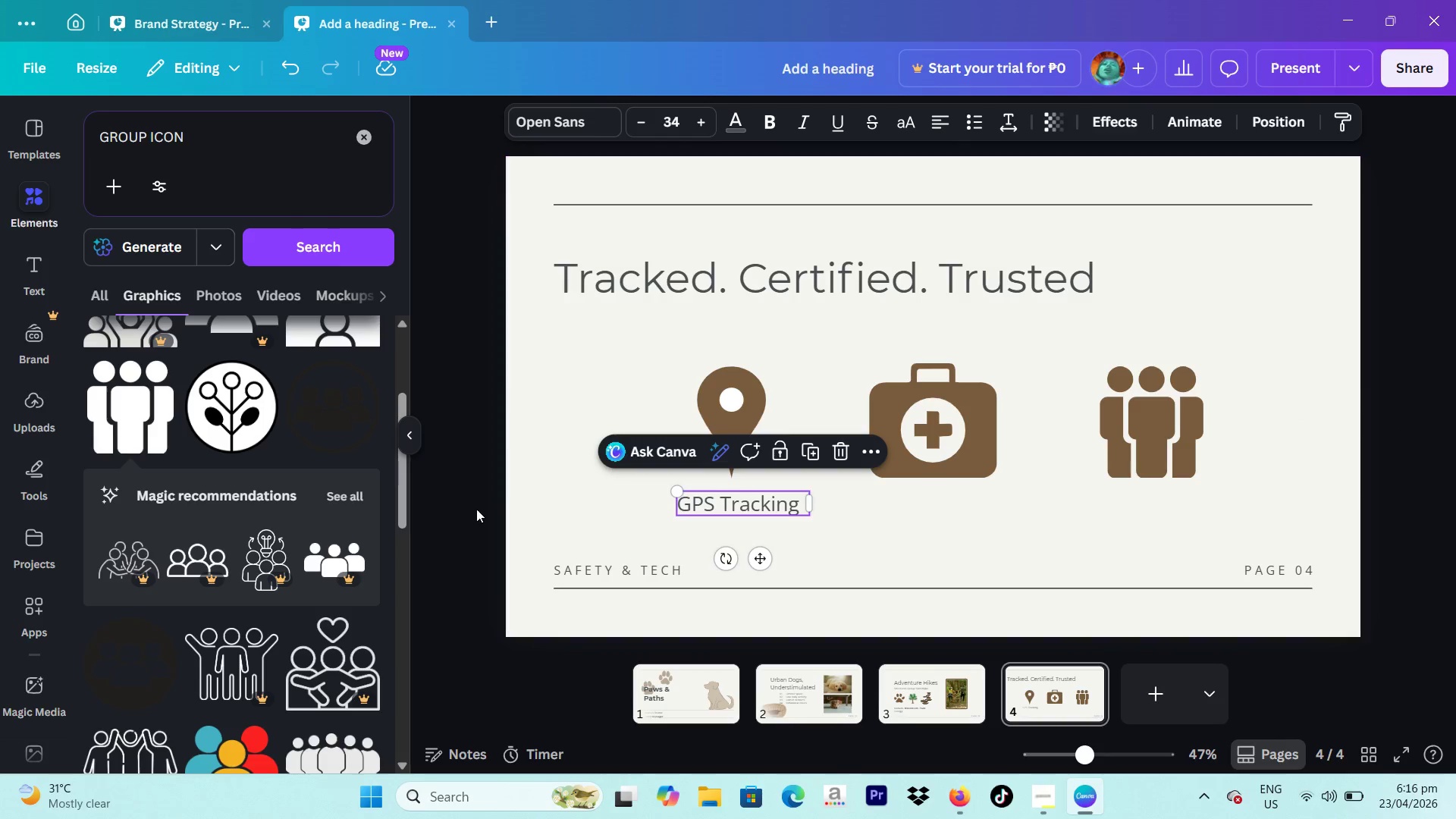 
left_click([475, 509])
 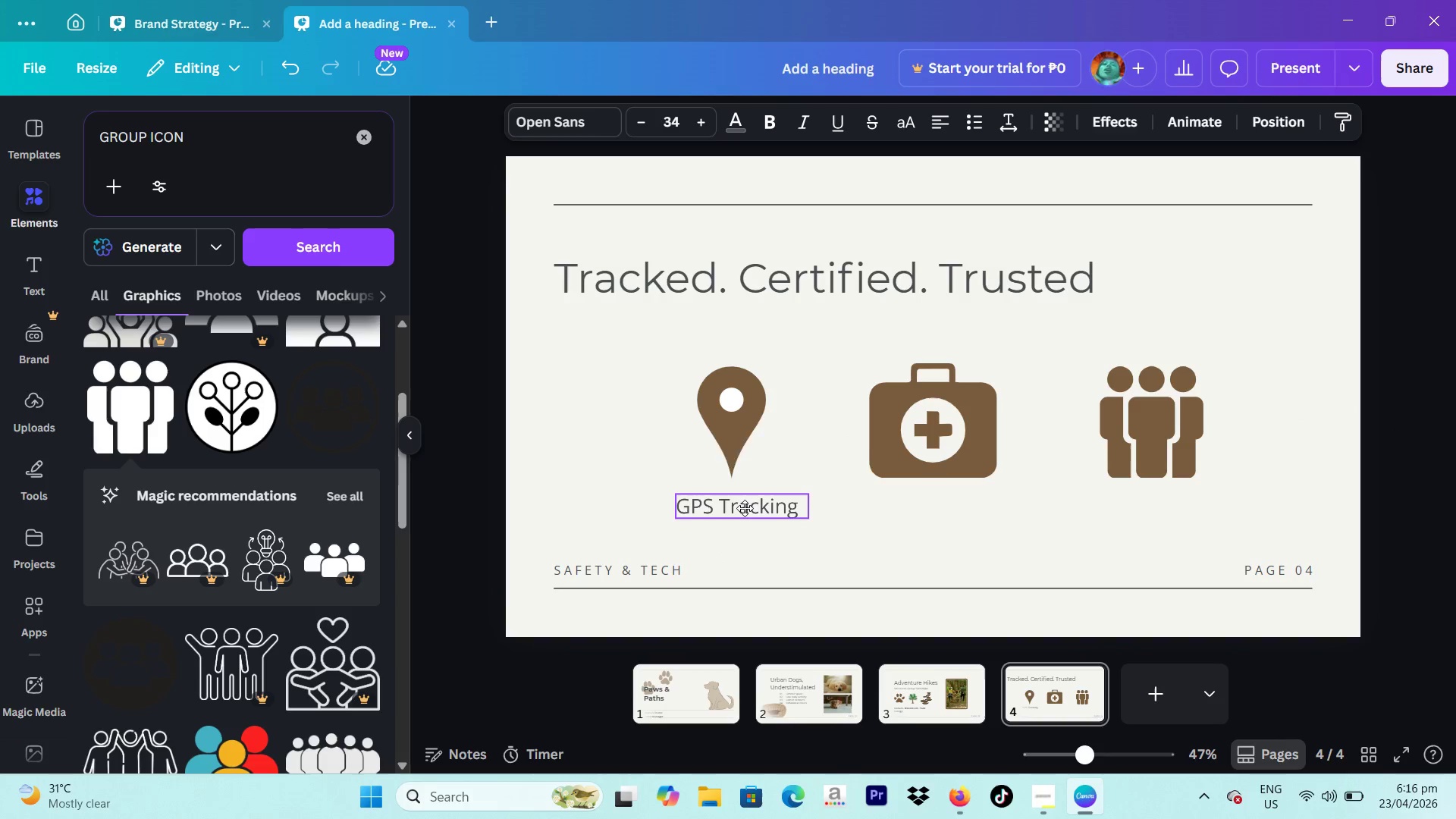 
left_click([466, 414])
 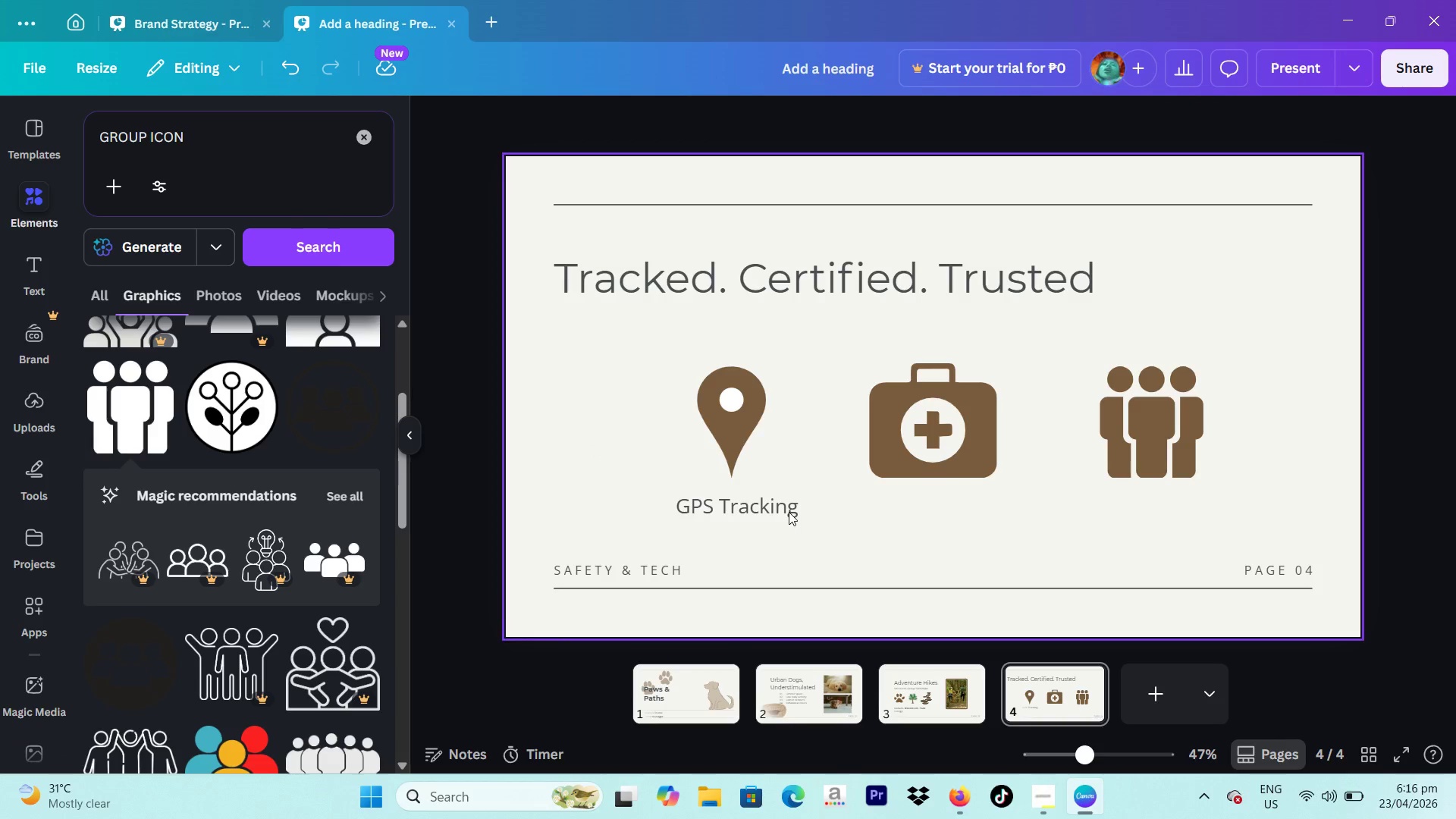 
left_click([777, 516])
 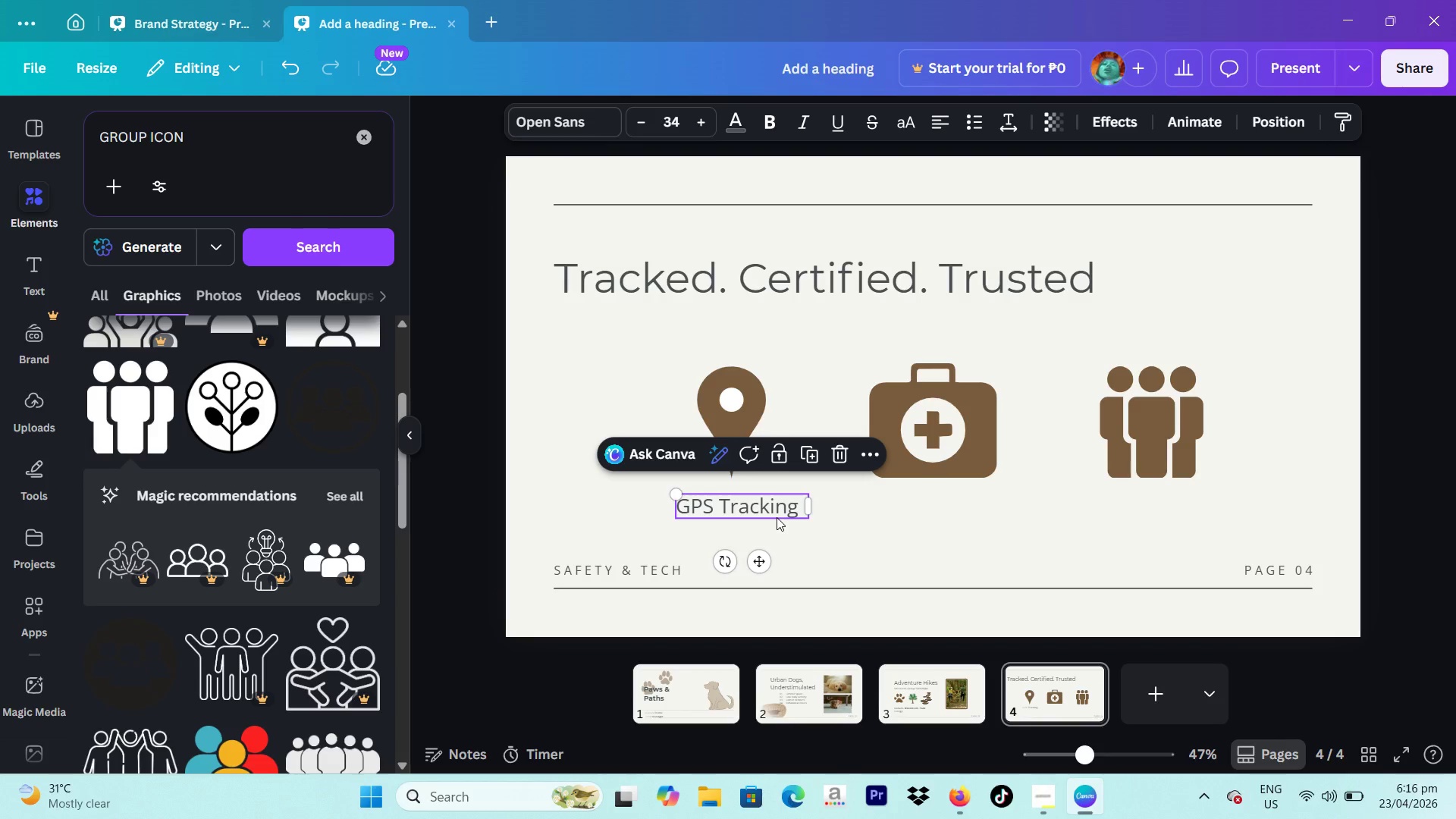 
key(ArrowLeft)
 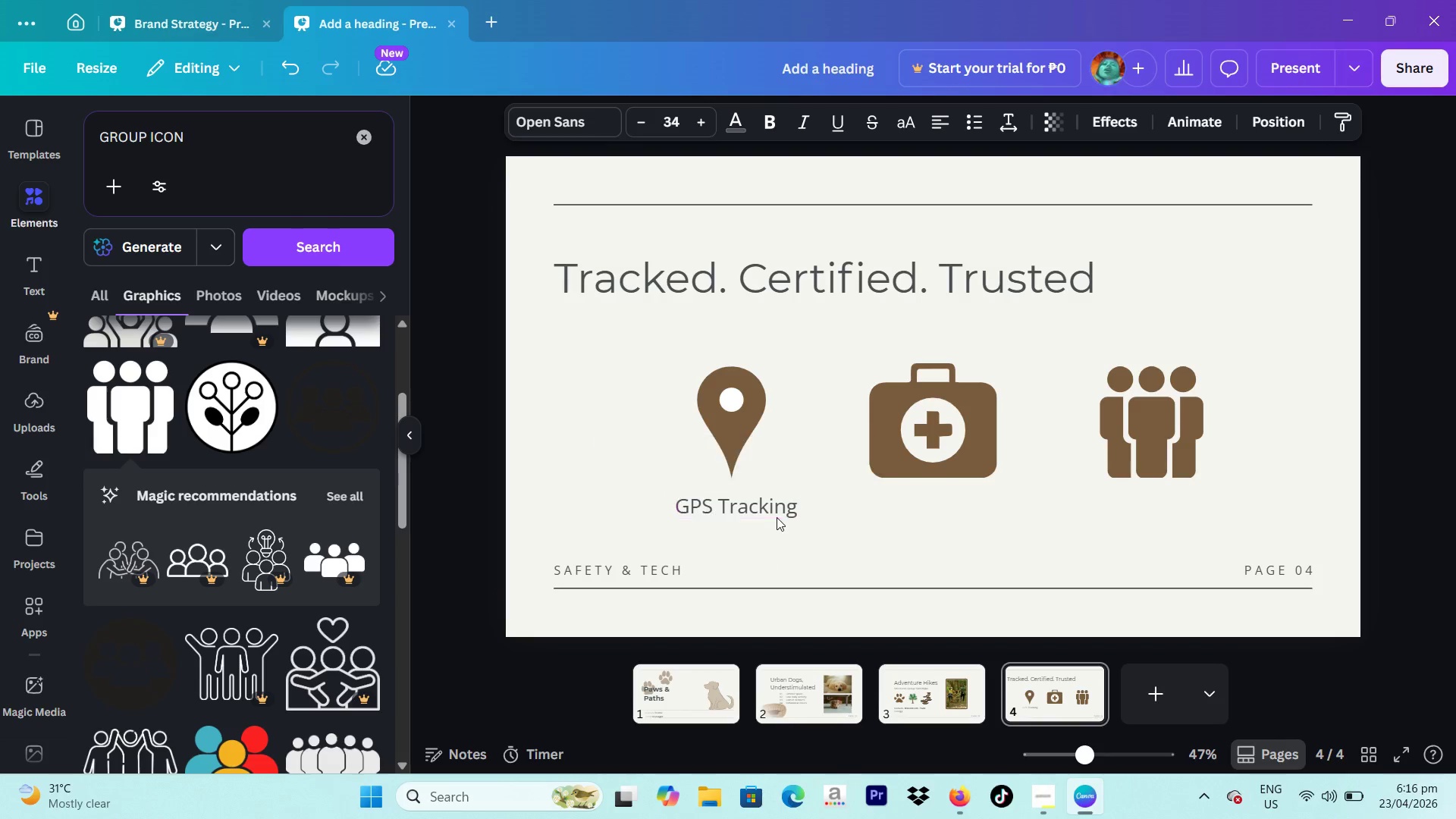 
hold_key(key=ArrowLeft, duration=0.89)
 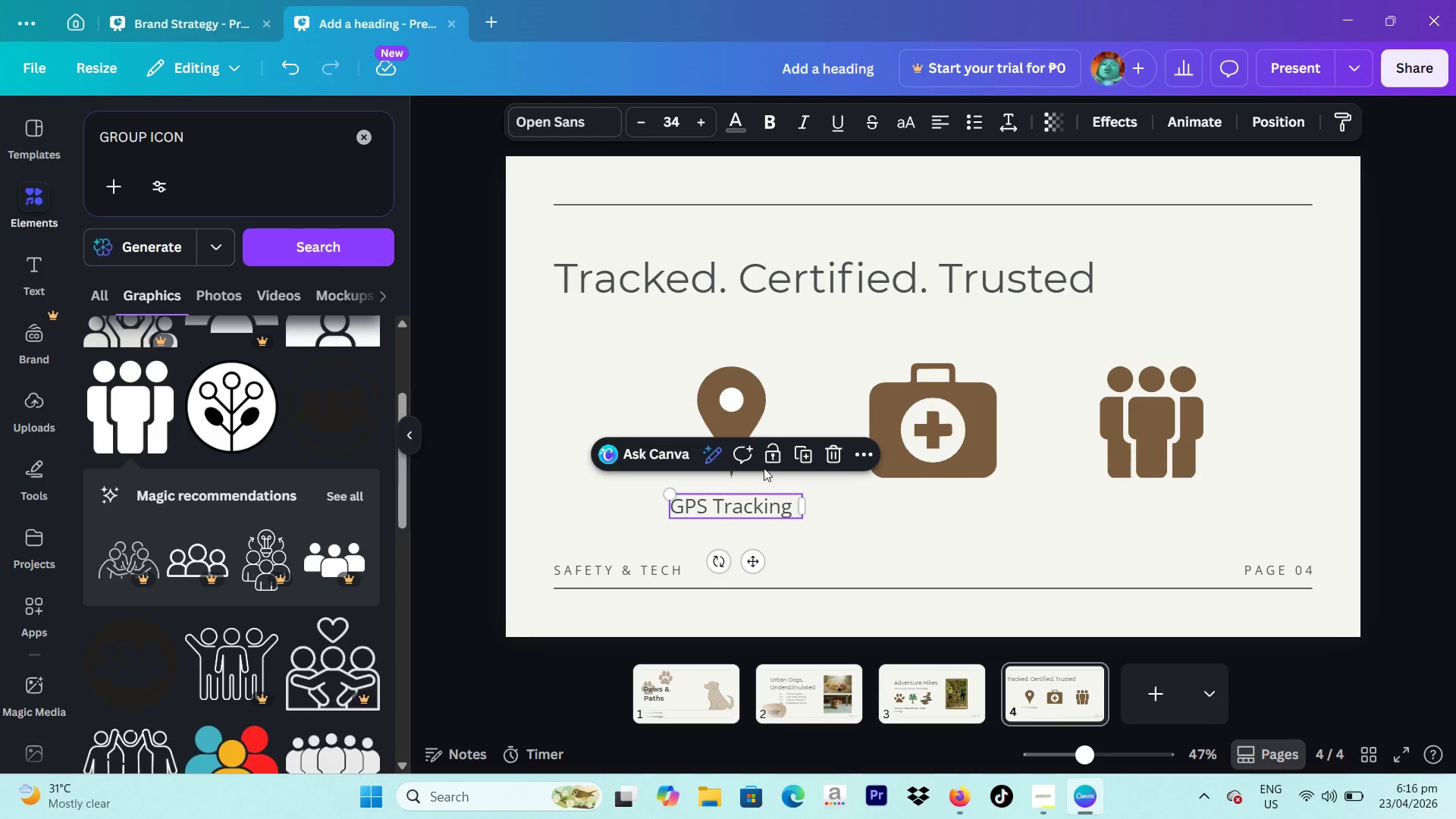 
left_click([811, 460])
 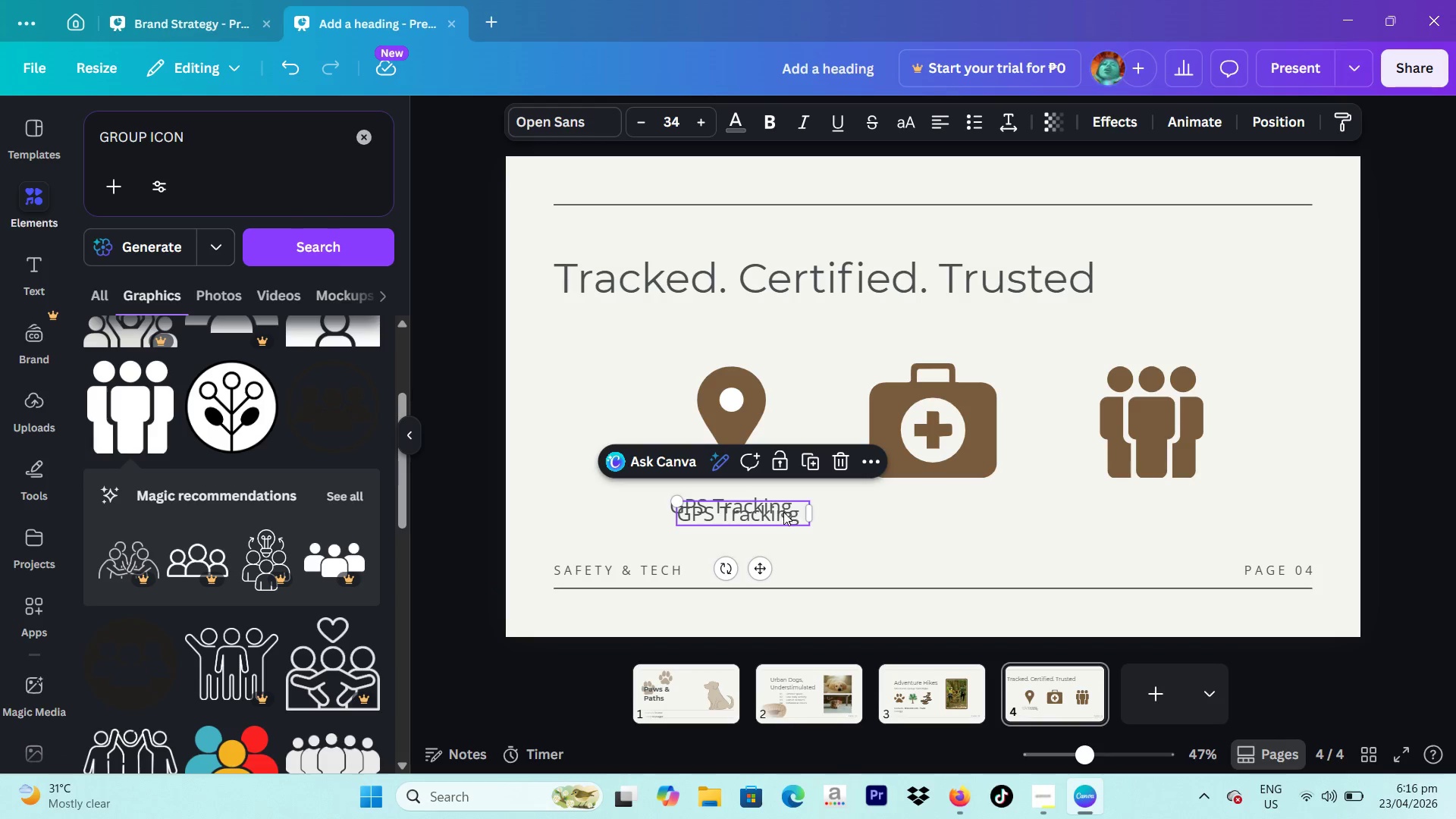 
left_click_drag(start_coordinate=[778, 514], to_coordinate=[973, 509])
 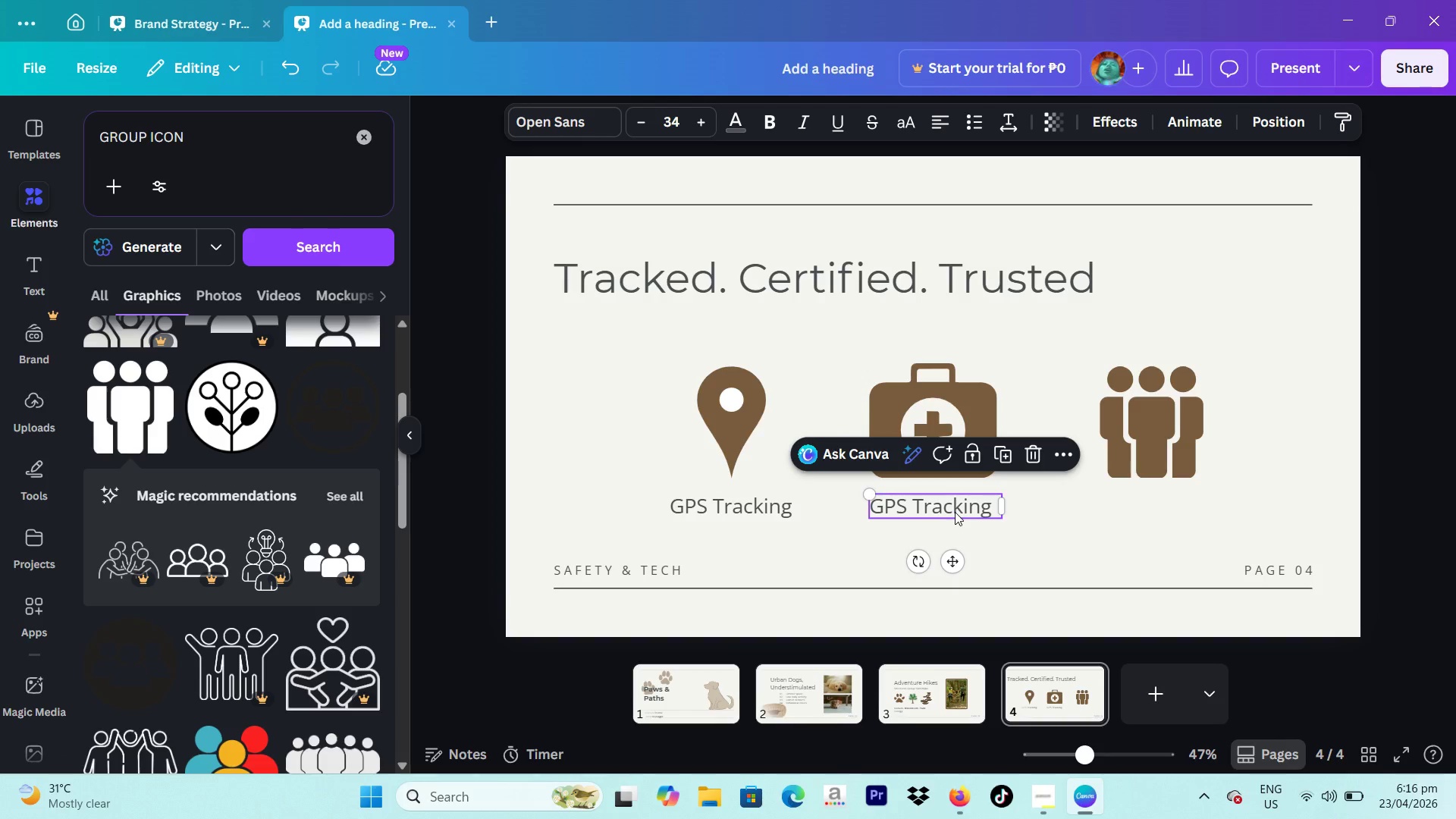 
key(ArrowRight)
 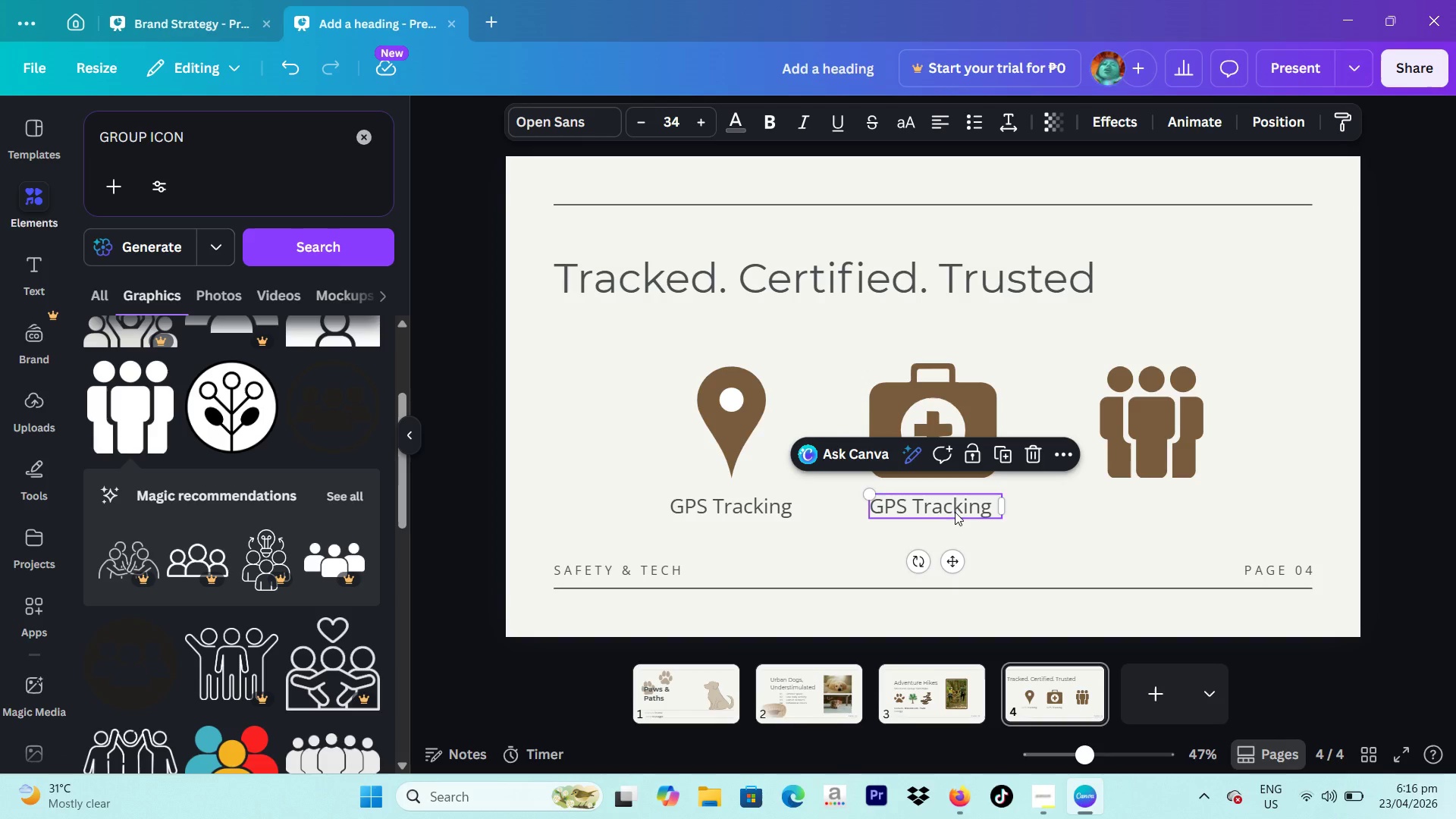 
key(ArrowRight)
 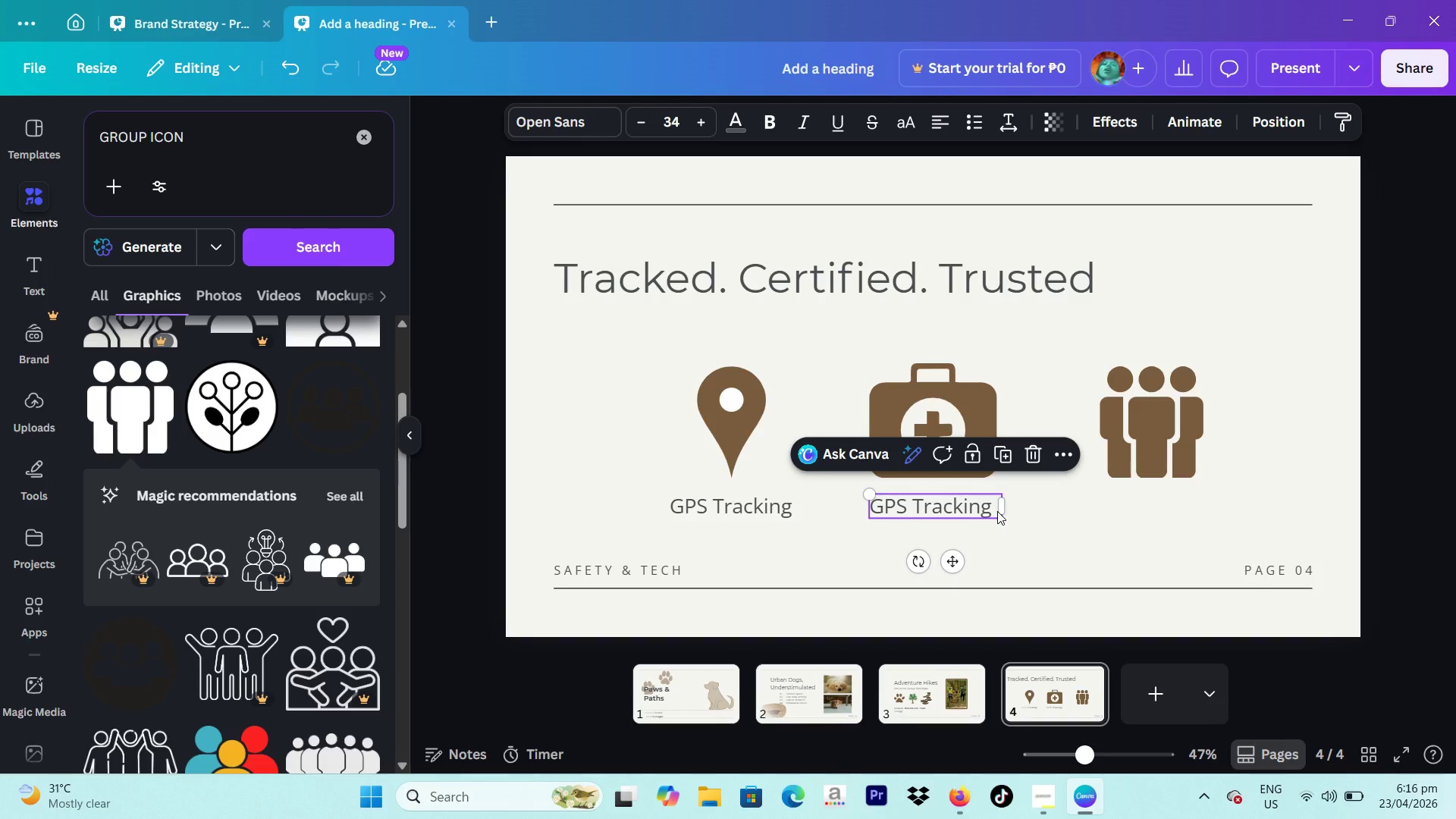 
key(Control+A)
 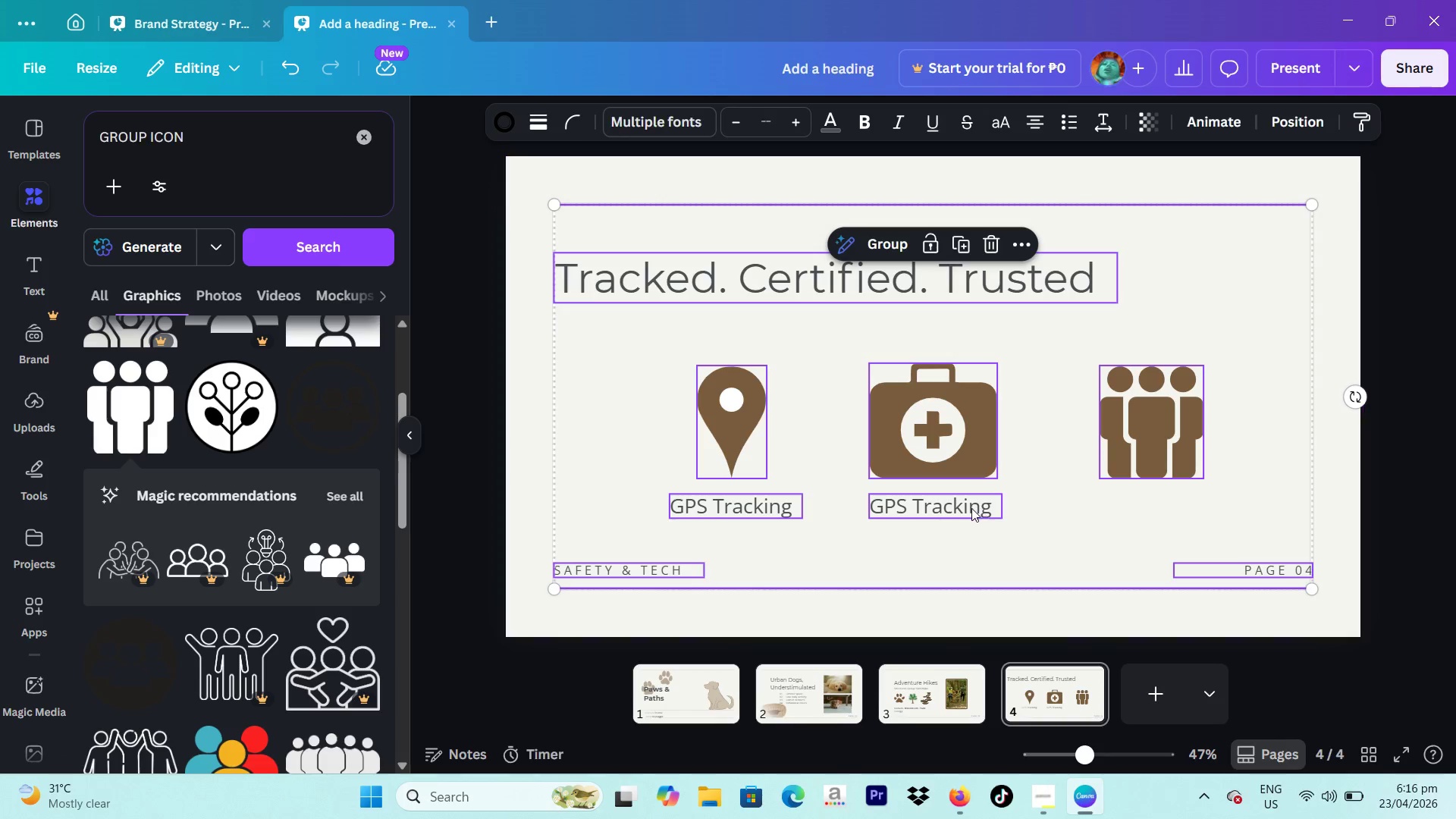 
double_click([971, 508])
 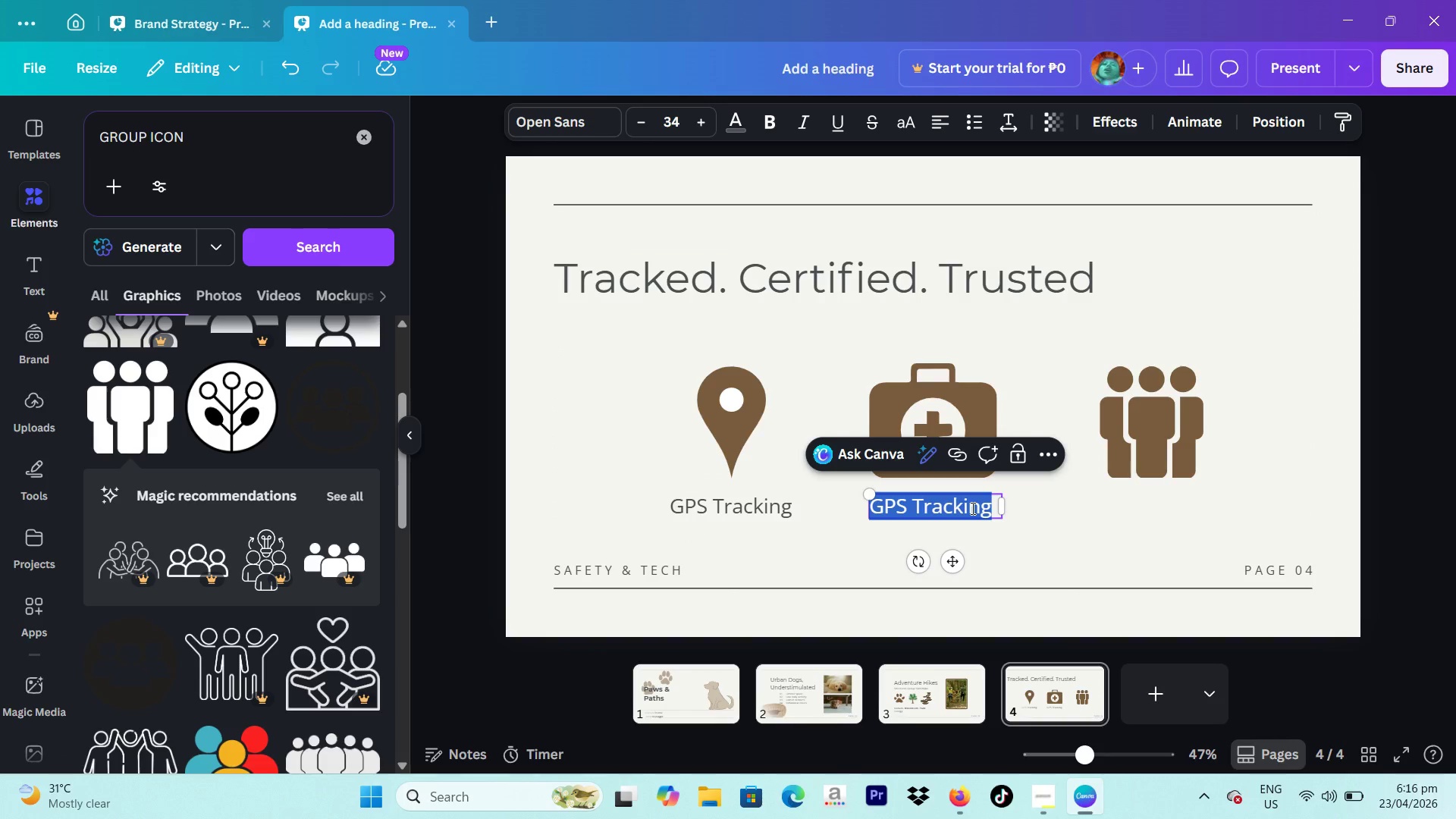 
key(Control+Shift+ShiftLeft)
 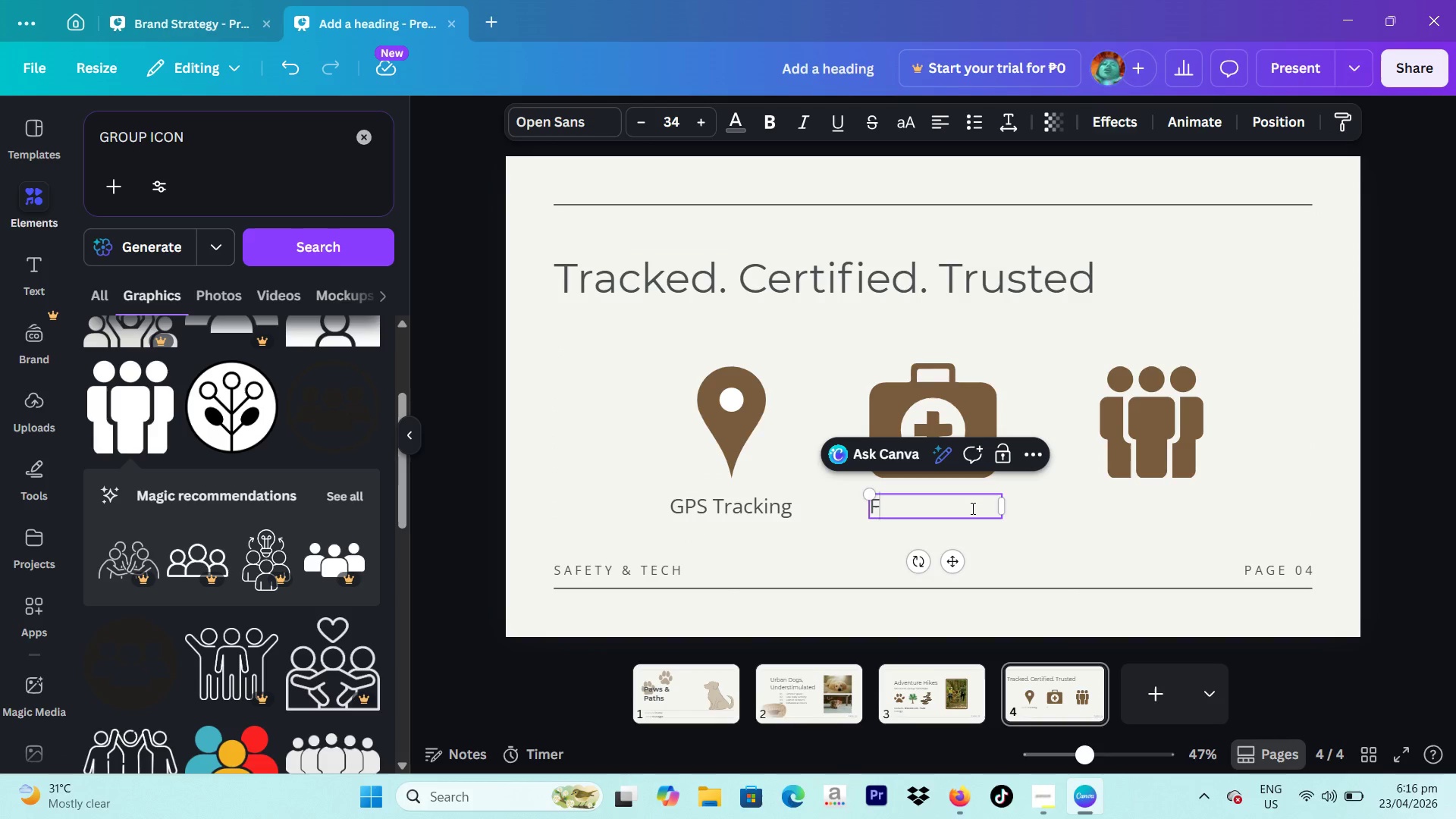 
key(Control+Shift+F)
 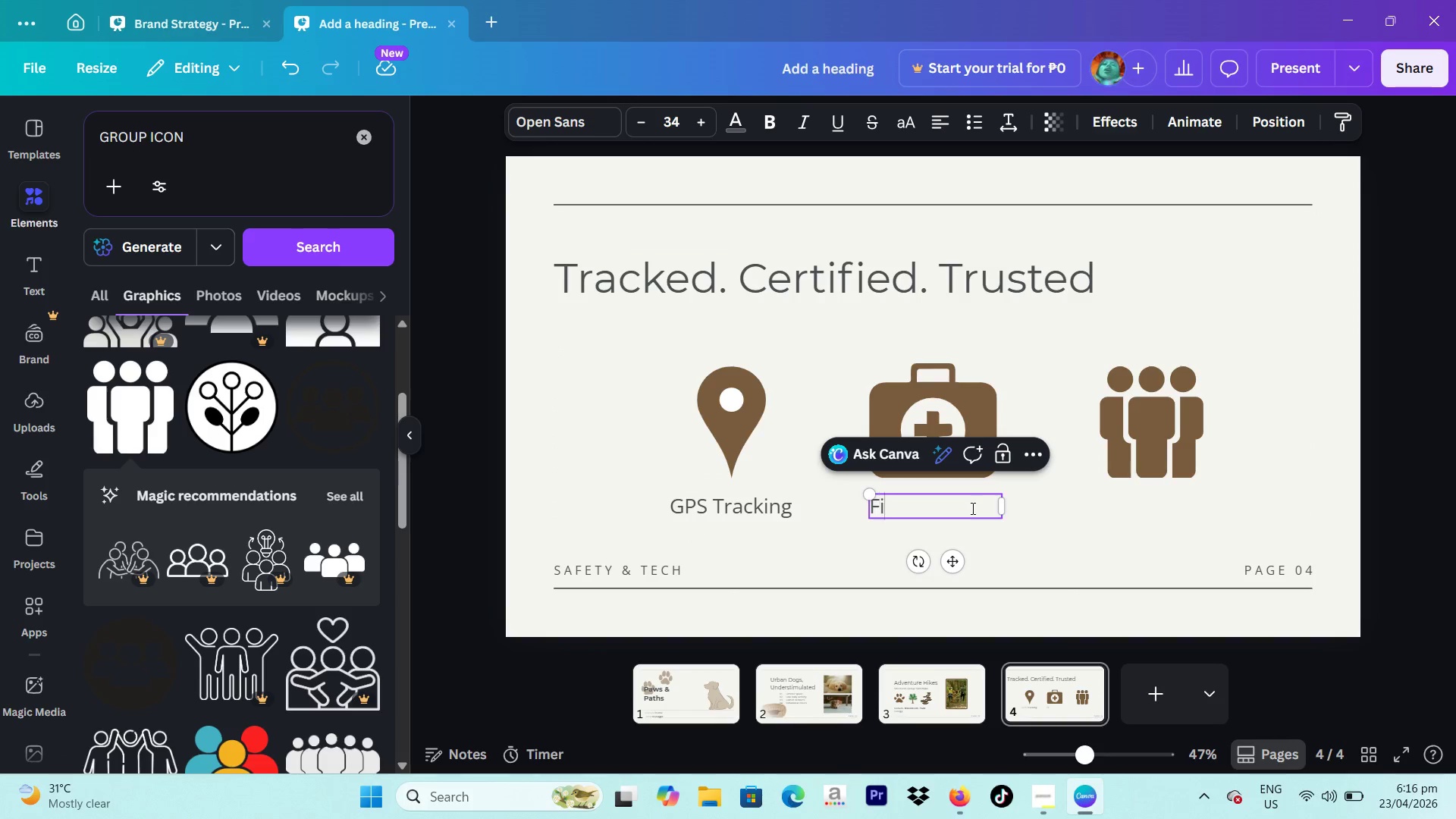 
type(irst-Aid Certified)
 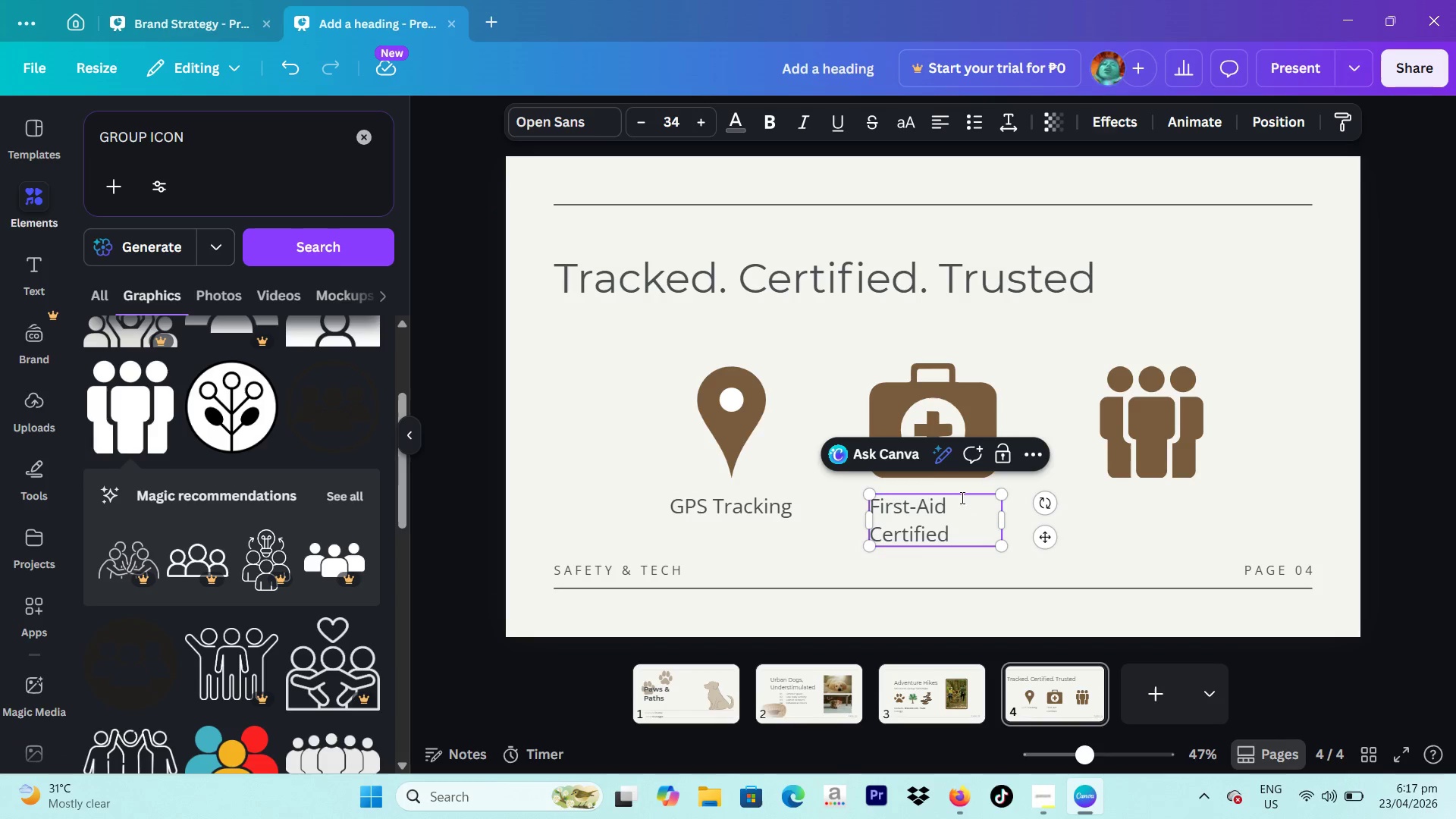 
left_click_drag(start_coordinate=[1003, 524], to_coordinate=[1040, 520])
 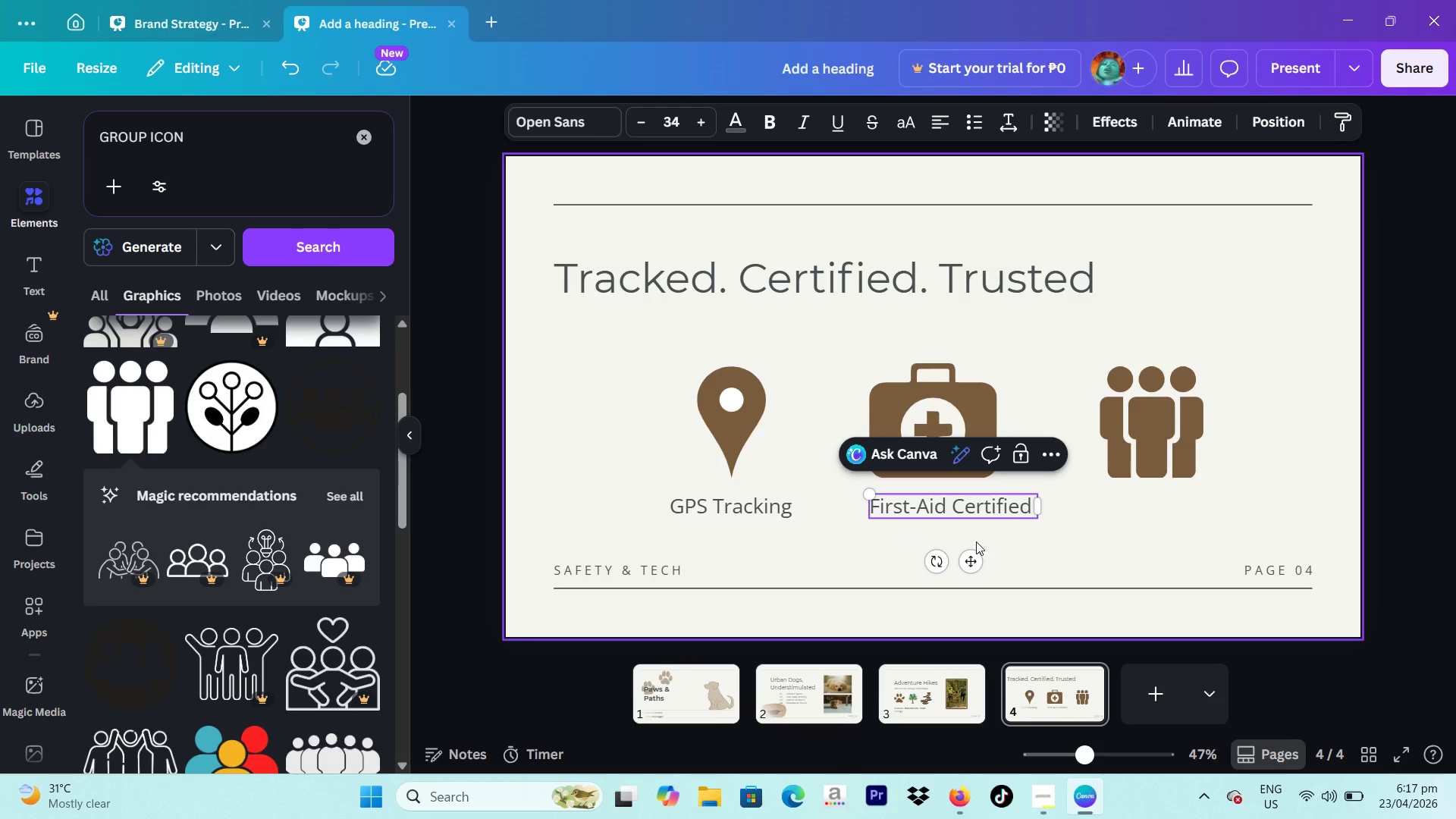 
hold_key(key=ArrowLeft, duration=0.97)
 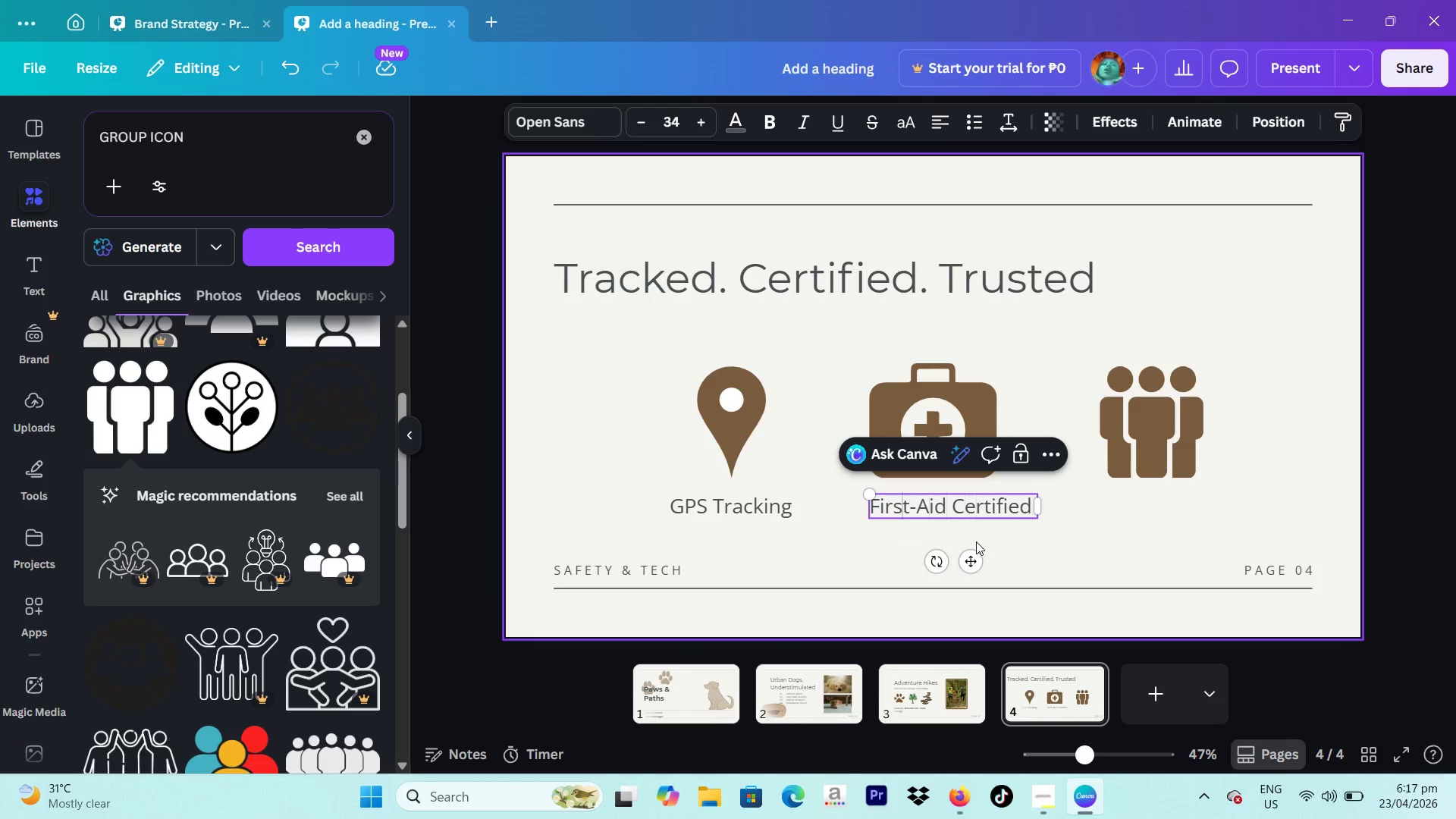 
hold_key(key=ArrowLeft, duration=0.8)
 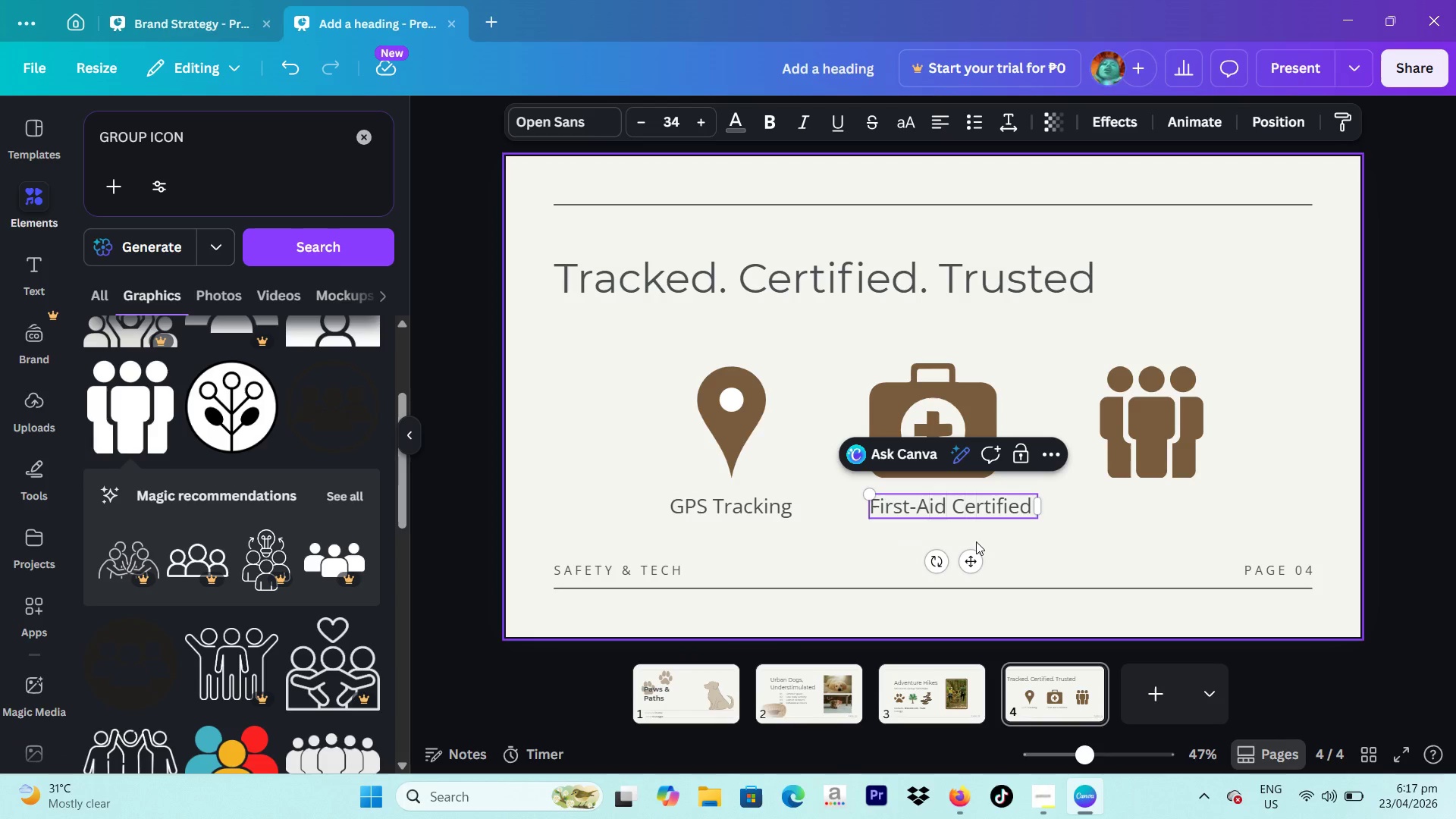 
hold_key(key=ArrowLeft, duration=0.84)
 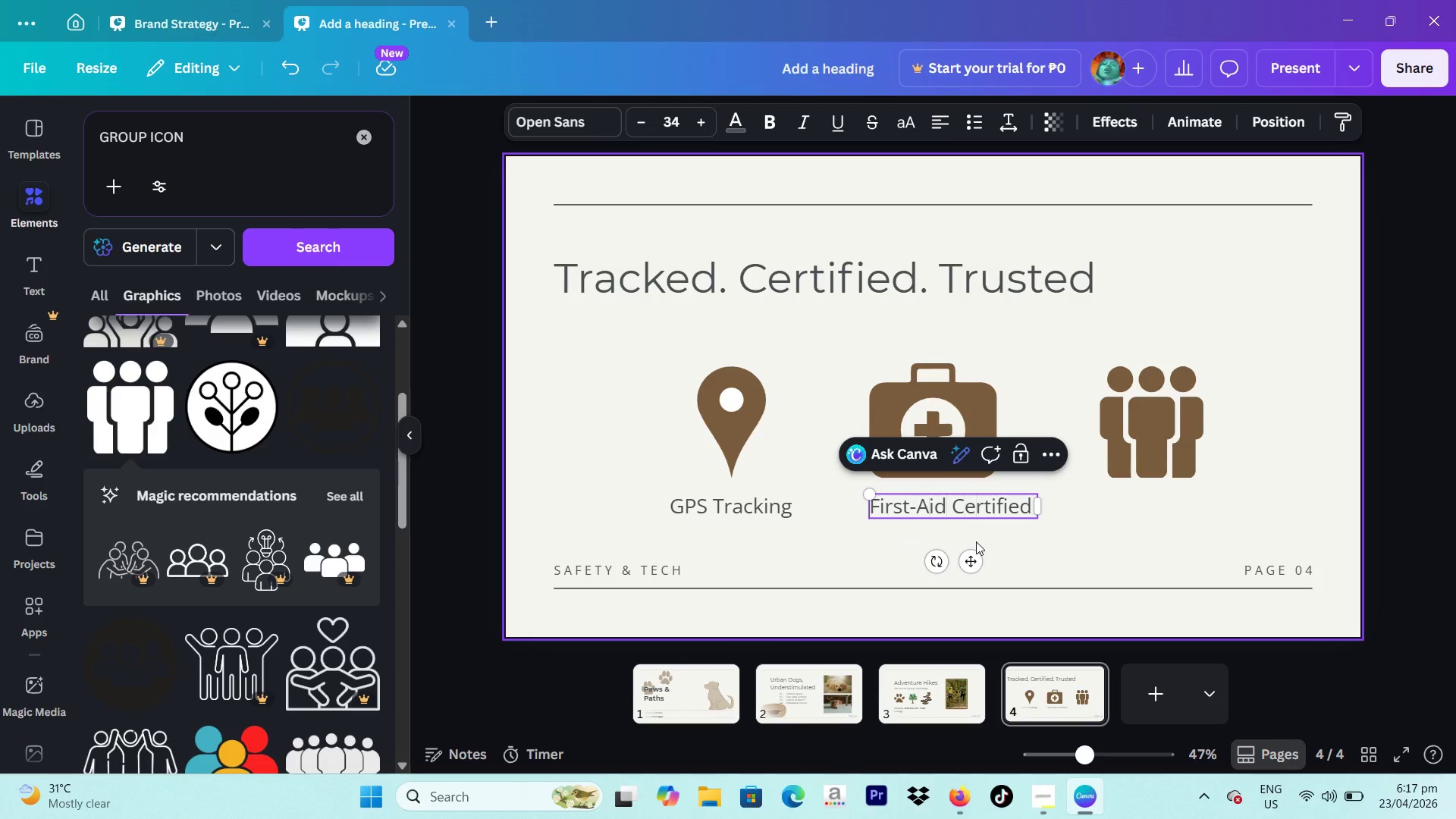 
hold_key(key=ArrowLeft, duration=0.36)
 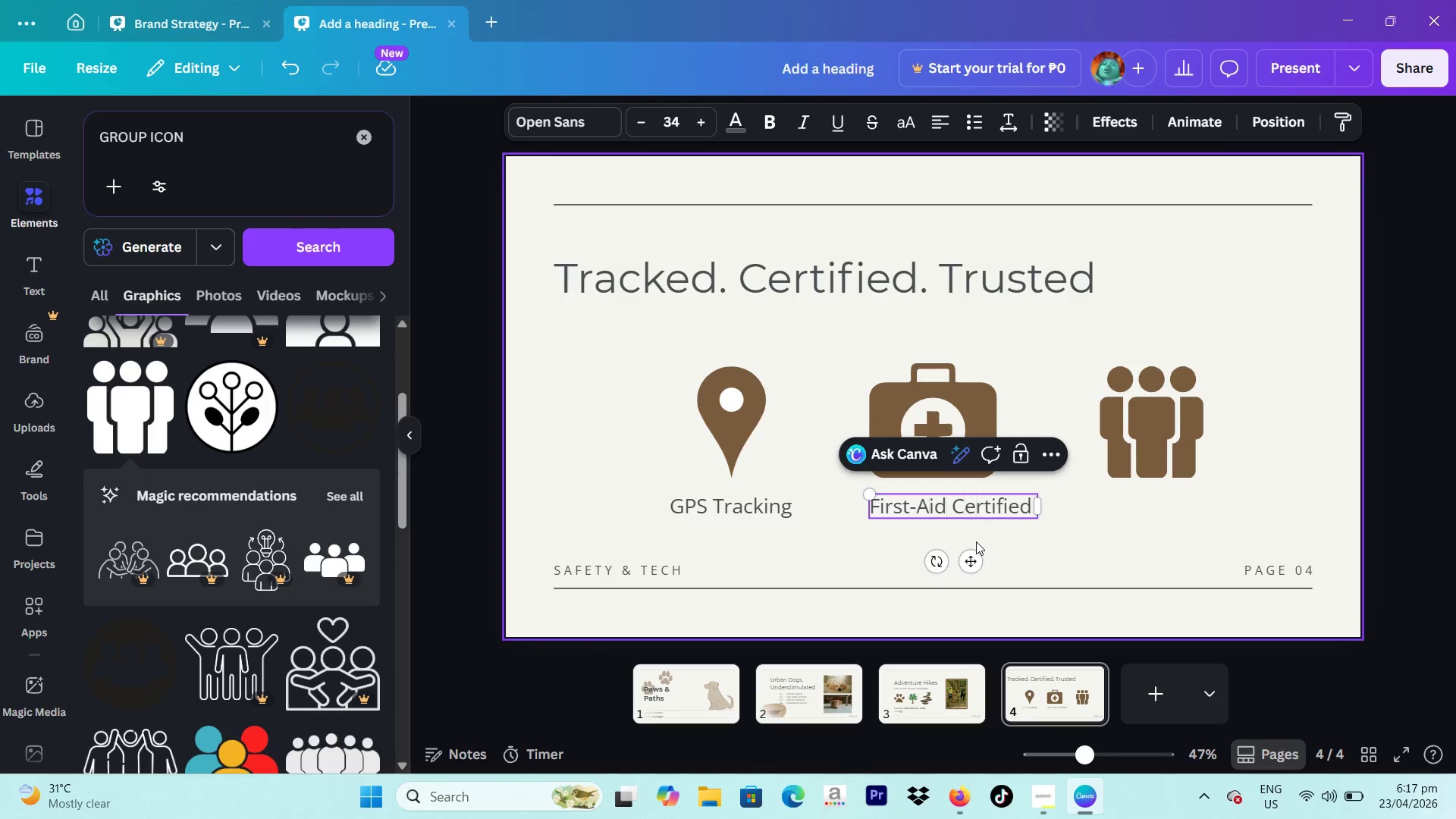 
key(ArrowLeft)
 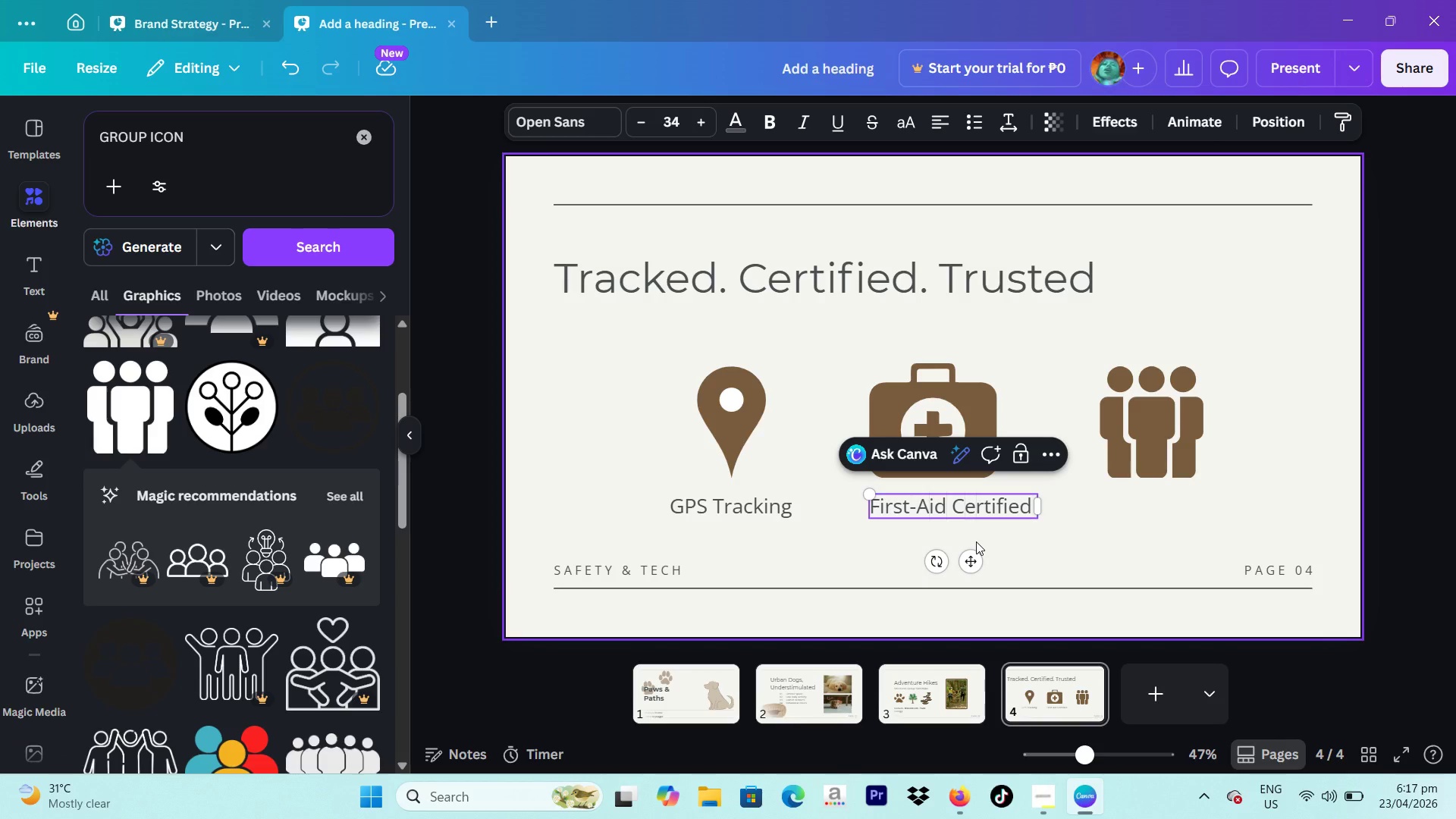 
key(ArrowLeft)
 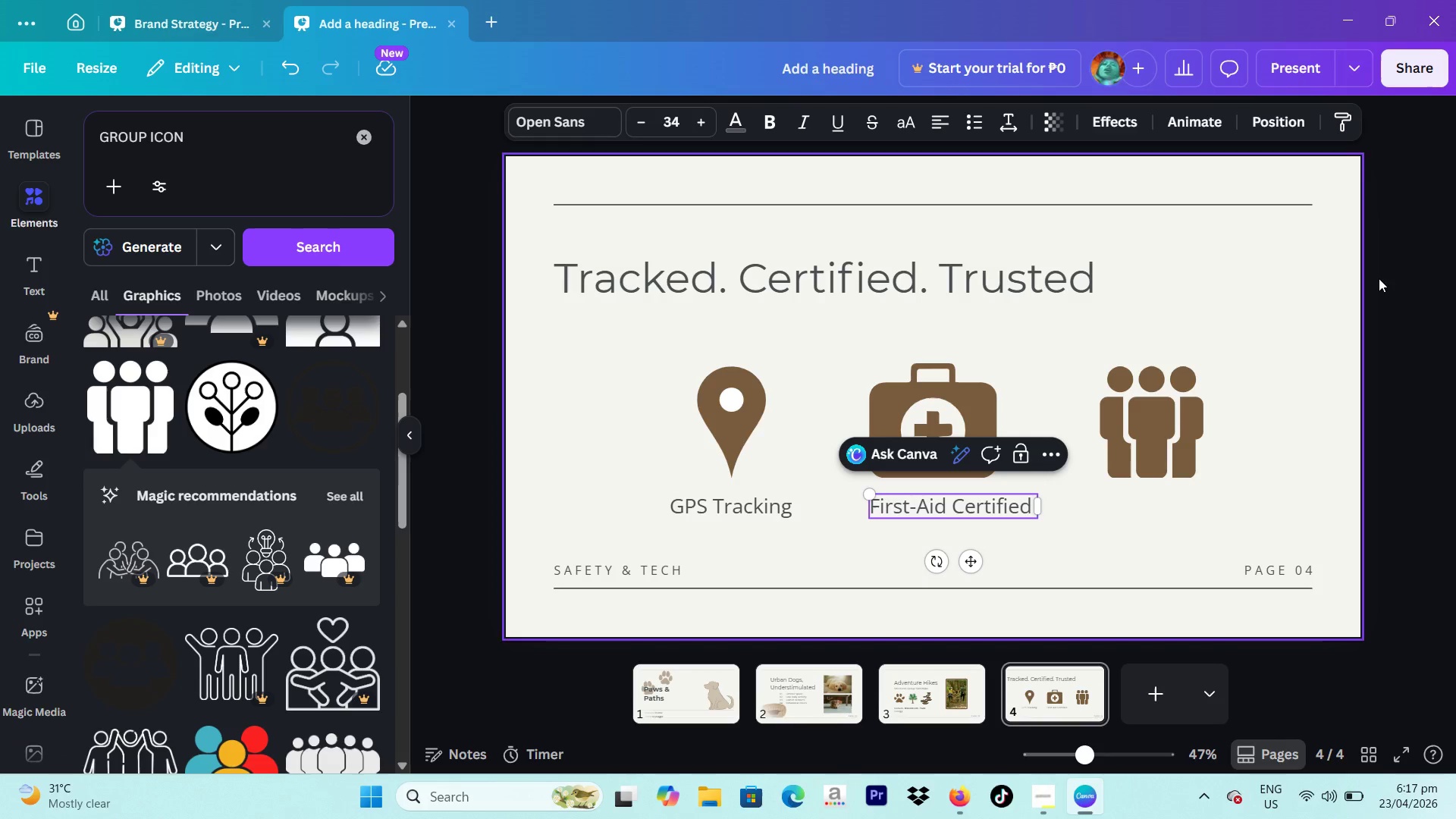 
left_click([1416, 293])
 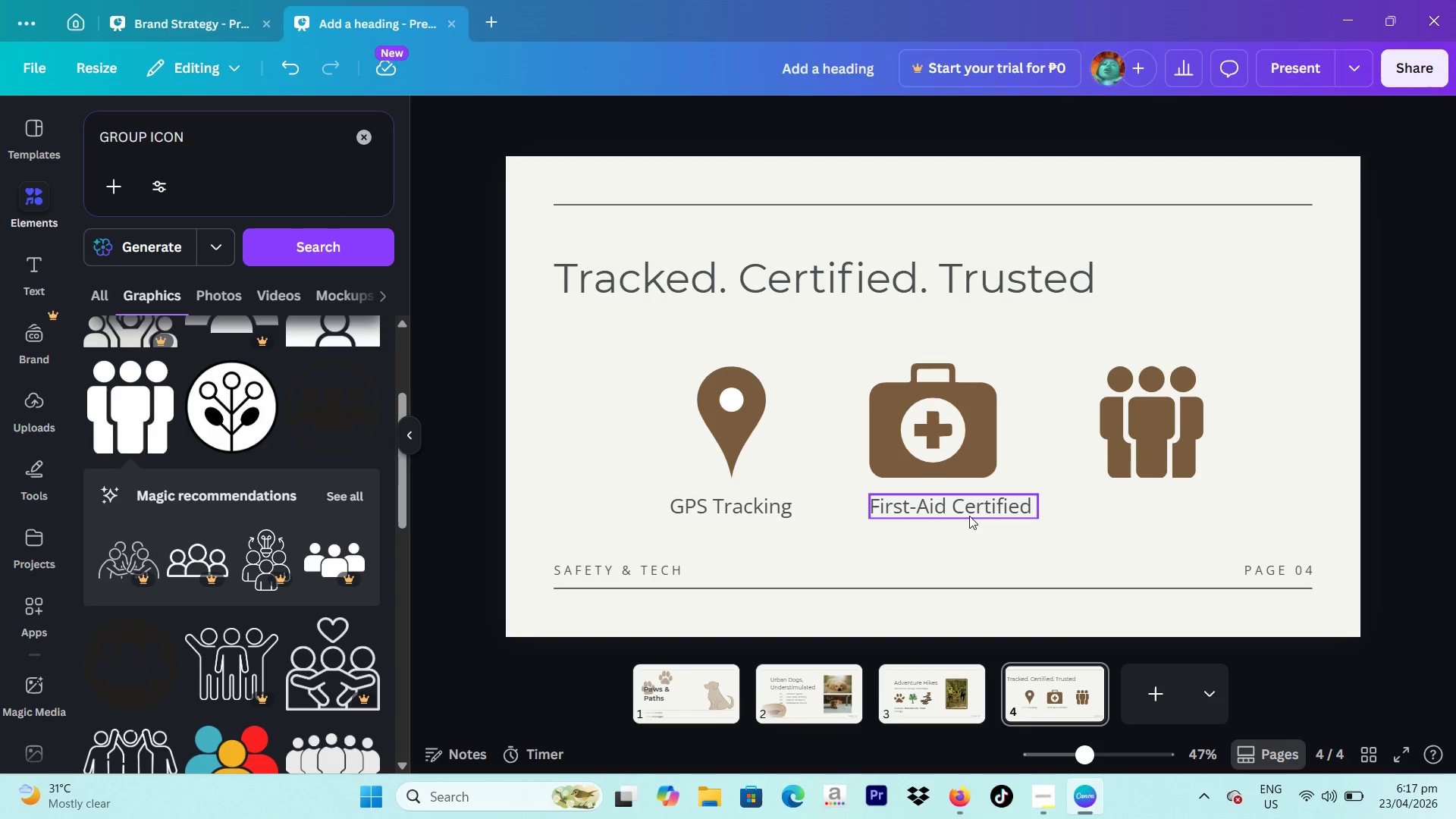 
left_click_drag(start_coordinate=[969, 513], to_coordinate=[949, 510])
 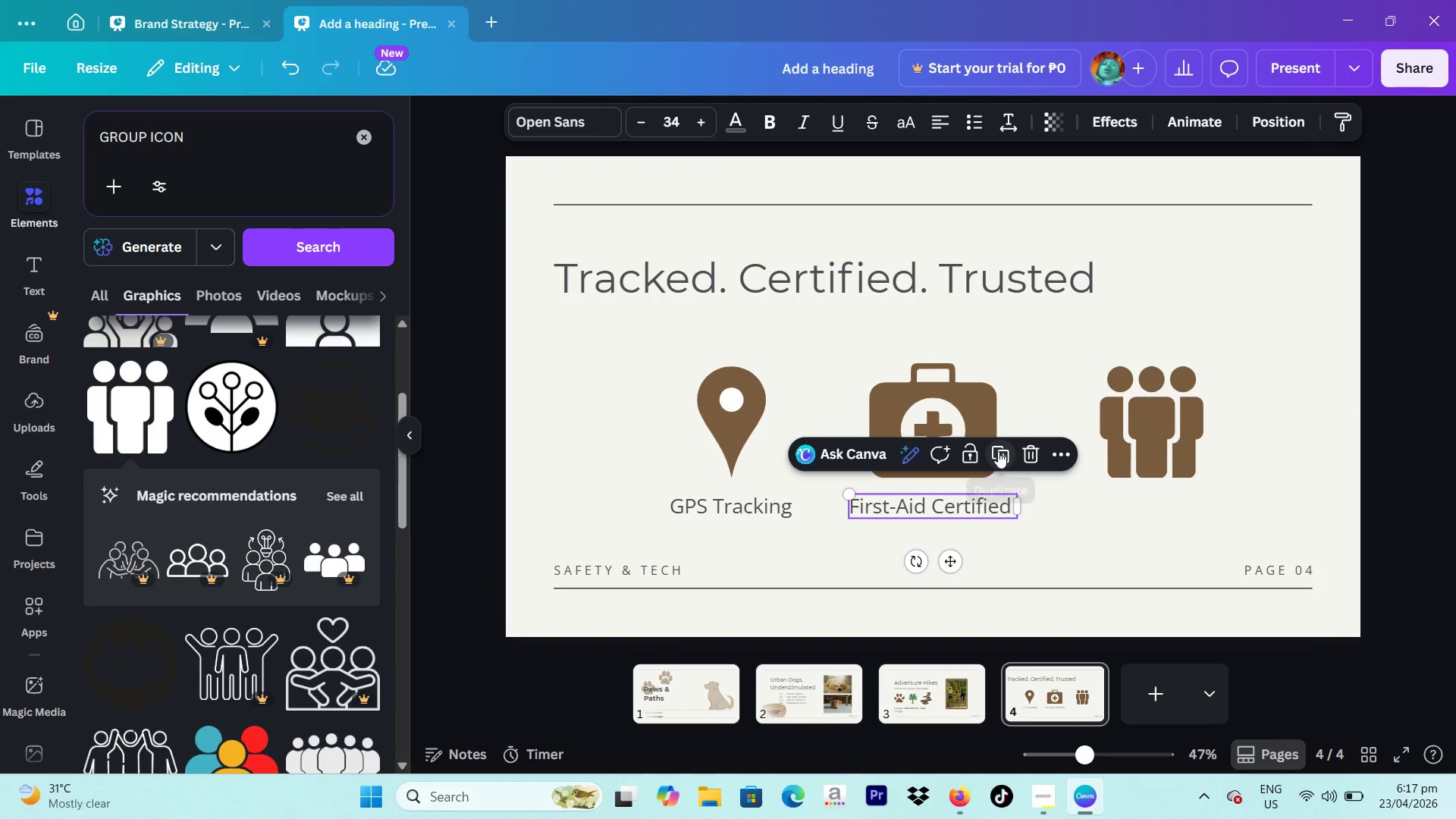 
left_click([999, 449])
 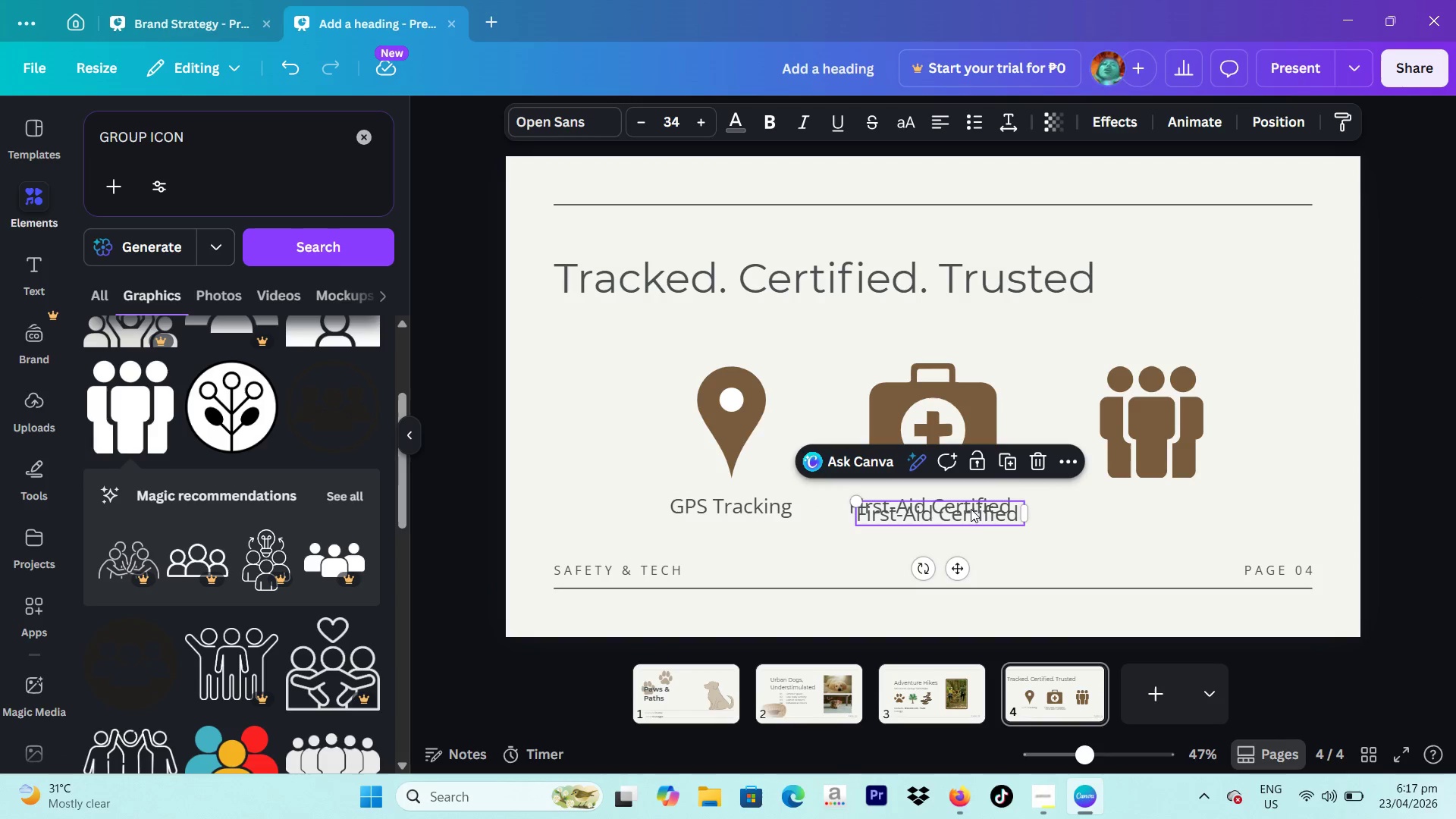 
left_click_drag(start_coordinate=[970, 513], to_coordinate=[1181, 506])
 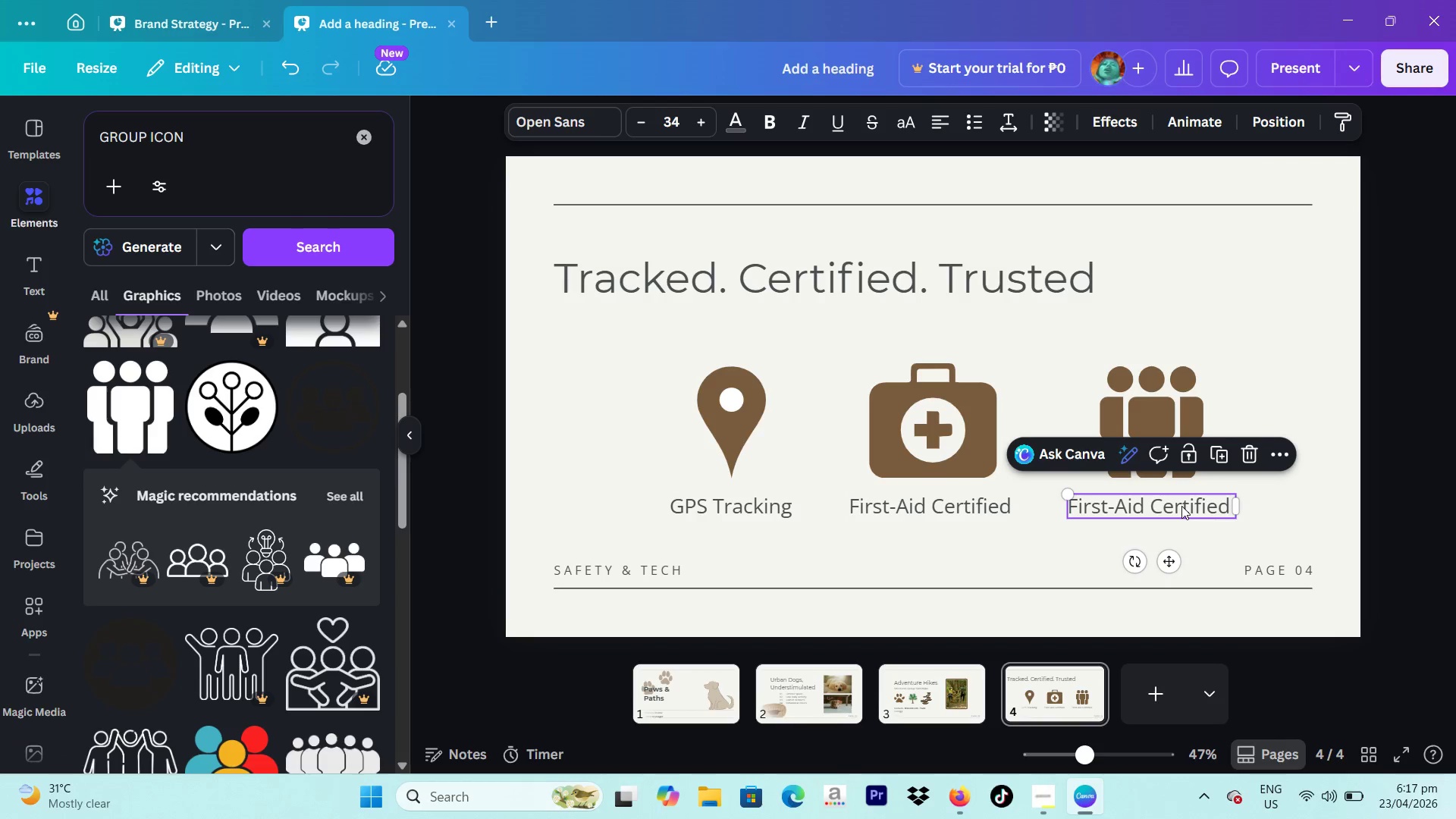 
left_click([1181, 506])
 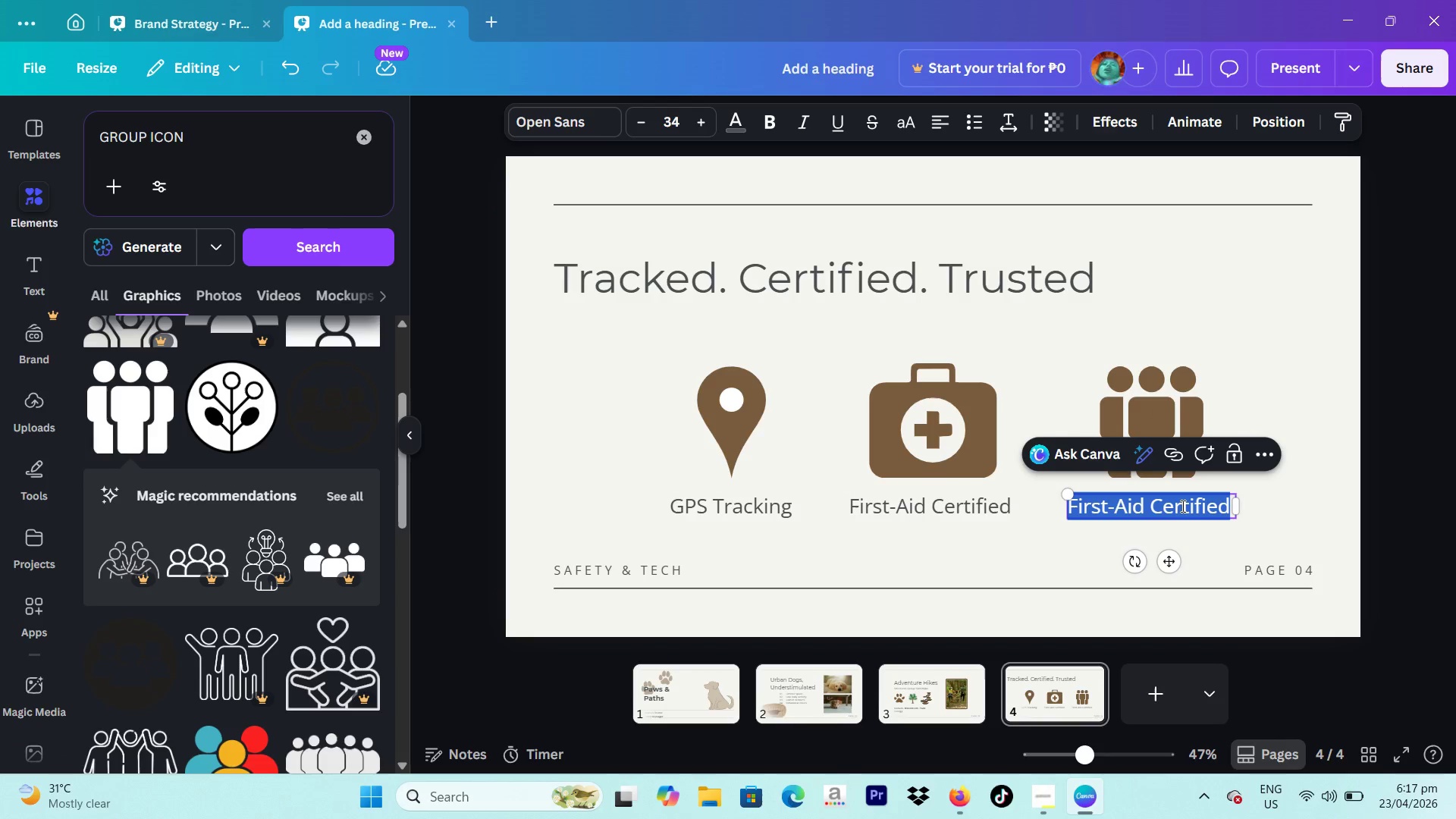 
type(Controlled Group Sizes)
 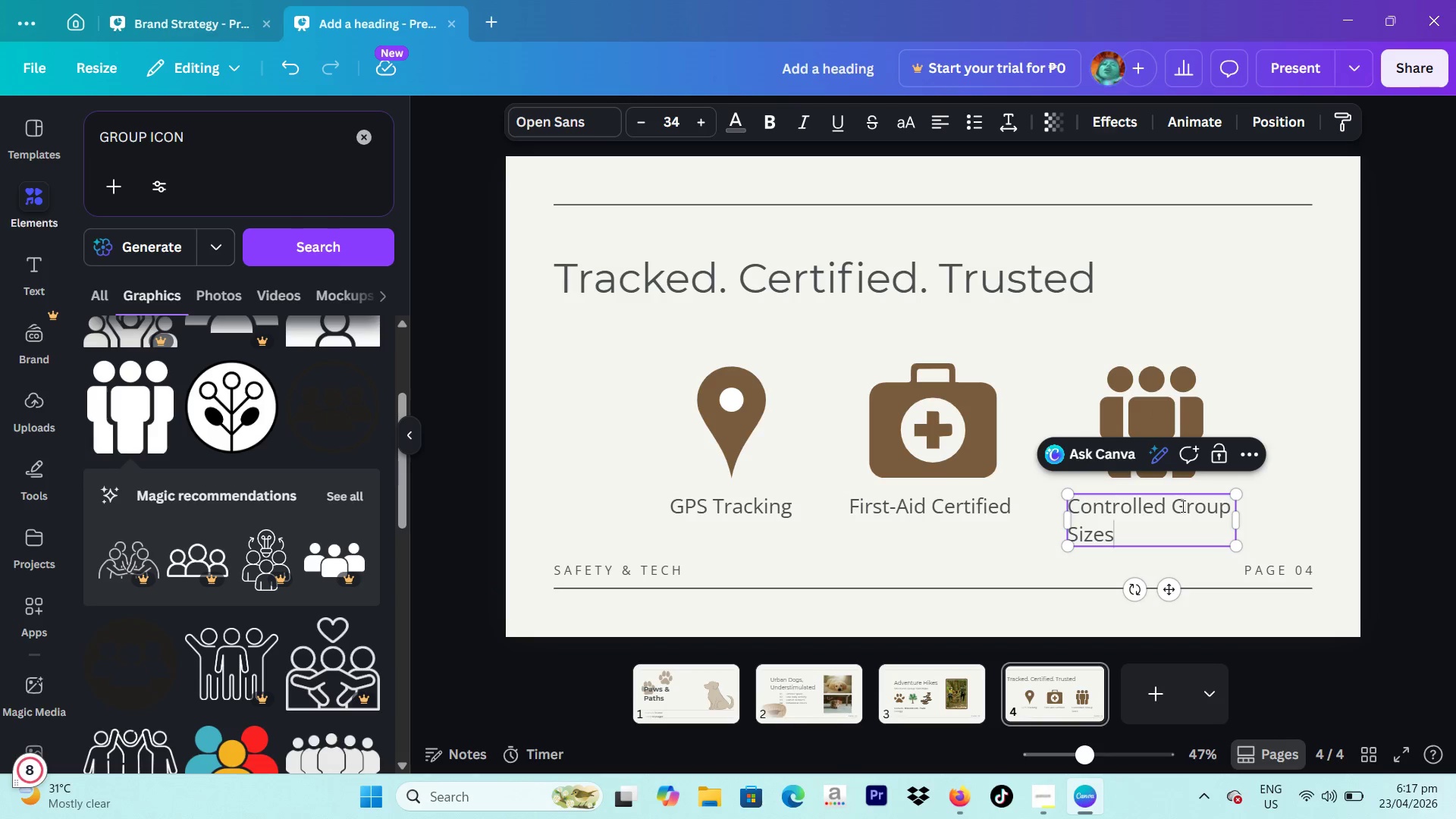 
left_click([933, 122])
 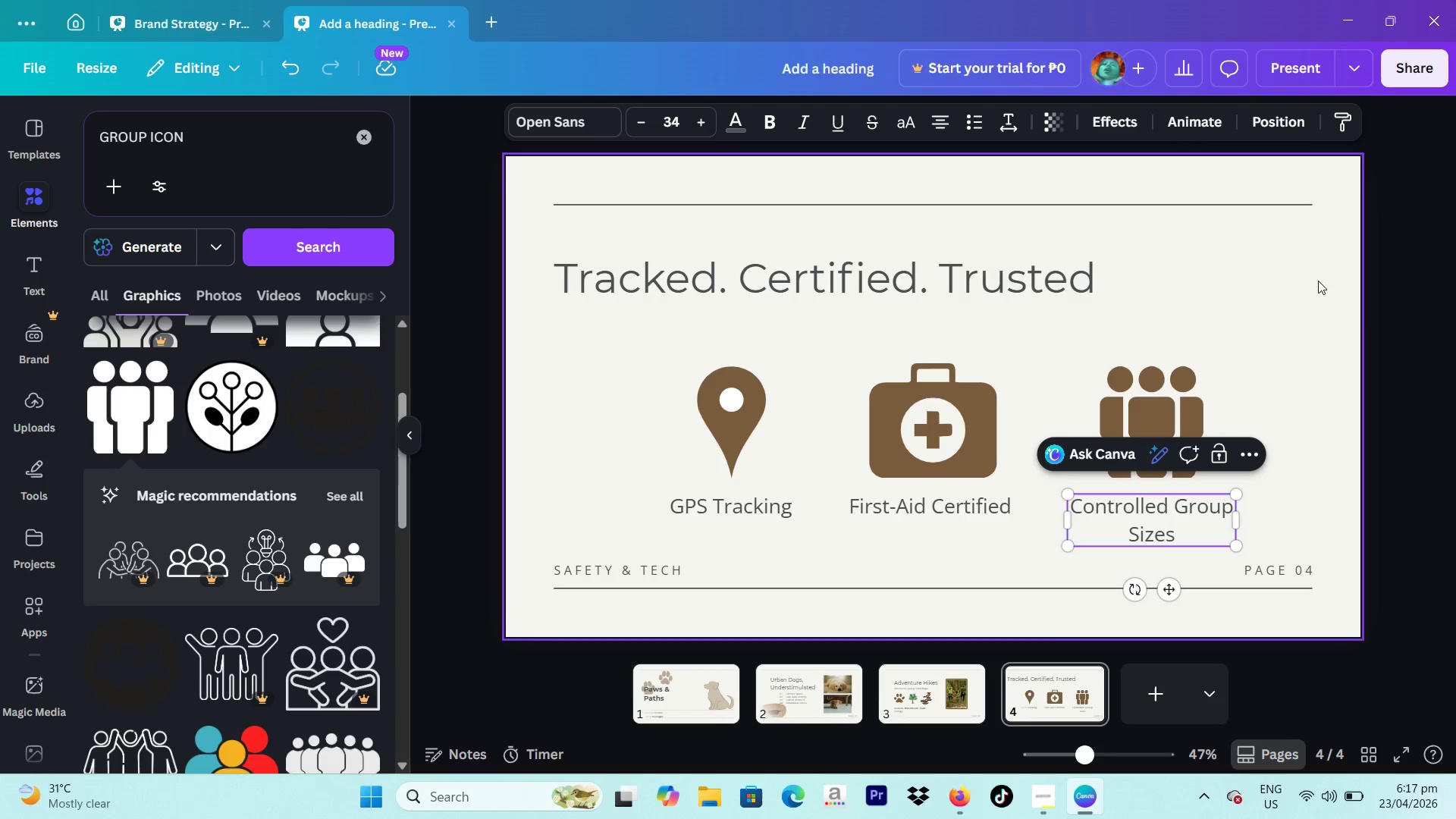 
left_click([1417, 330])
 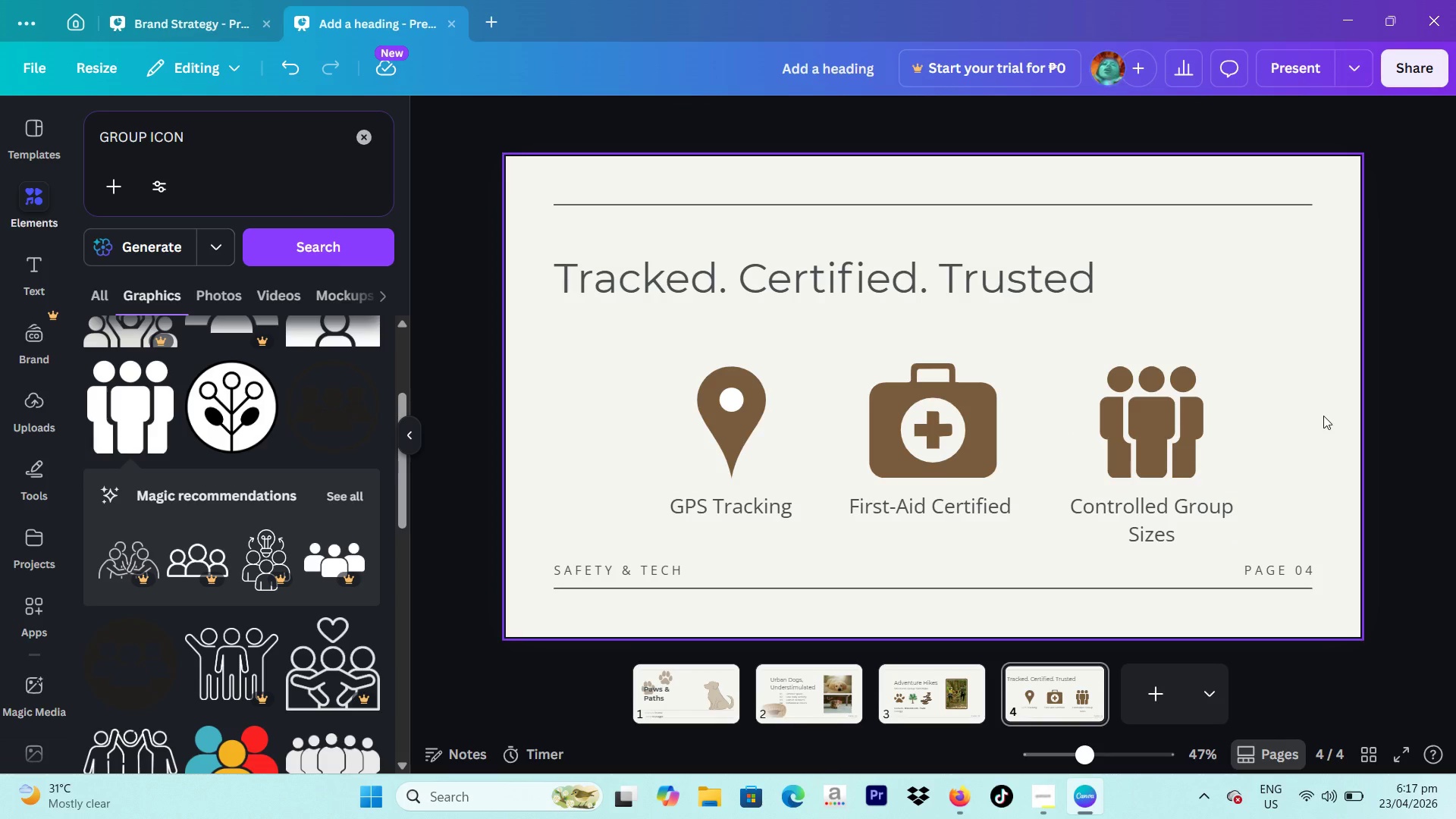 
wait(7.77)
 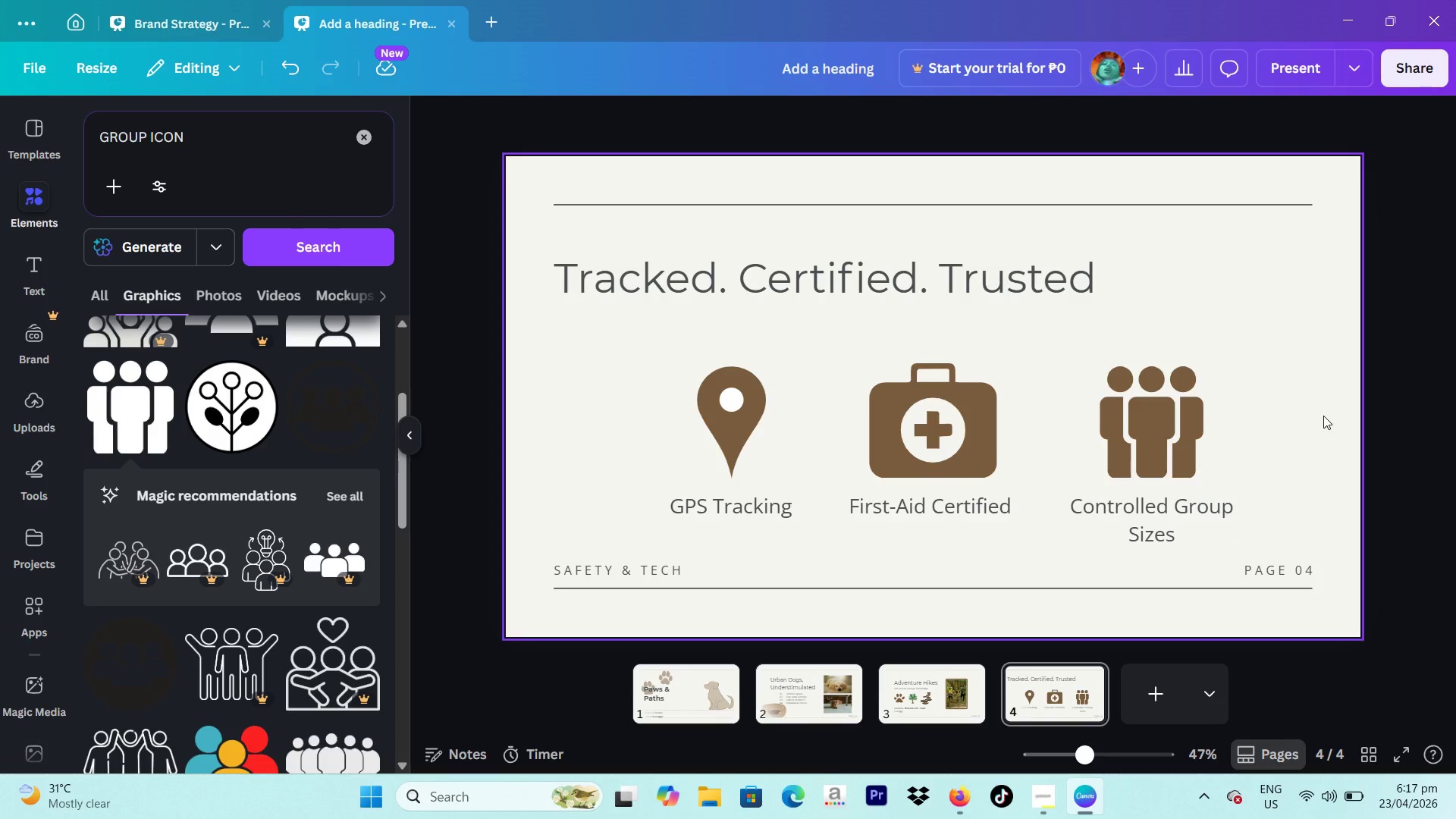 
left_click([965, 689])
 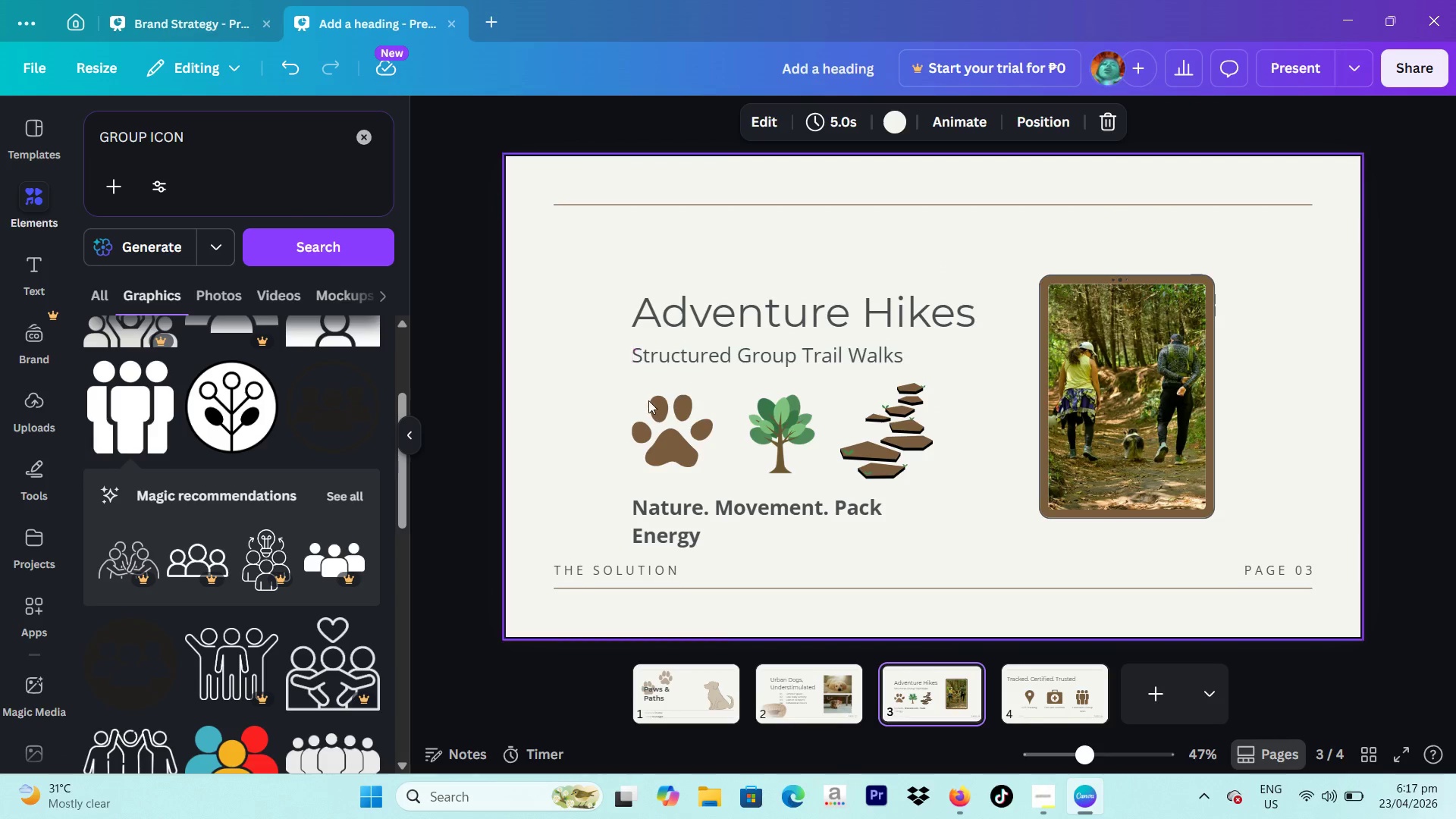 
left_click([645, 435])
 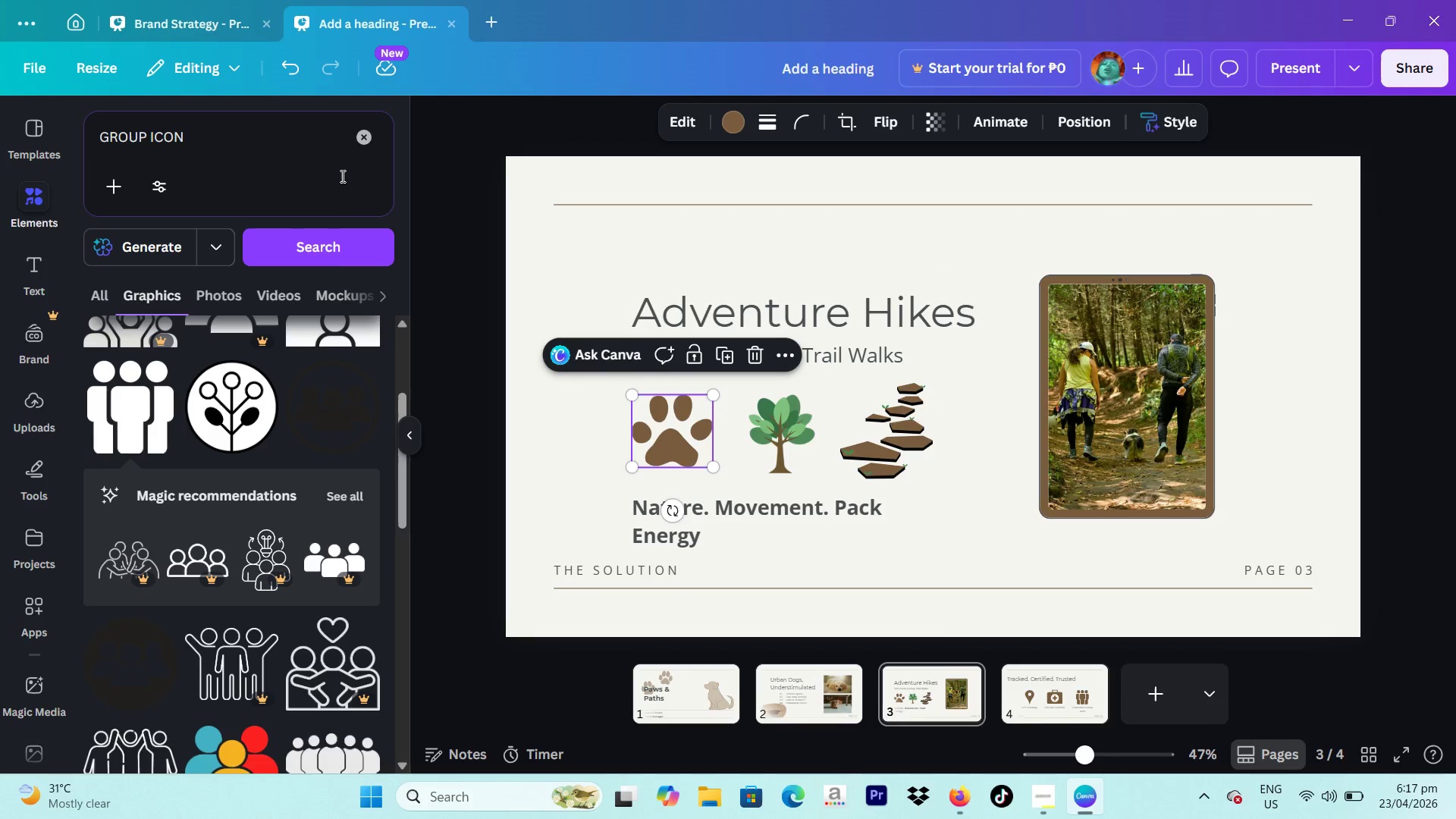 
left_click_drag(start_coordinate=[288, 146], to_coordinate=[70, 145])
 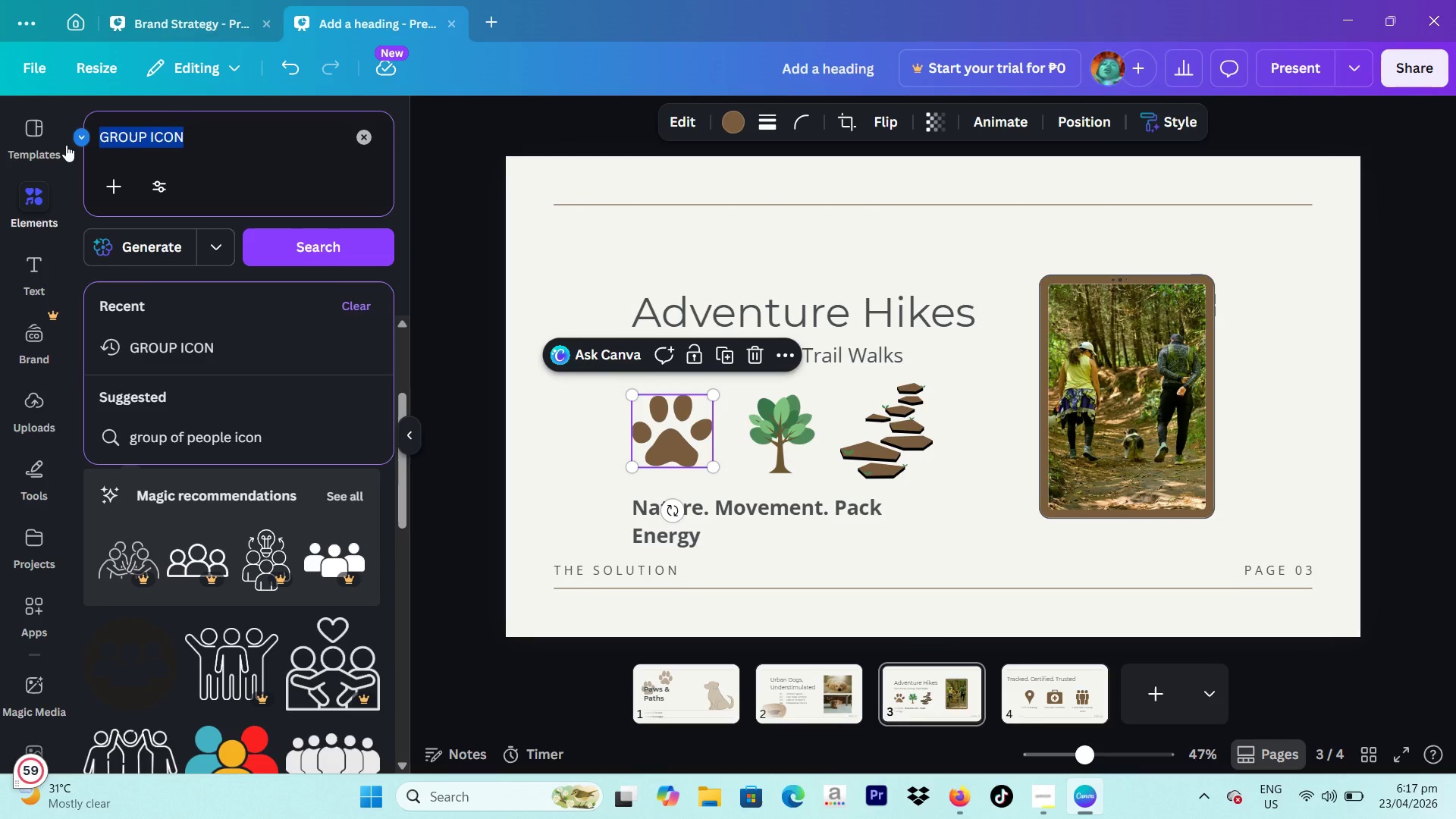 
type(paw)
 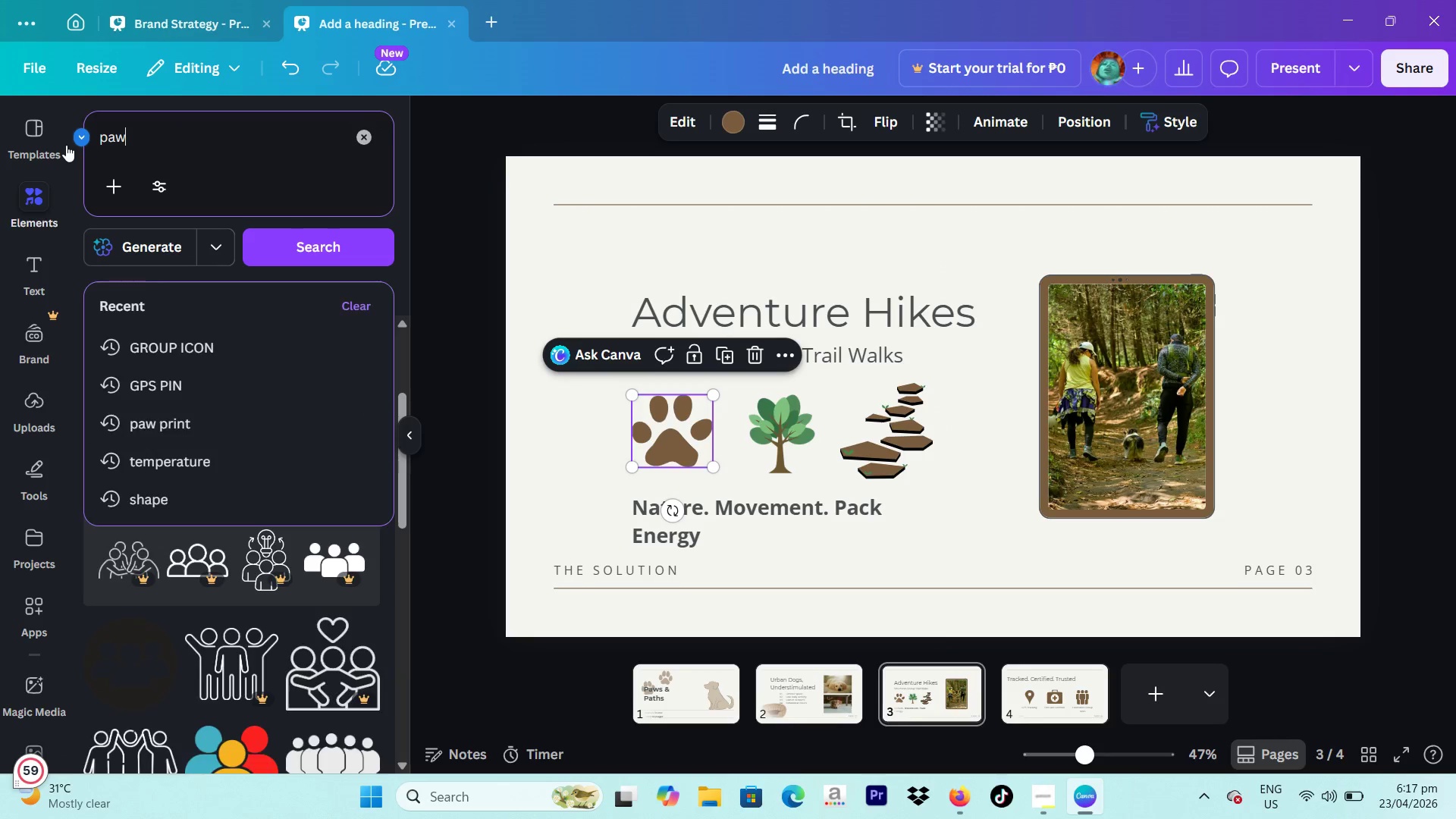 
key(Enter)
 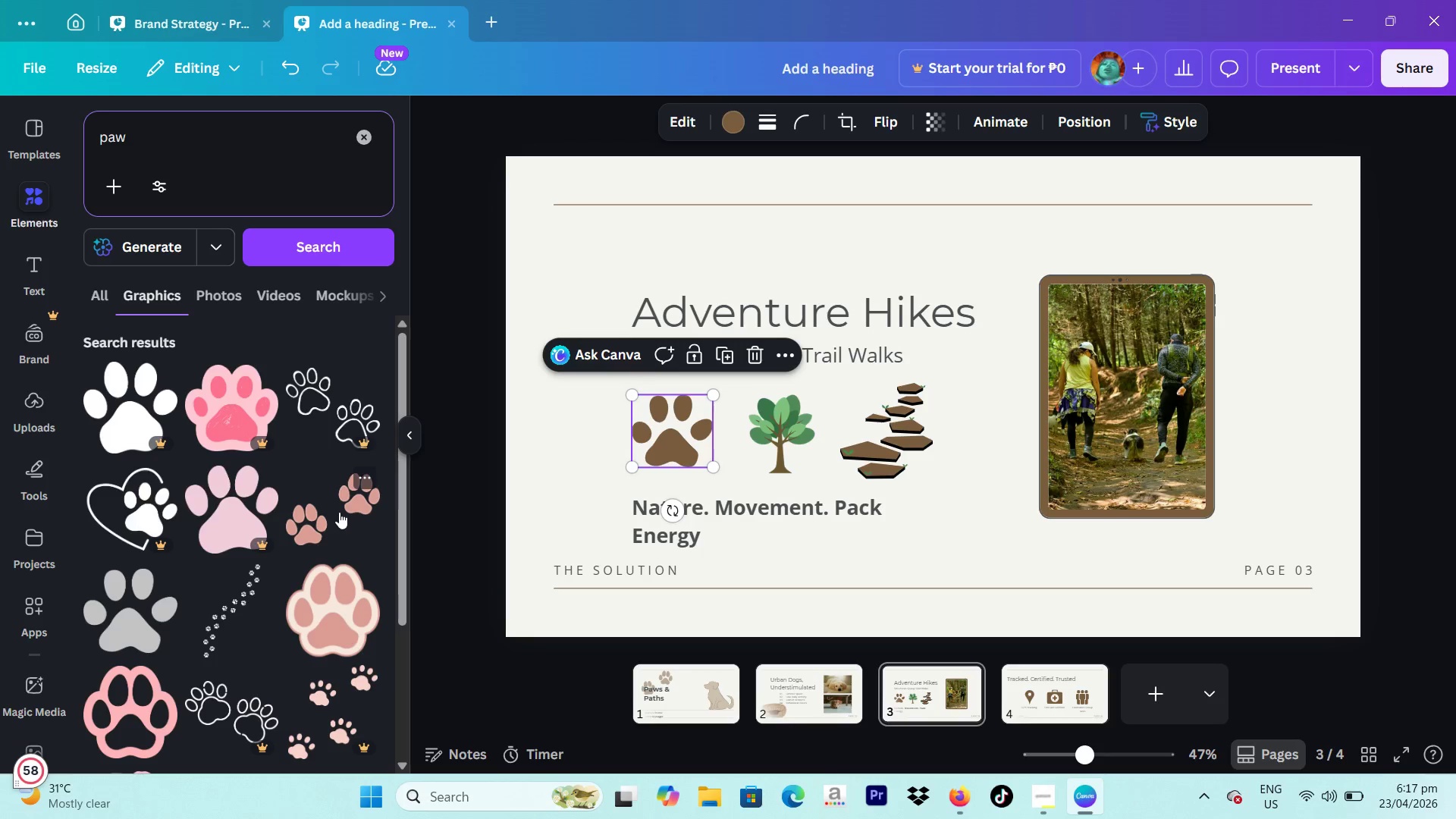 
wait(5.31)
 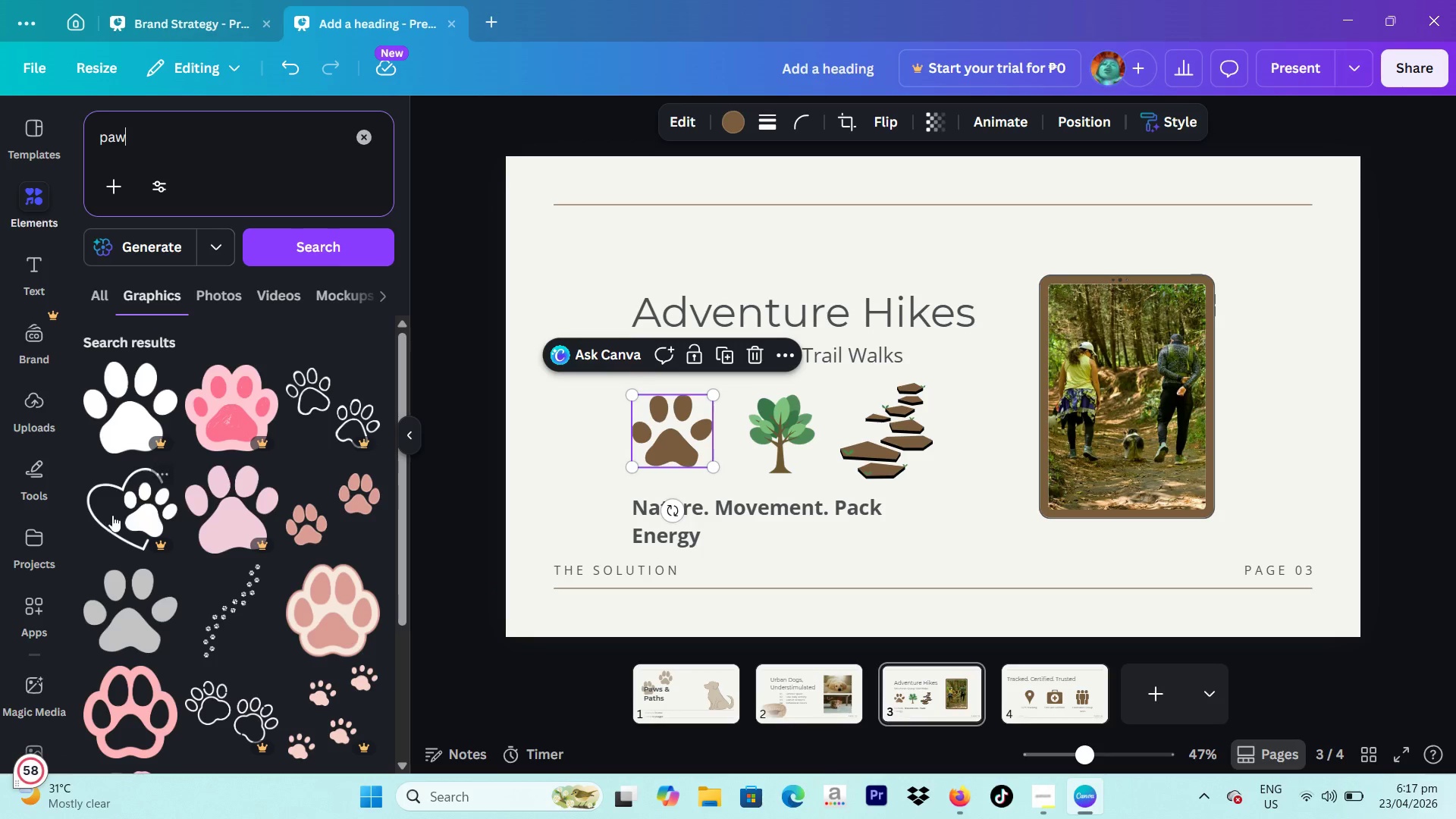 
left_click([339, 602])
 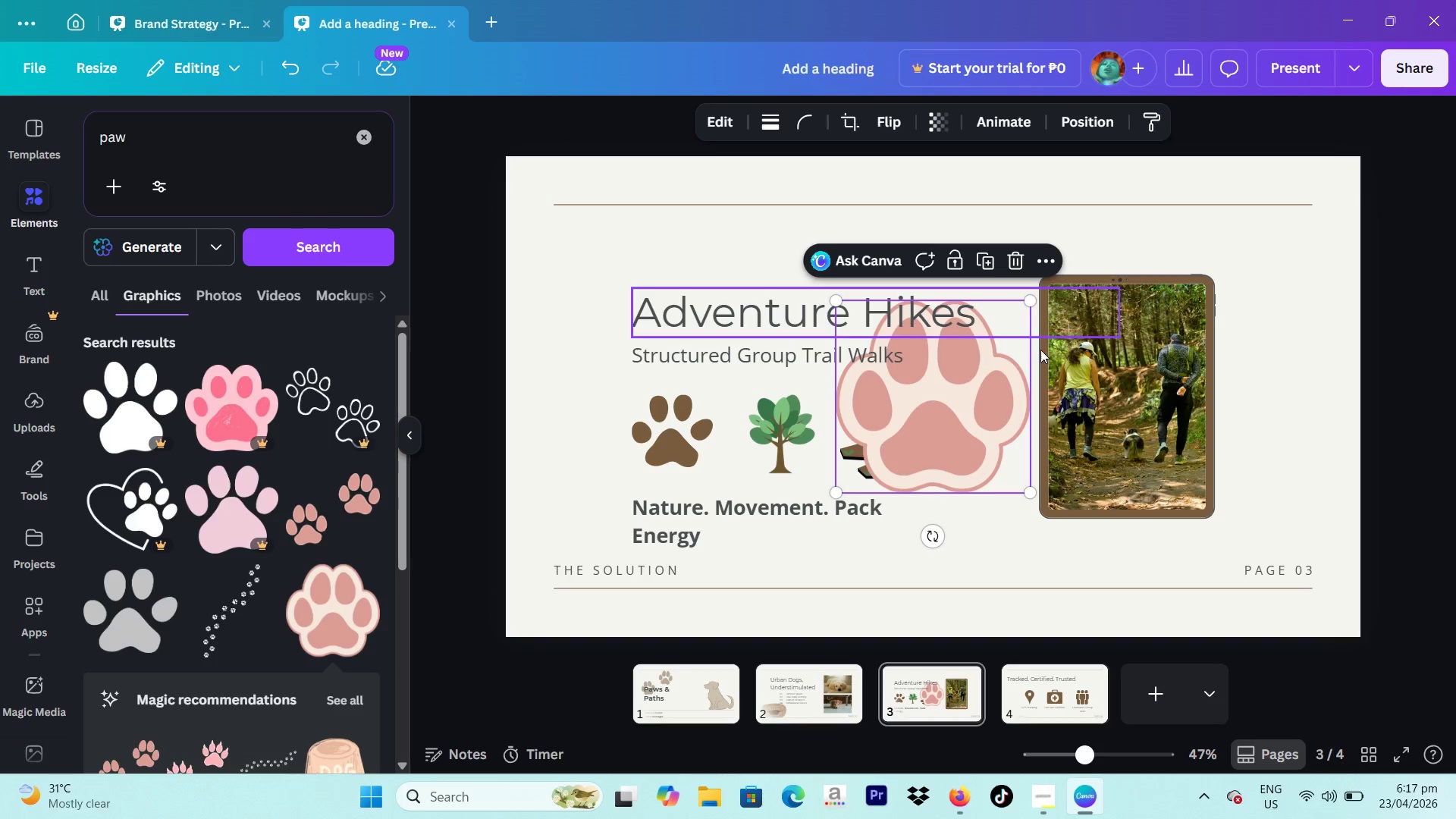 
left_click_drag(start_coordinate=[995, 390], to_coordinate=[705, 285])
 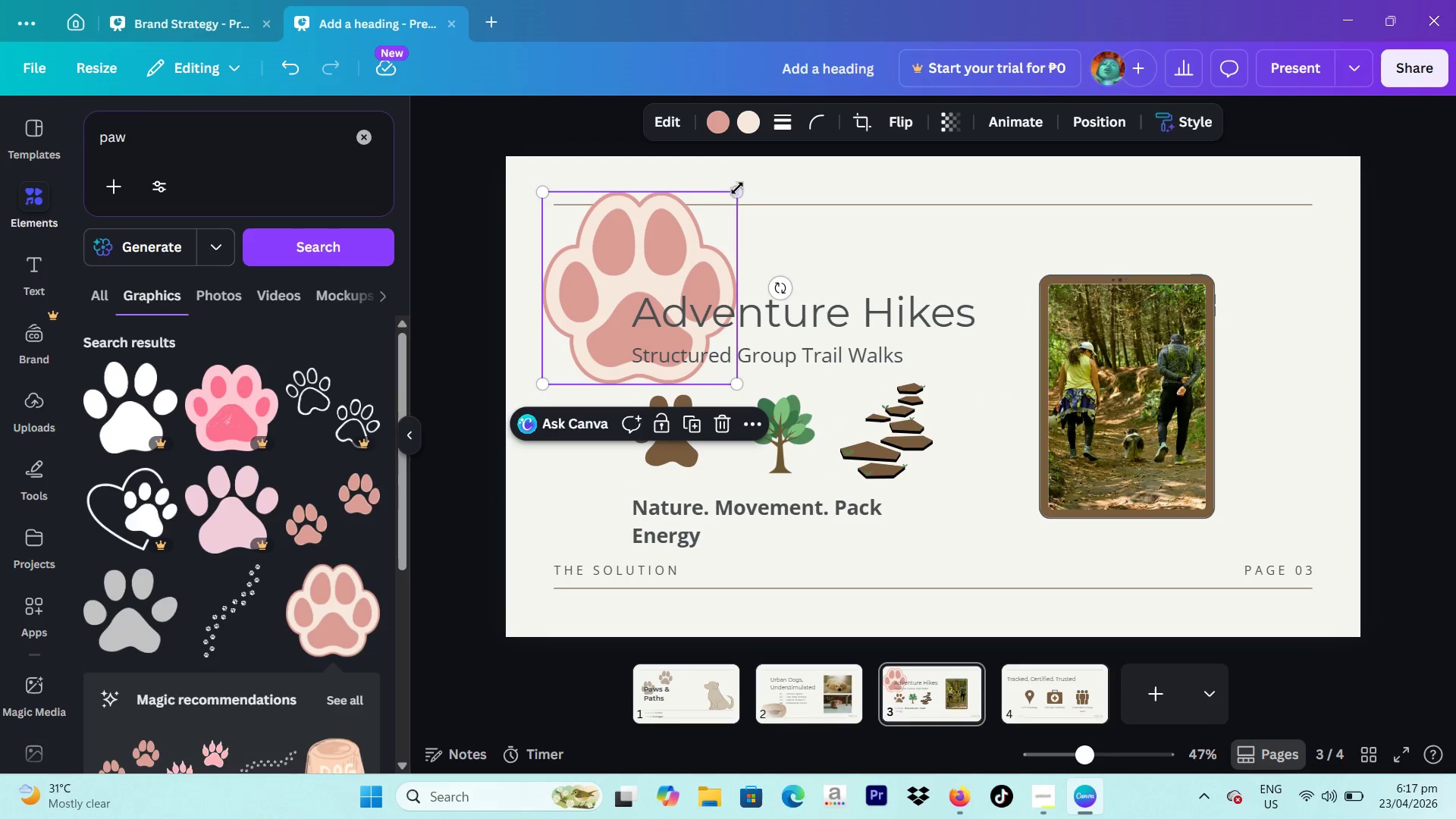 
left_click_drag(start_coordinate=[737, 193], to_coordinate=[679, 252])
 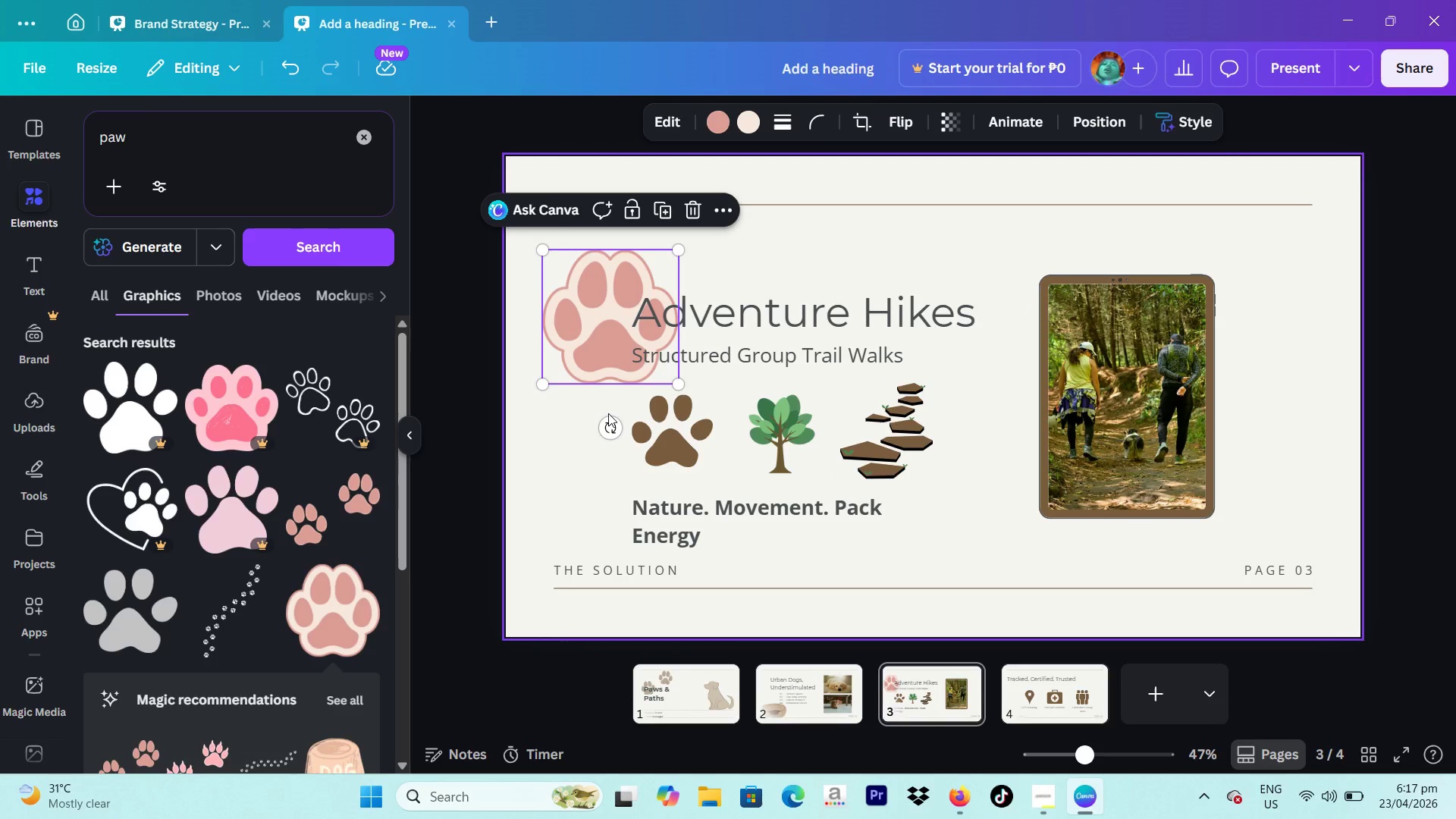 
left_click_drag(start_coordinate=[608, 424], to_coordinate=[667, 438])
 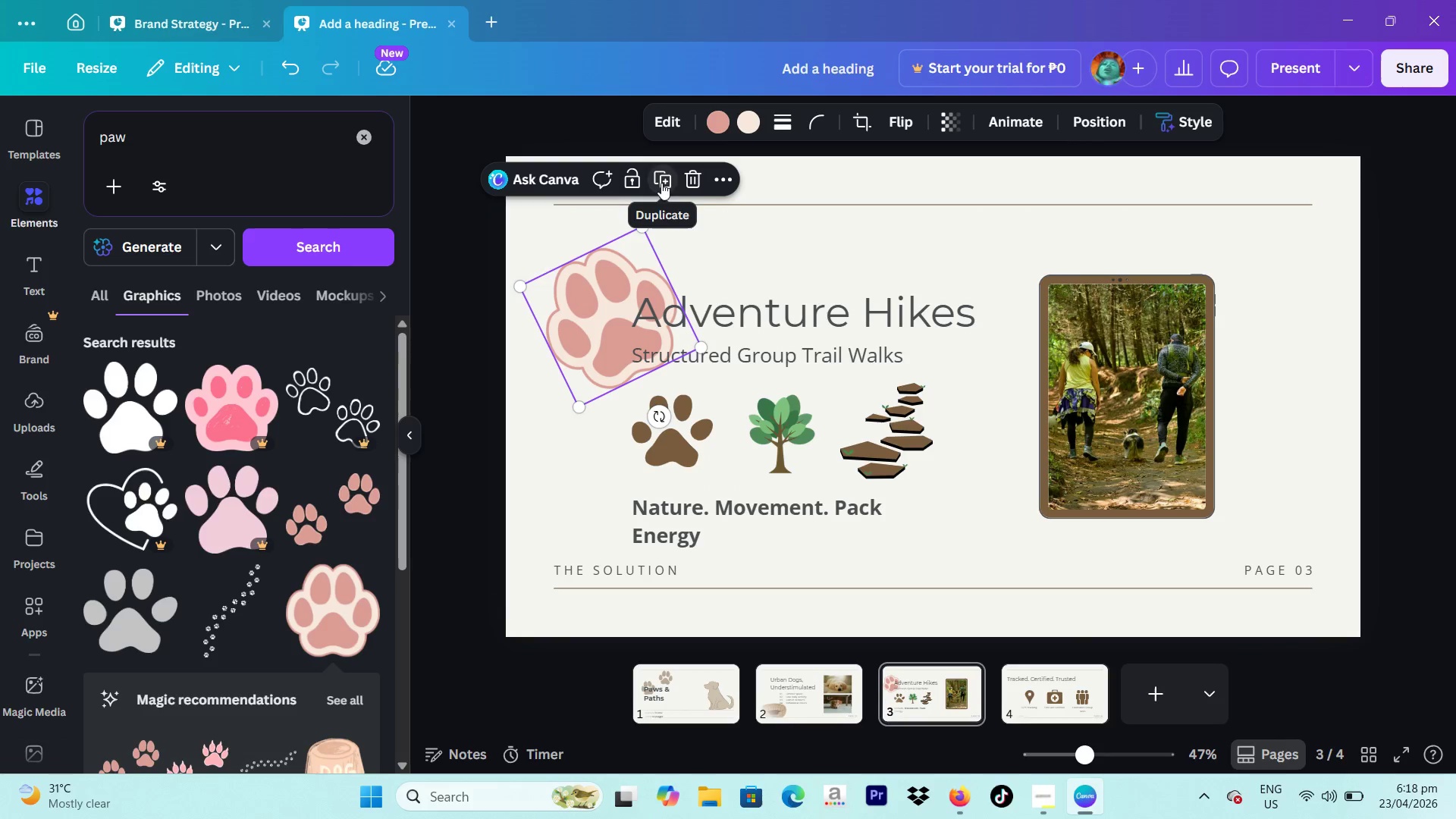 
left_click([698, 180])
 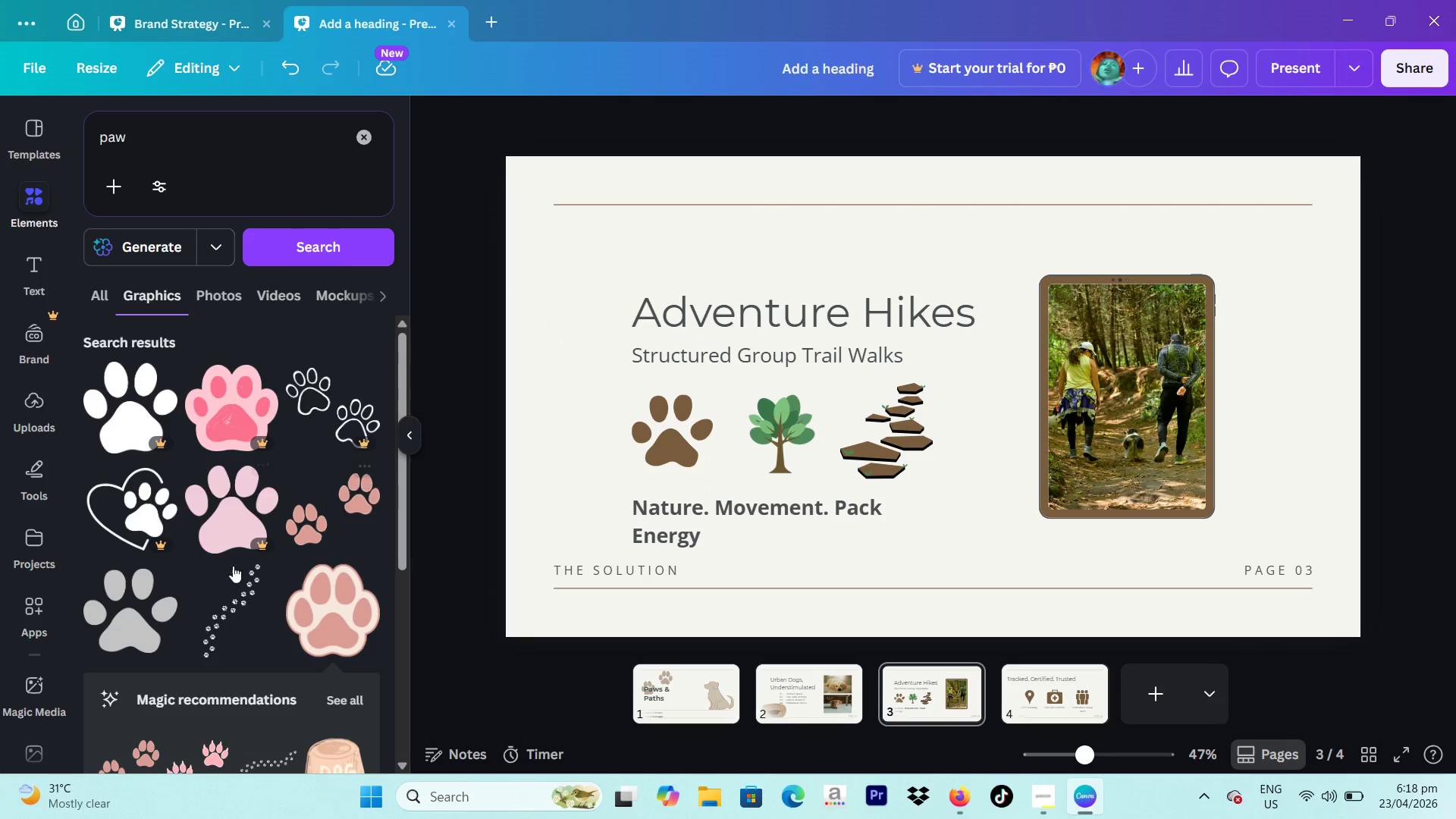 
left_click([220, 586])
 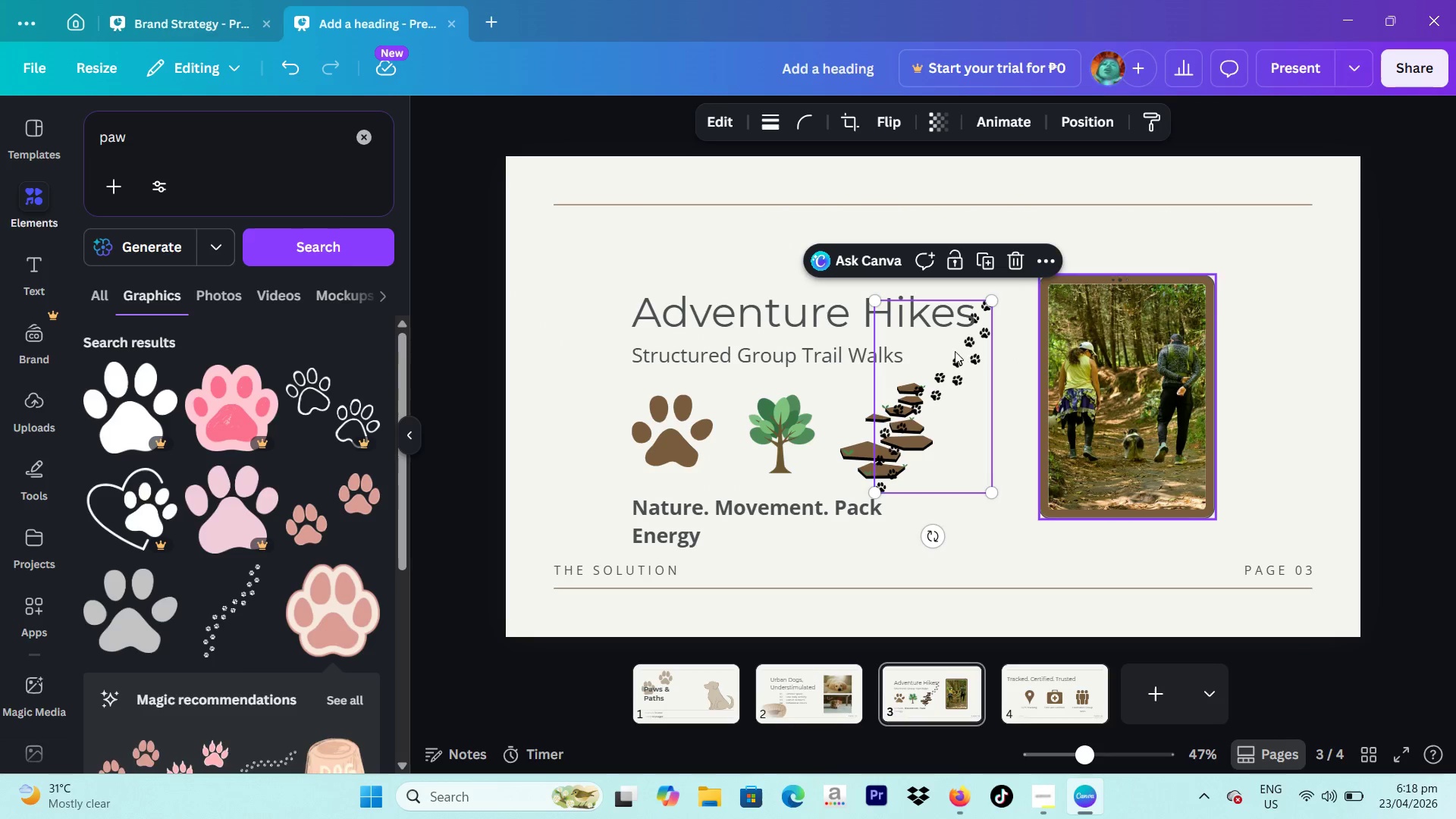 
left_click_drag(start_coordinate=[939, 351], to_coordinate=[663, 237])
 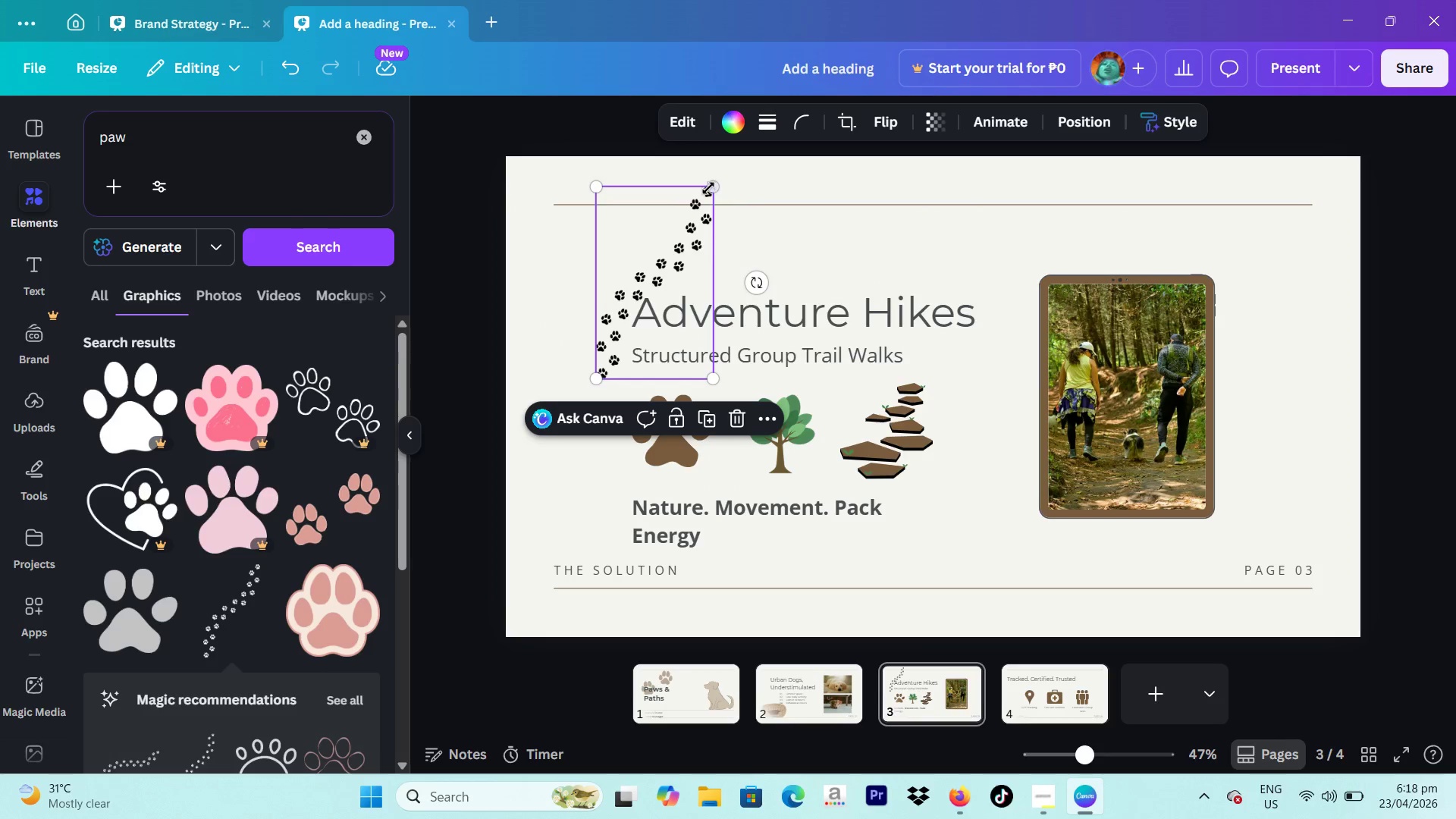 
left_click_drag(start_coordinate=[719, 191], to_coordinate=[735, 209])
 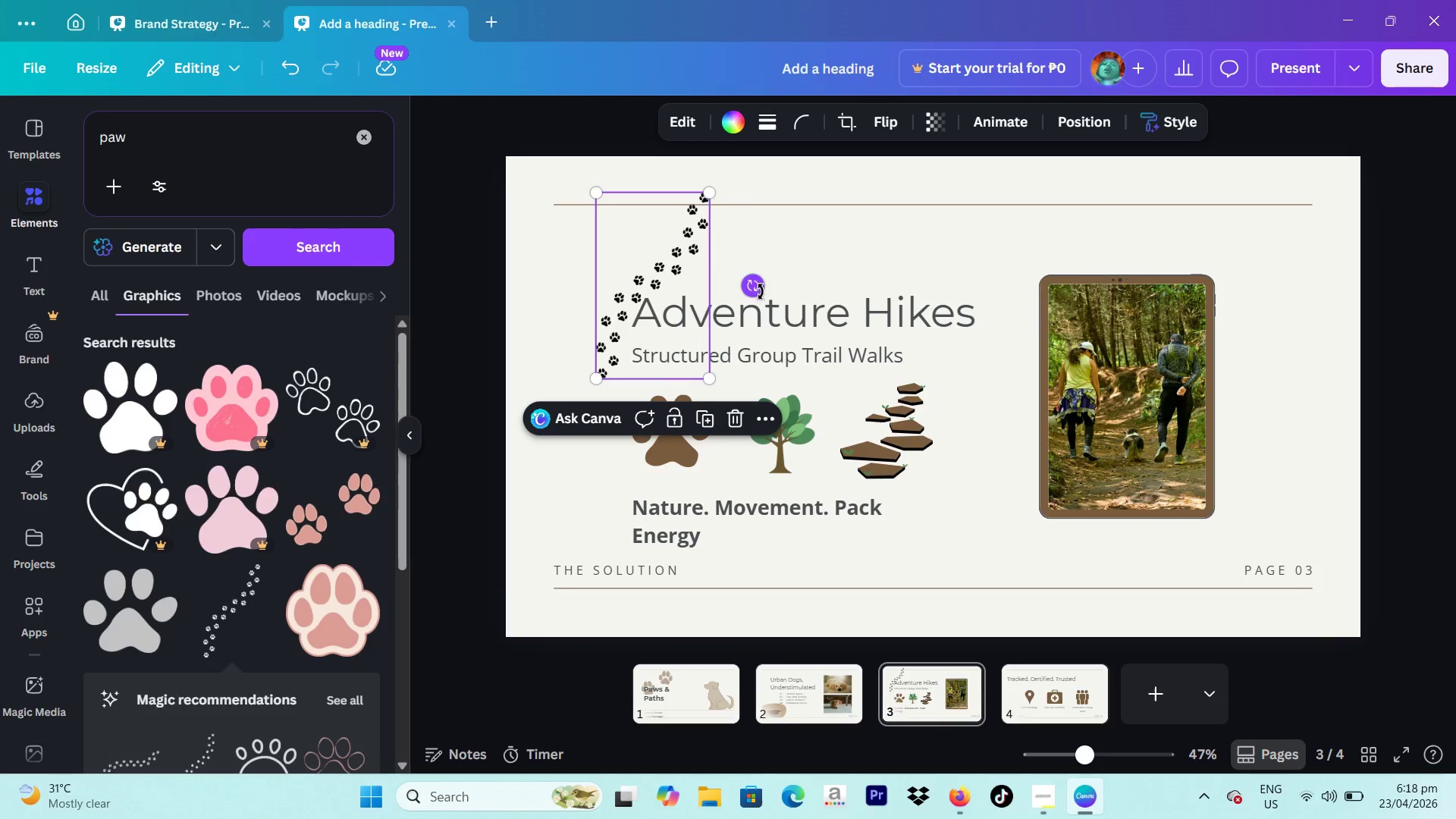 
left_click_drag(start_coordinate=[761, 292], to_coordinate=[739, 337])
 